 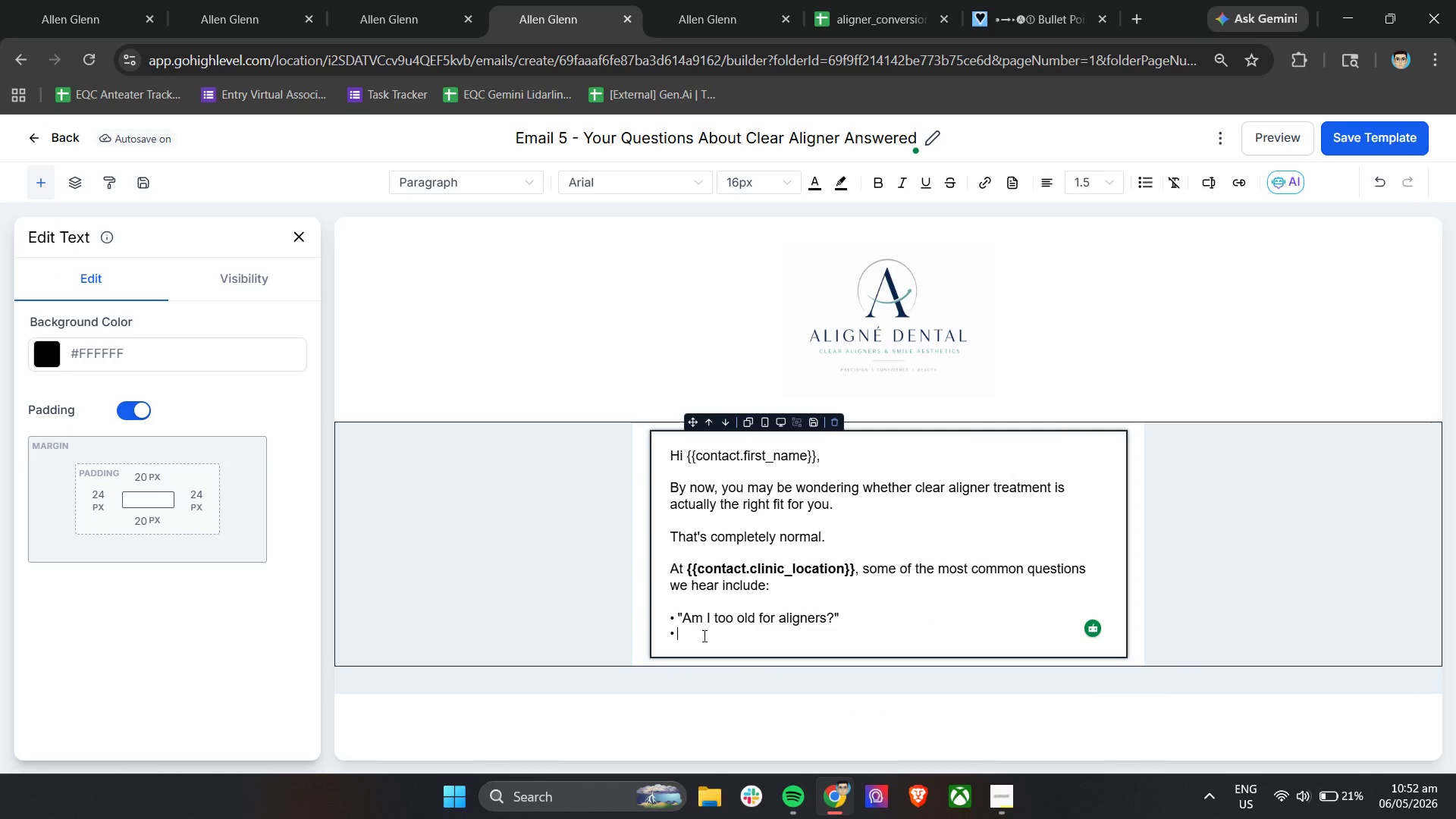 
left_click([708, 639])
 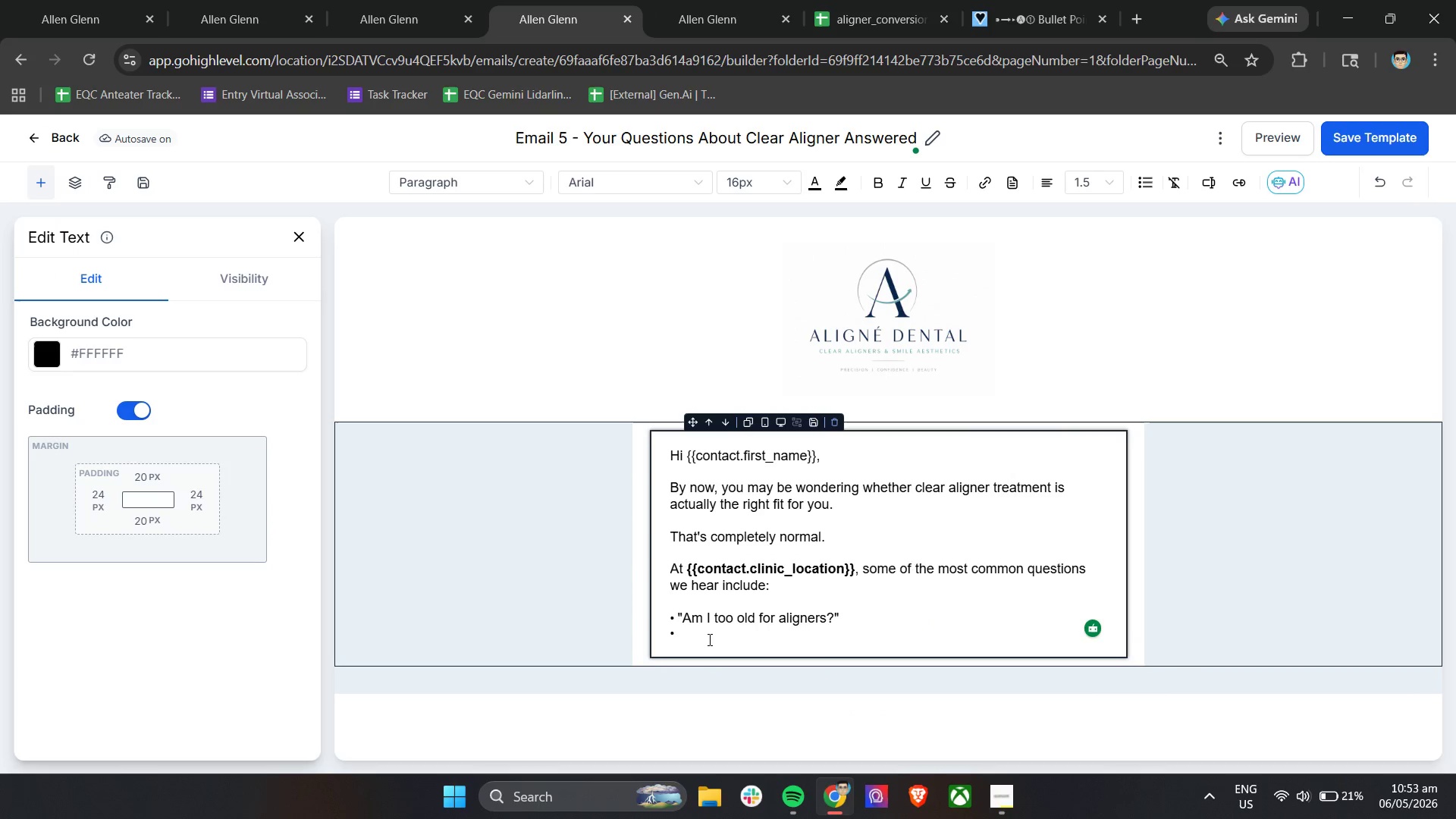 
left_click([708, 639])
 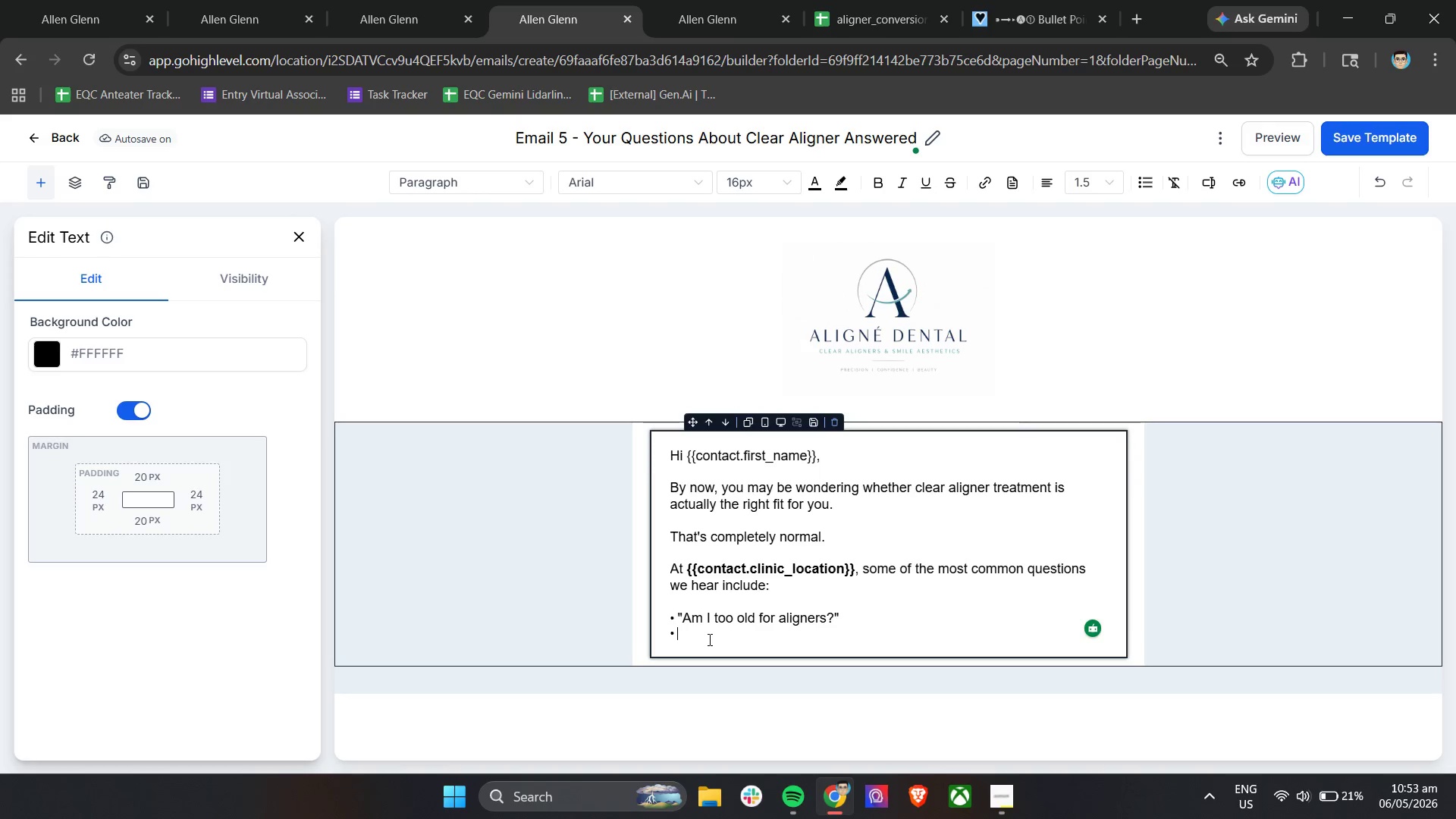 
type("Will treatne)
key(Backspace)
key(Backspace)
type(ment add)
key(Backspace)
key(Backspace)
type(ffect my dailt)
key(Backspace)
type(y routine??[Home]")
 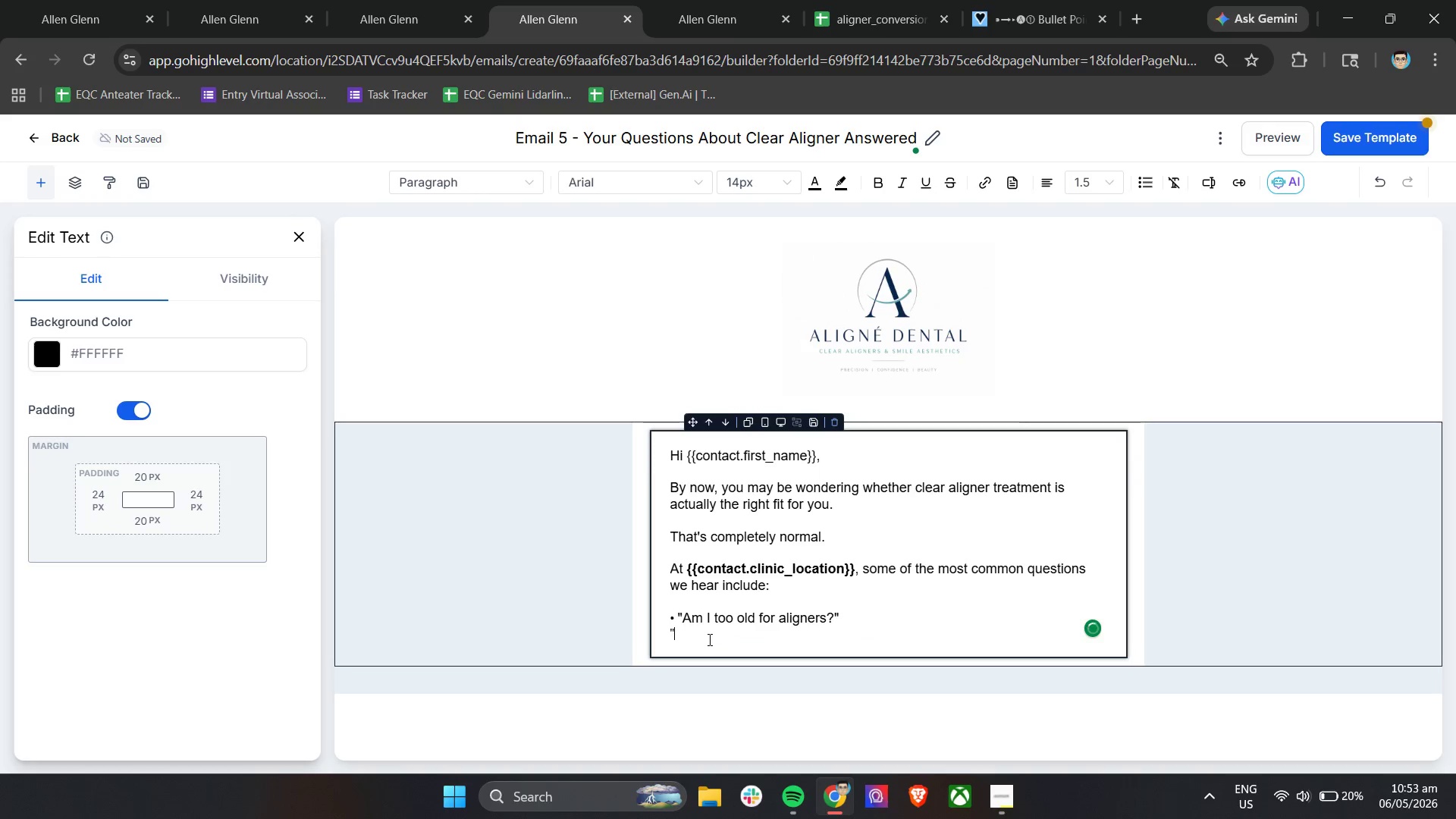 
key(Control+Shift+ShiftLeft)
 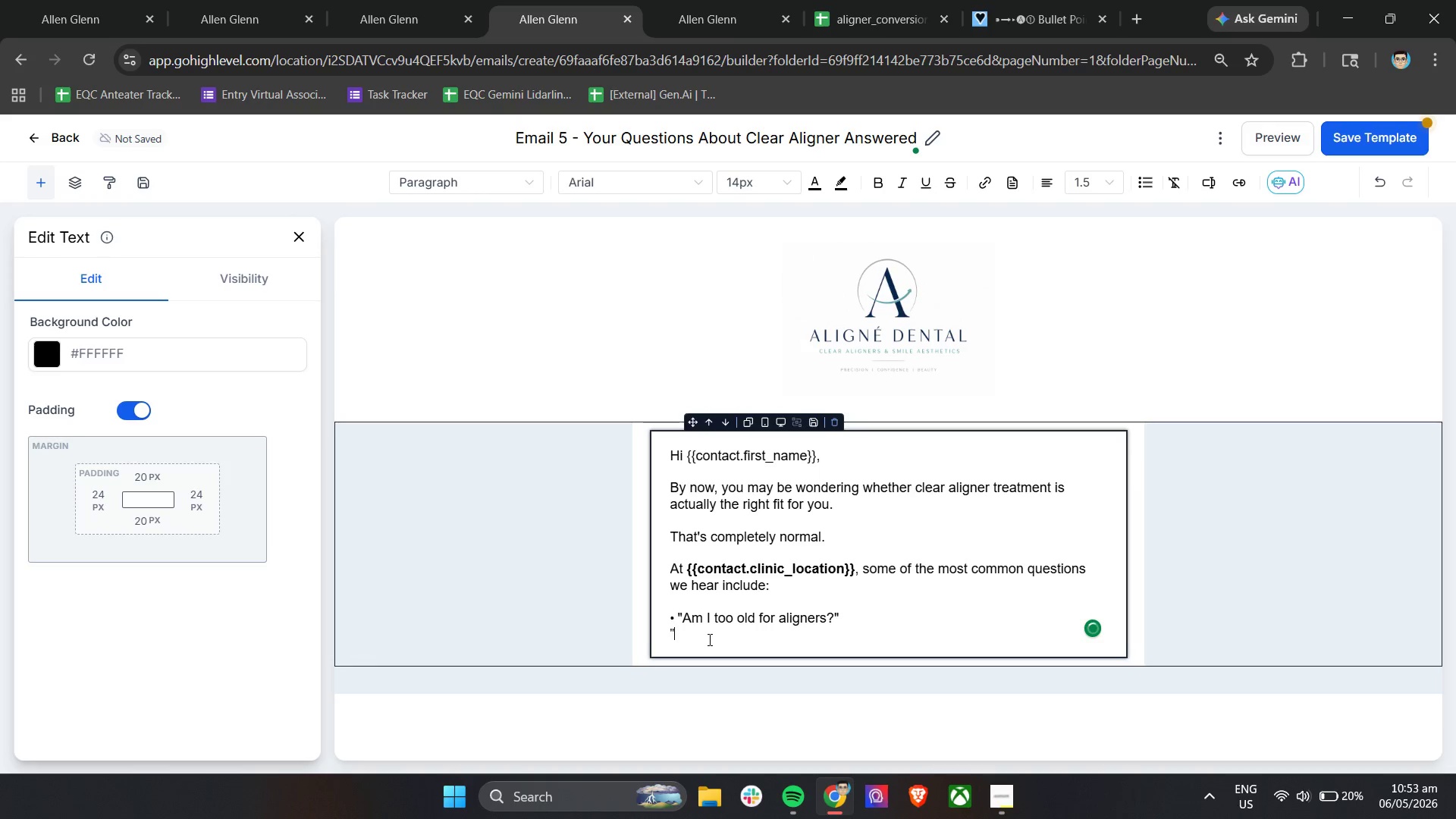 
key(Control+Z)
 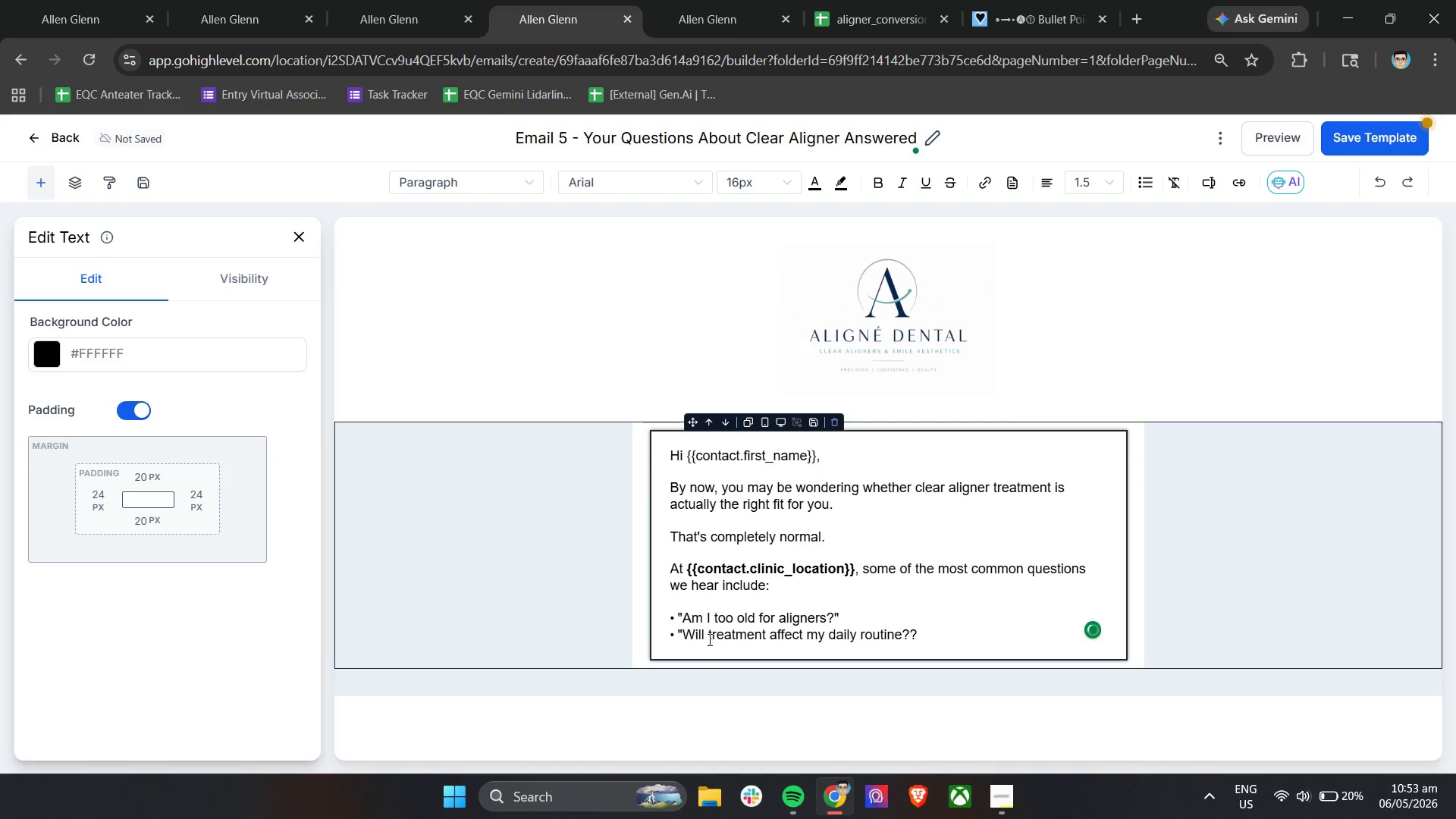 
key(Backspace)
 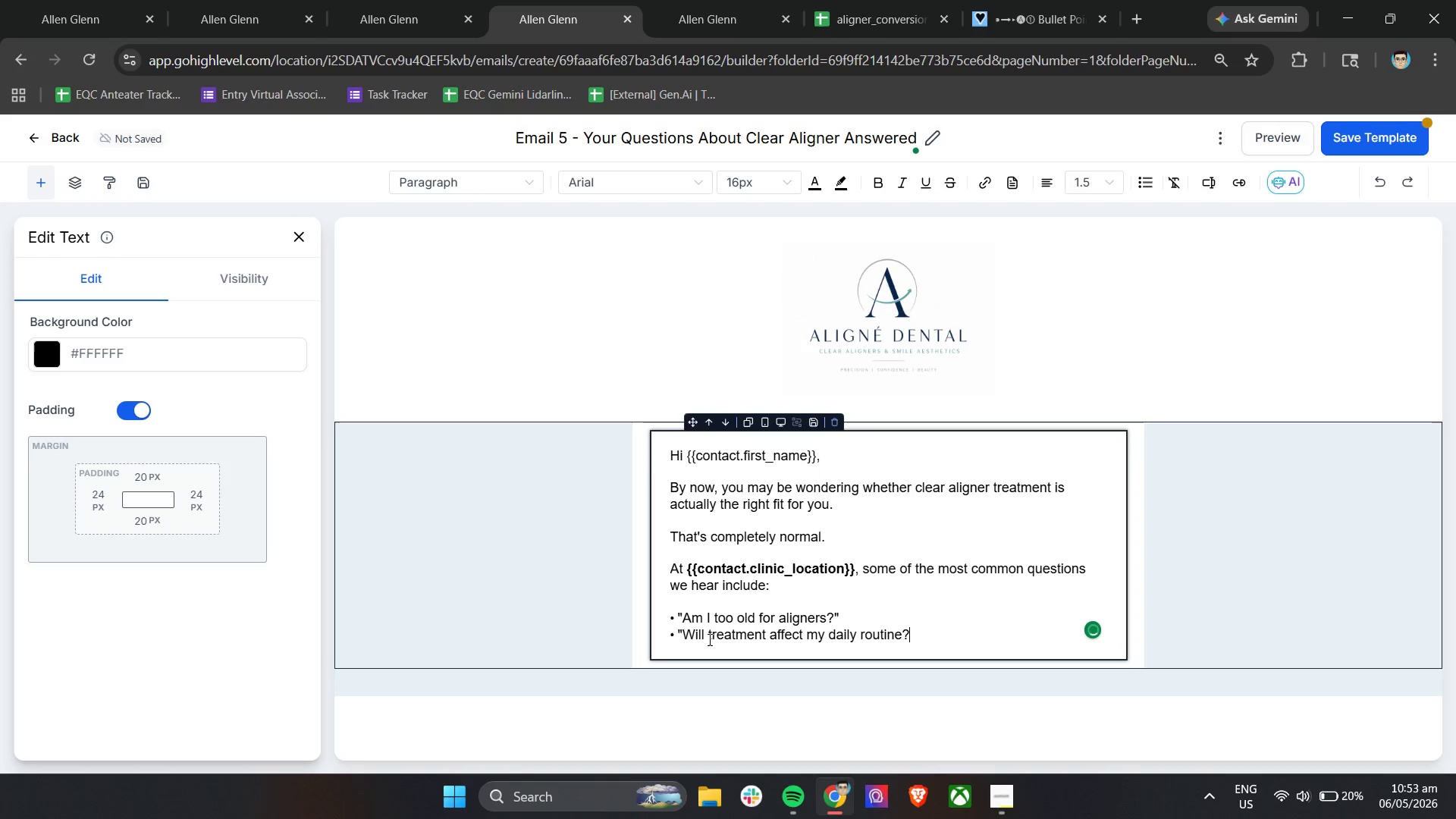 
key(Shift+Quote)
 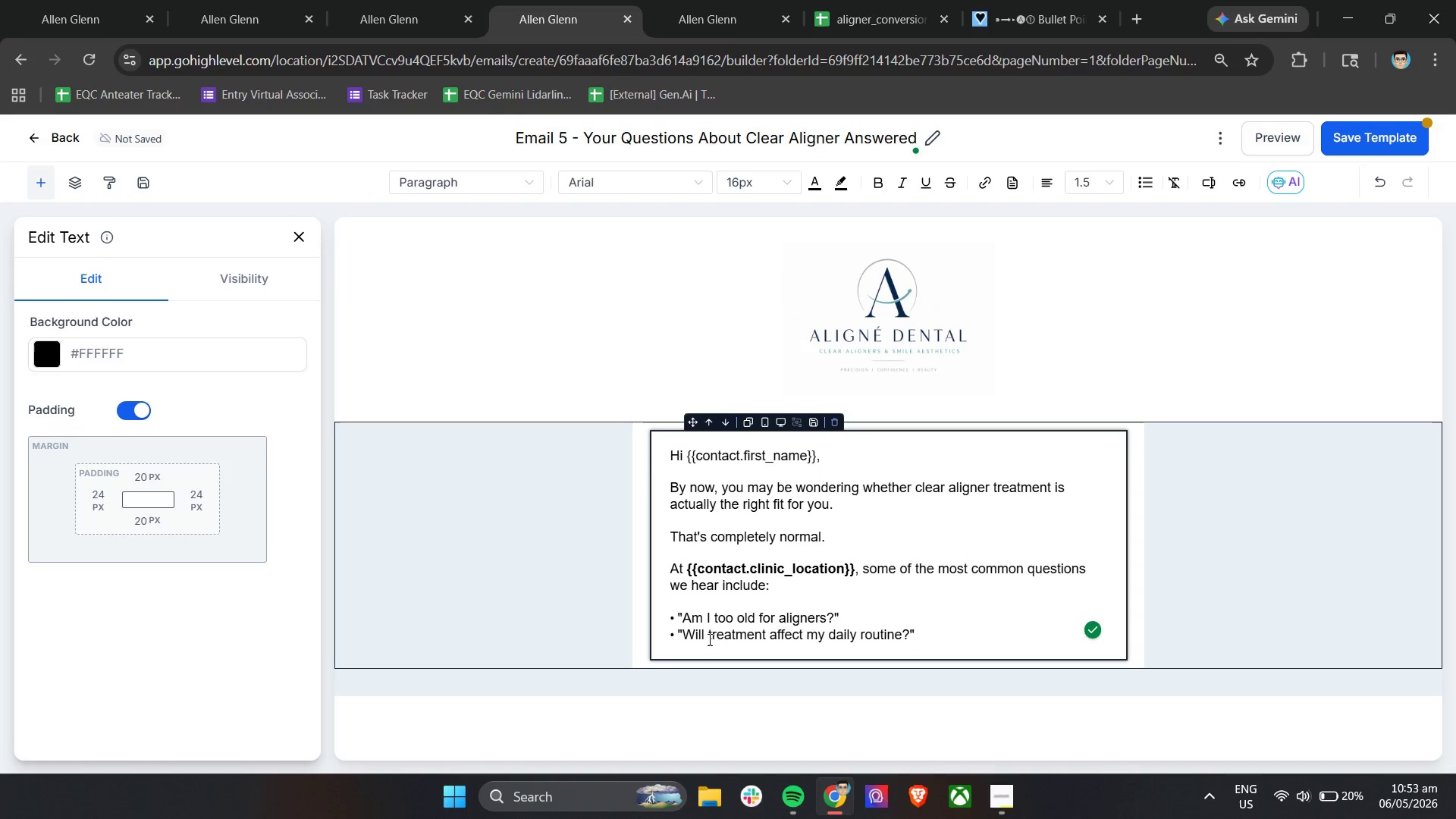 
key(Enter)
 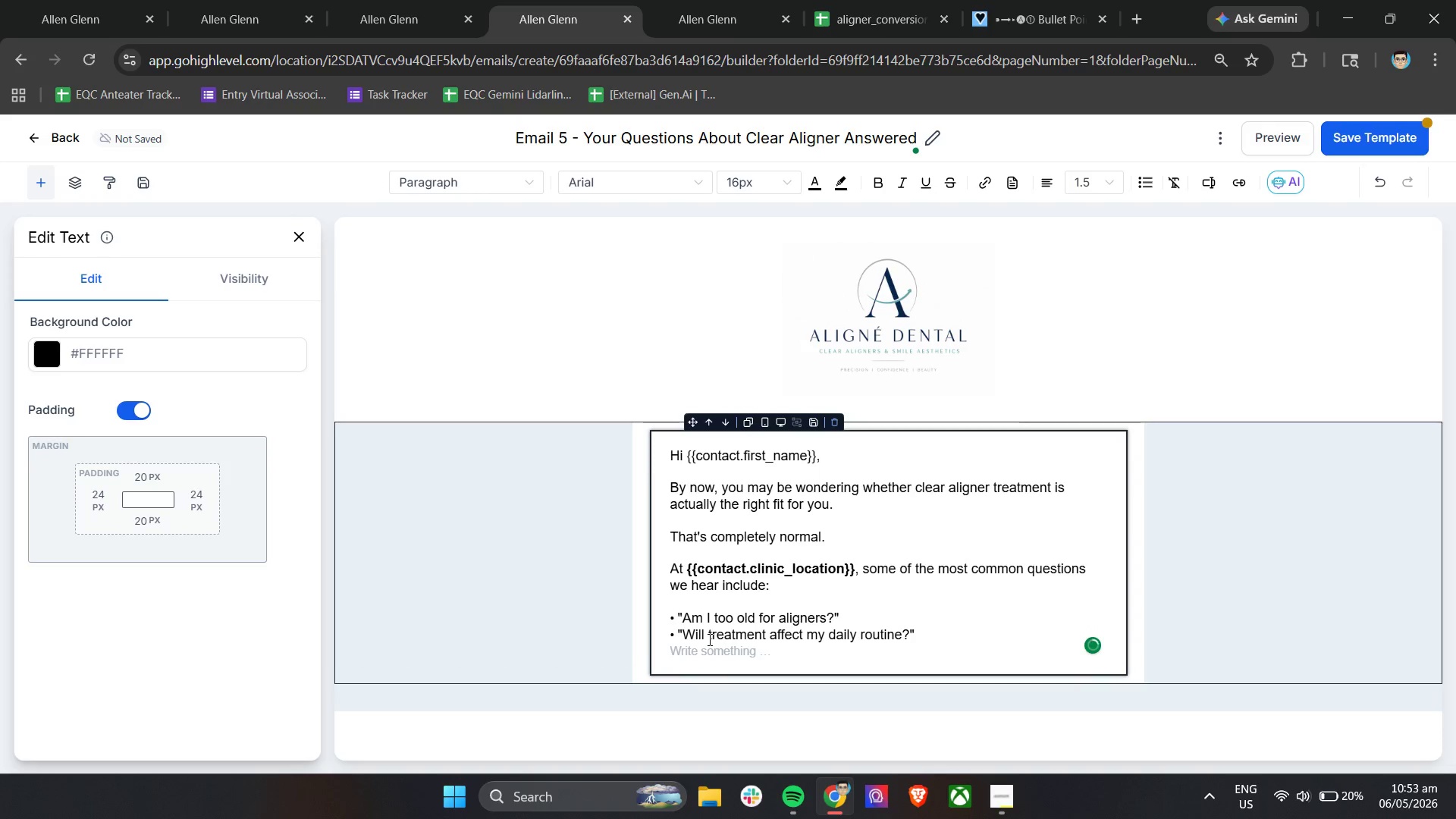 
key(Control+V)
 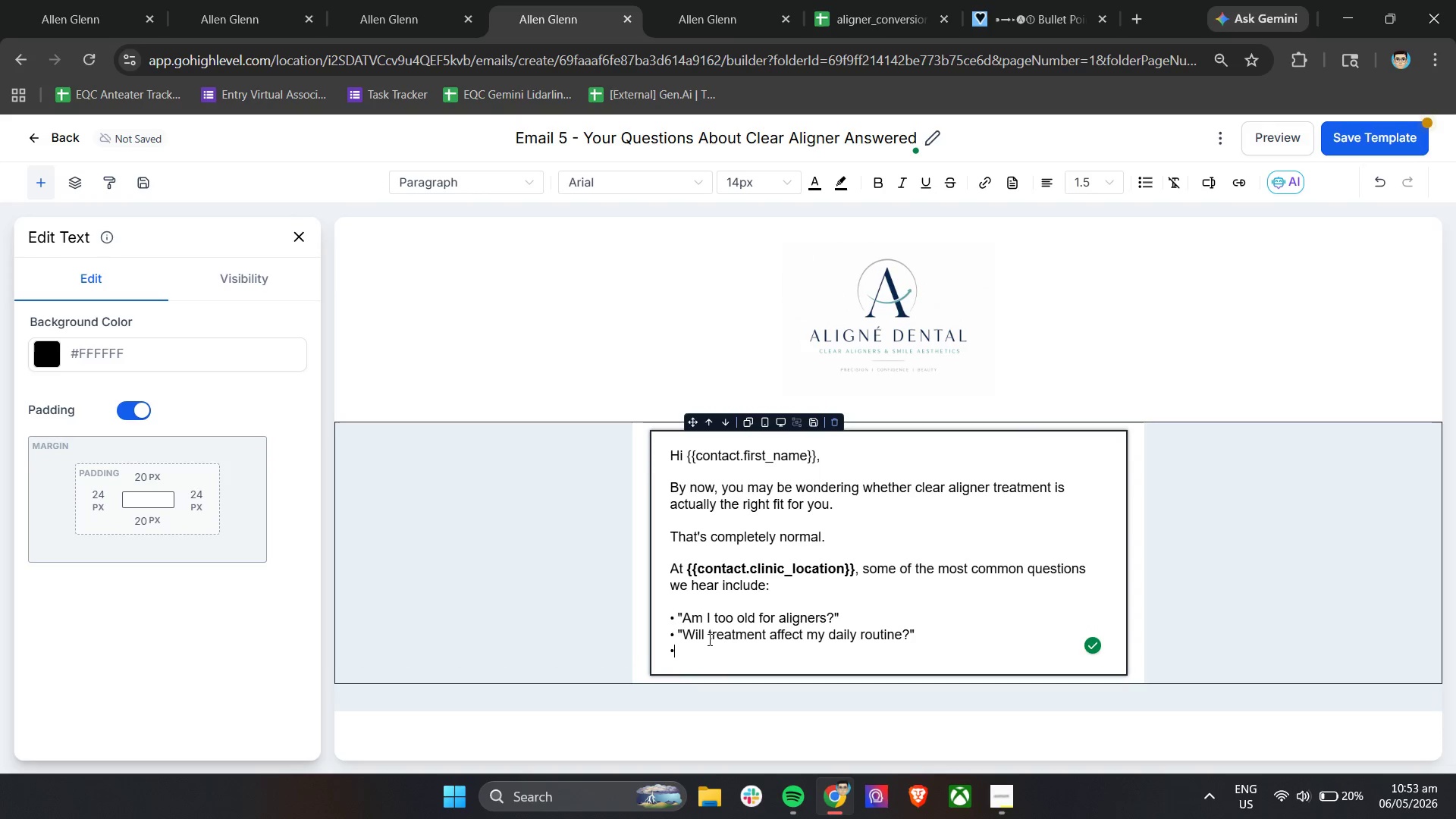 
key(Space)
 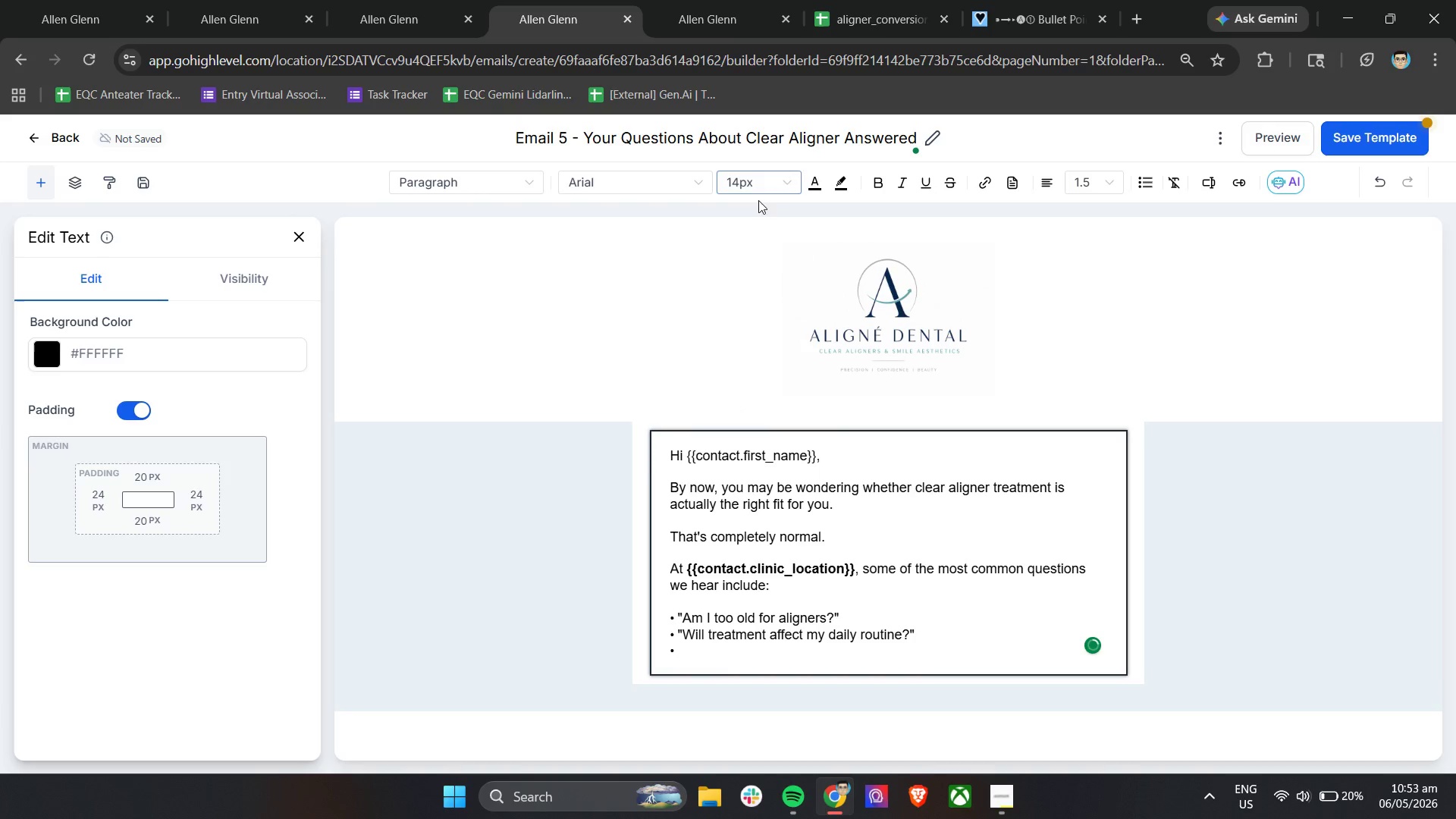 
left_click([758, 180])
 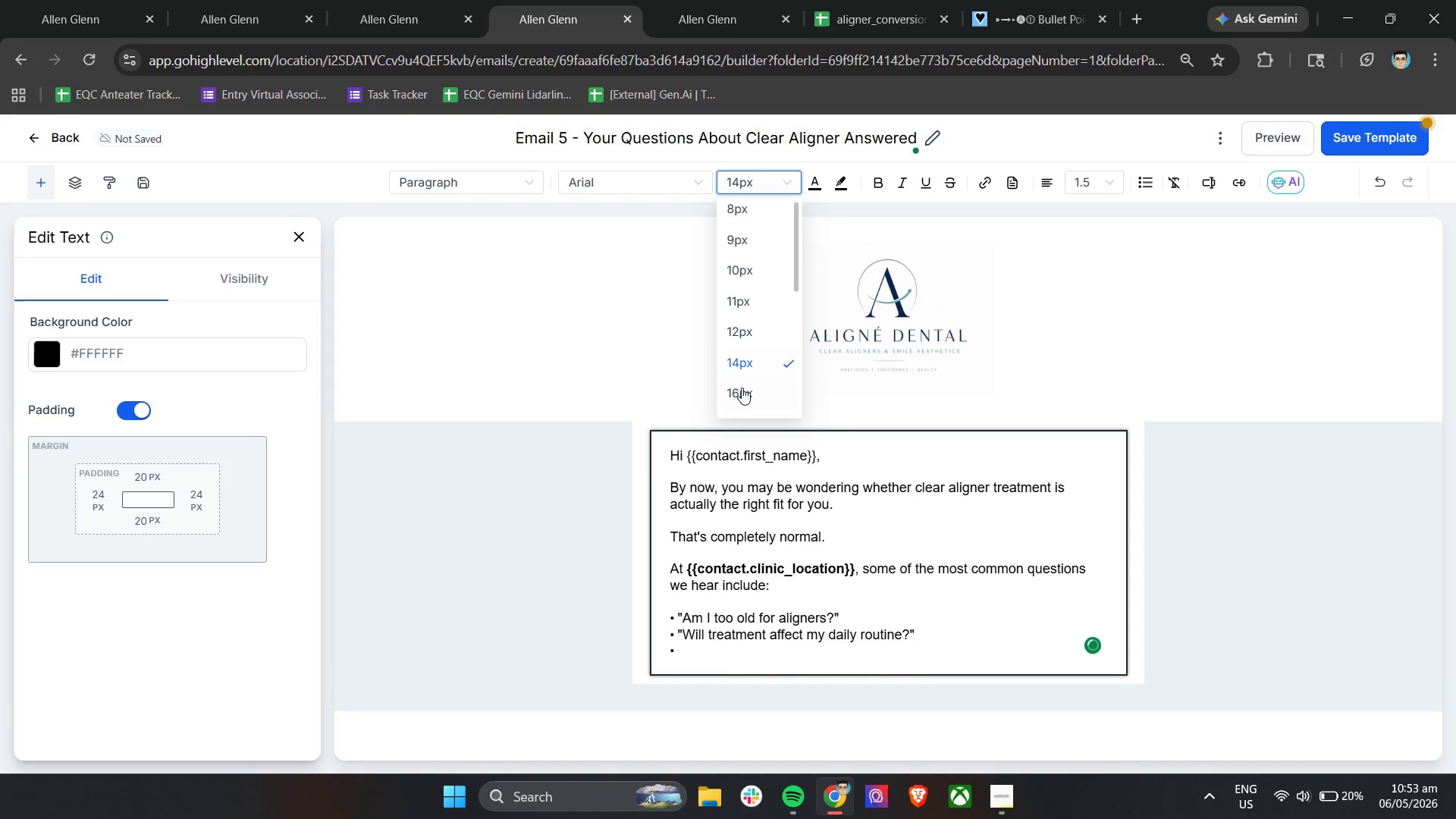 
left_click([741, 389])
 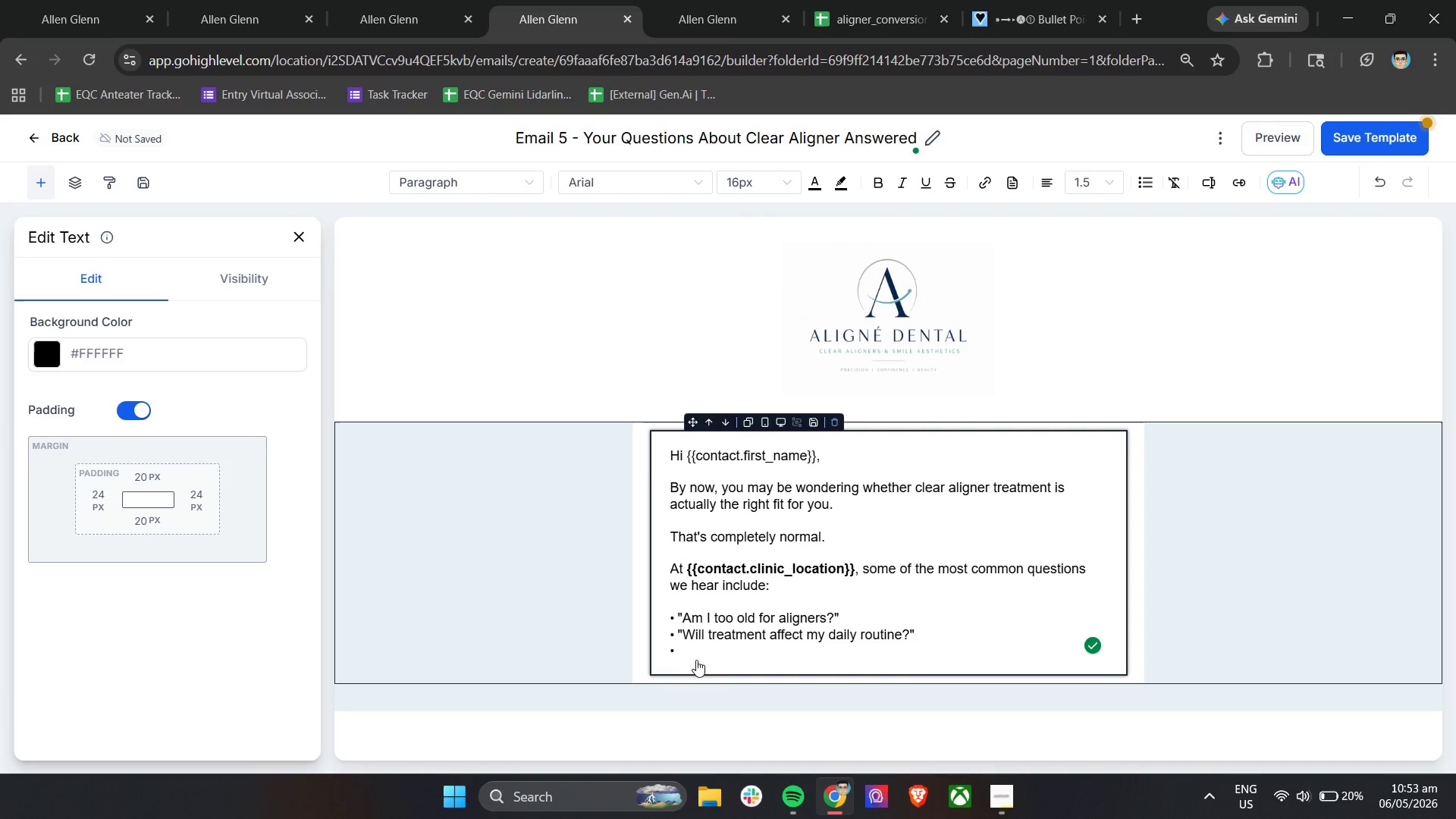 
left_click([699, 651])
 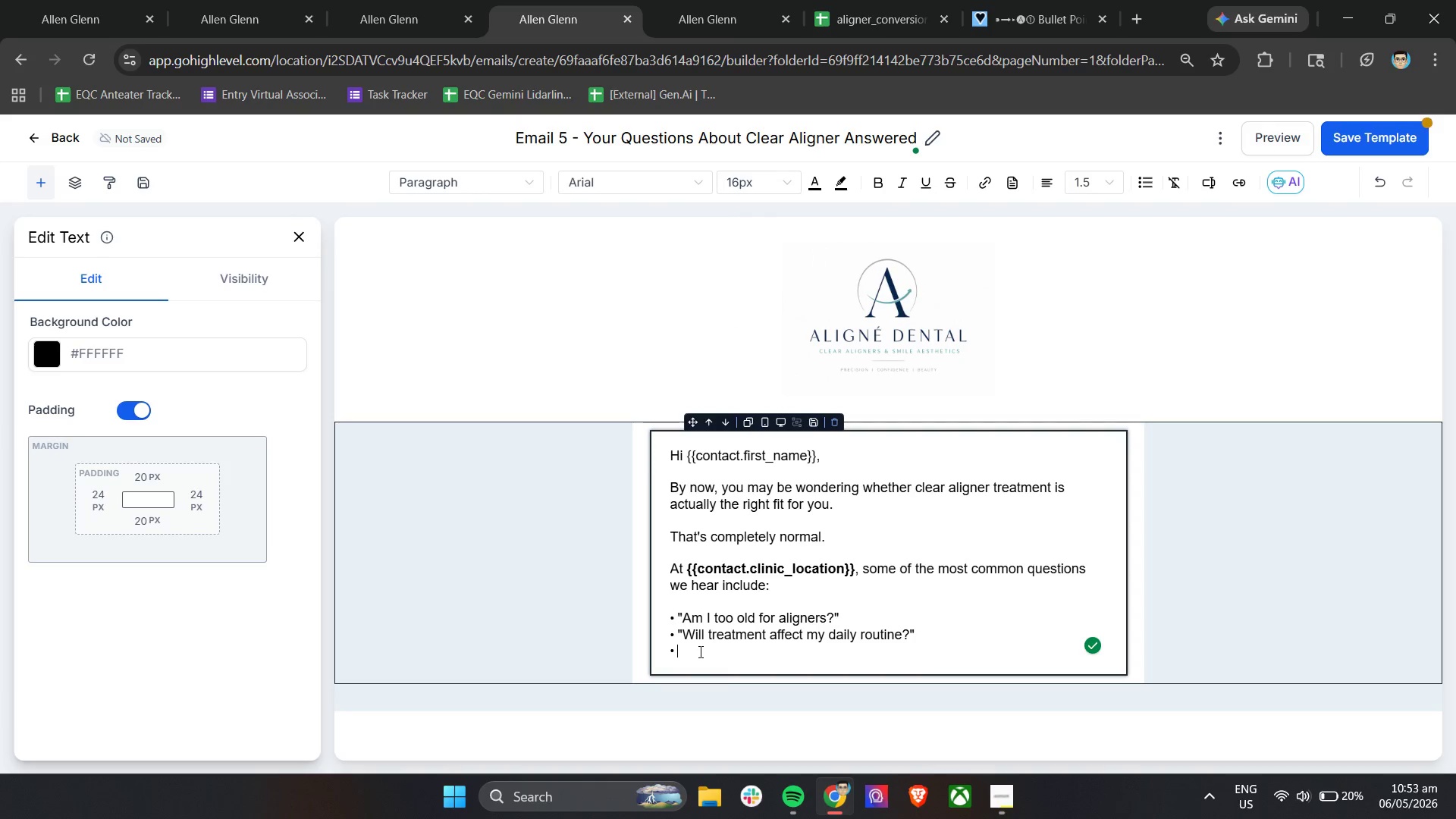 
key(Shift+Quote)
 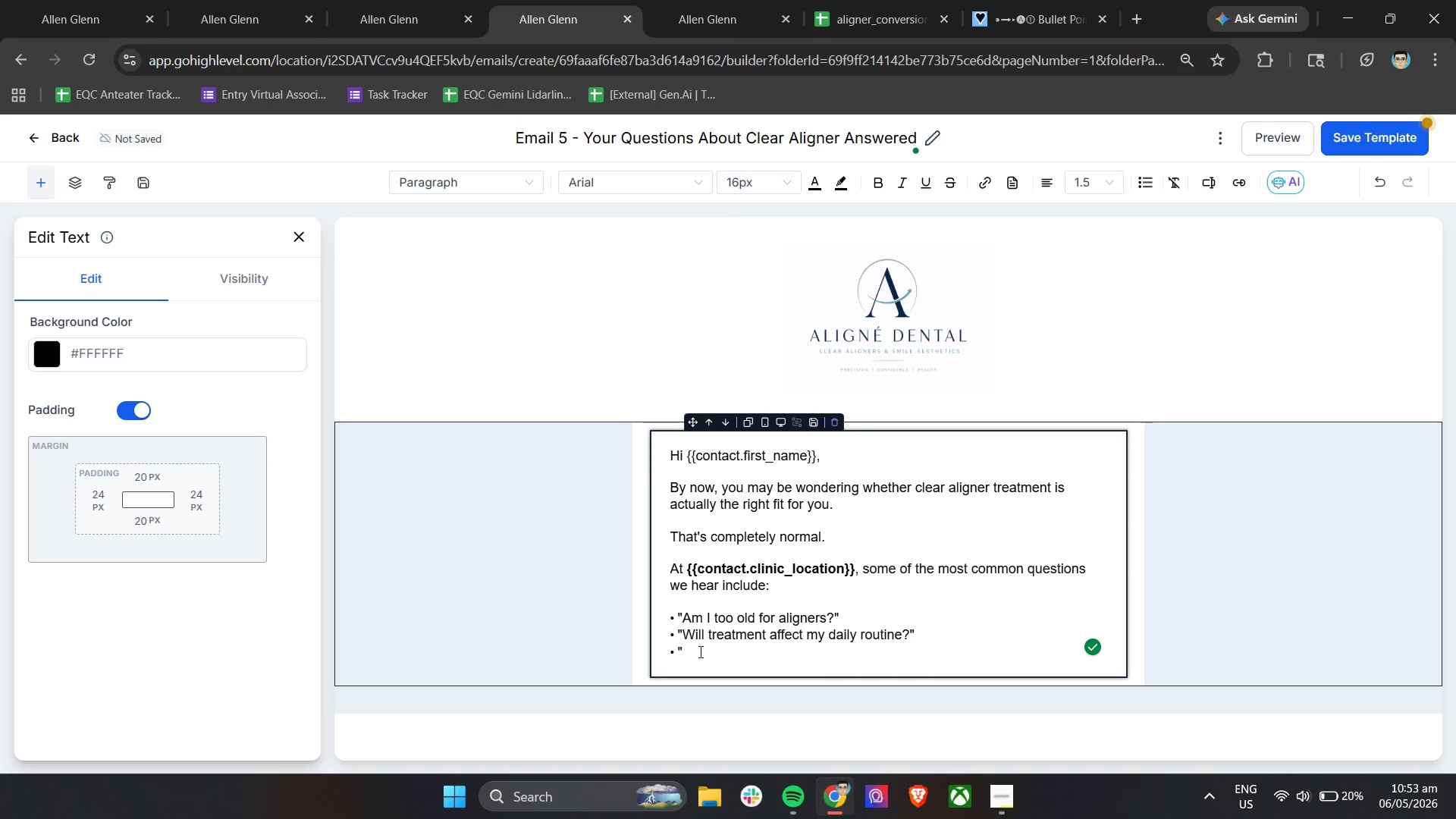 
type(How long does the process usually take?")
 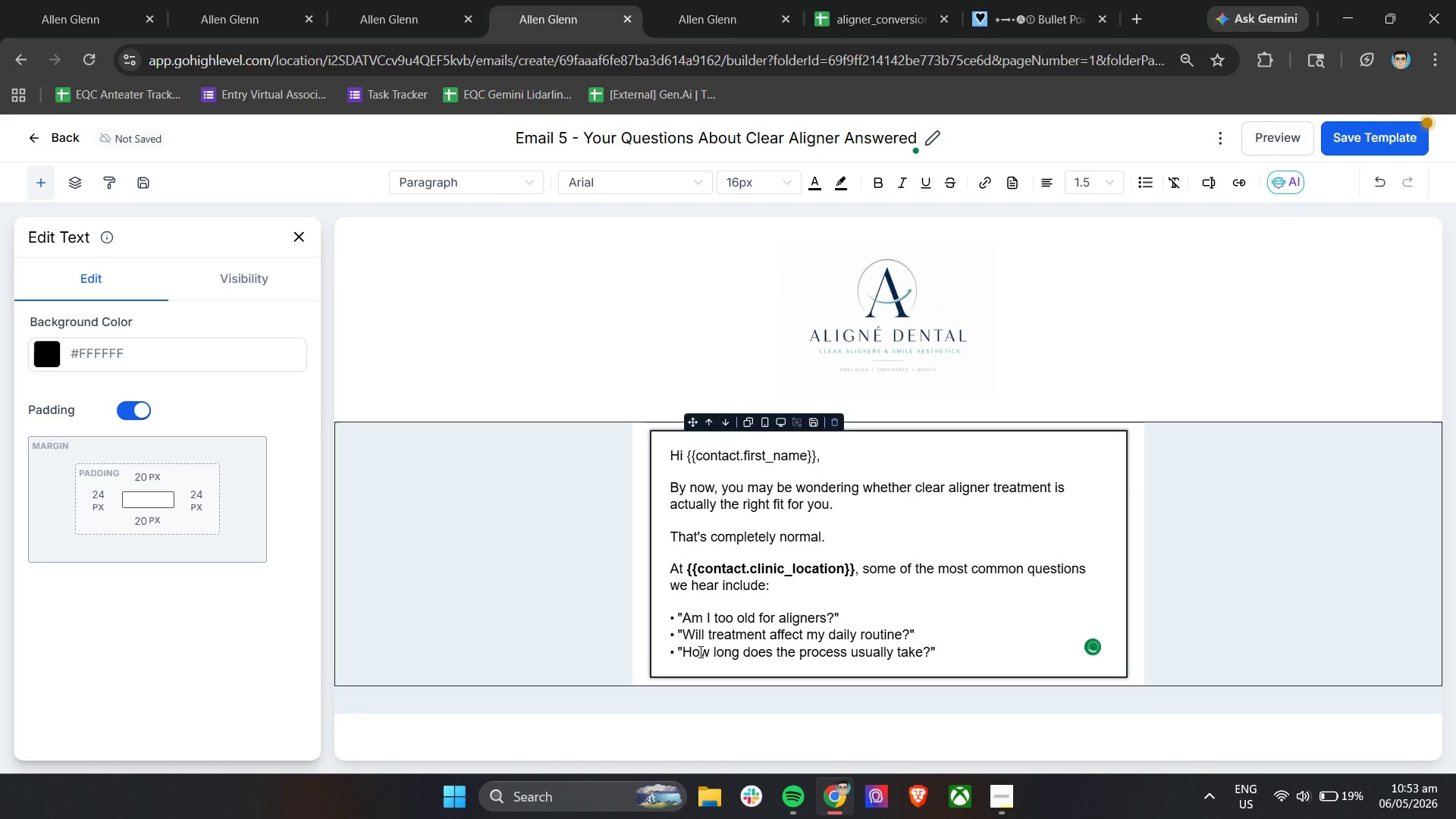 
 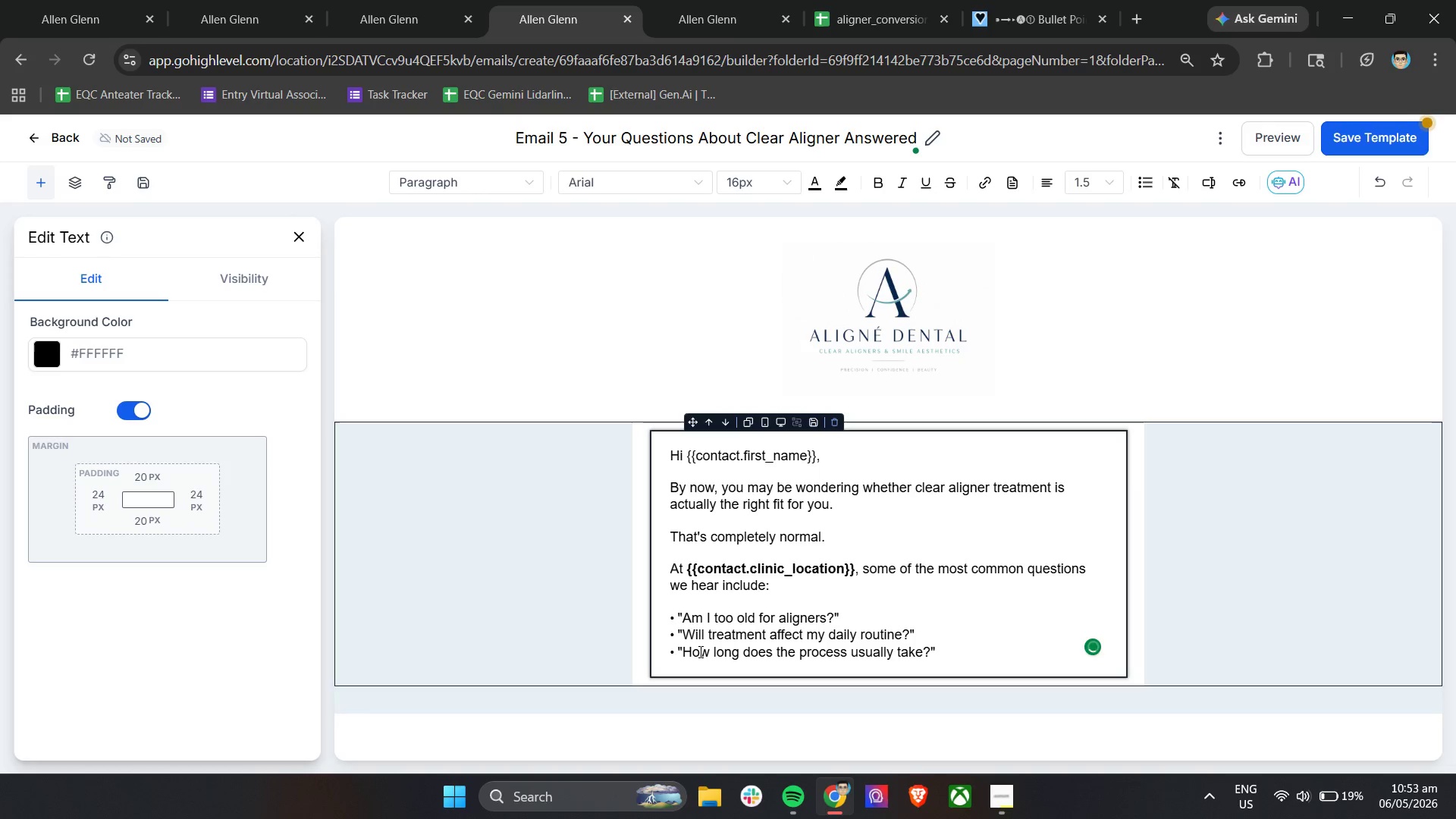 
key(Enter)
 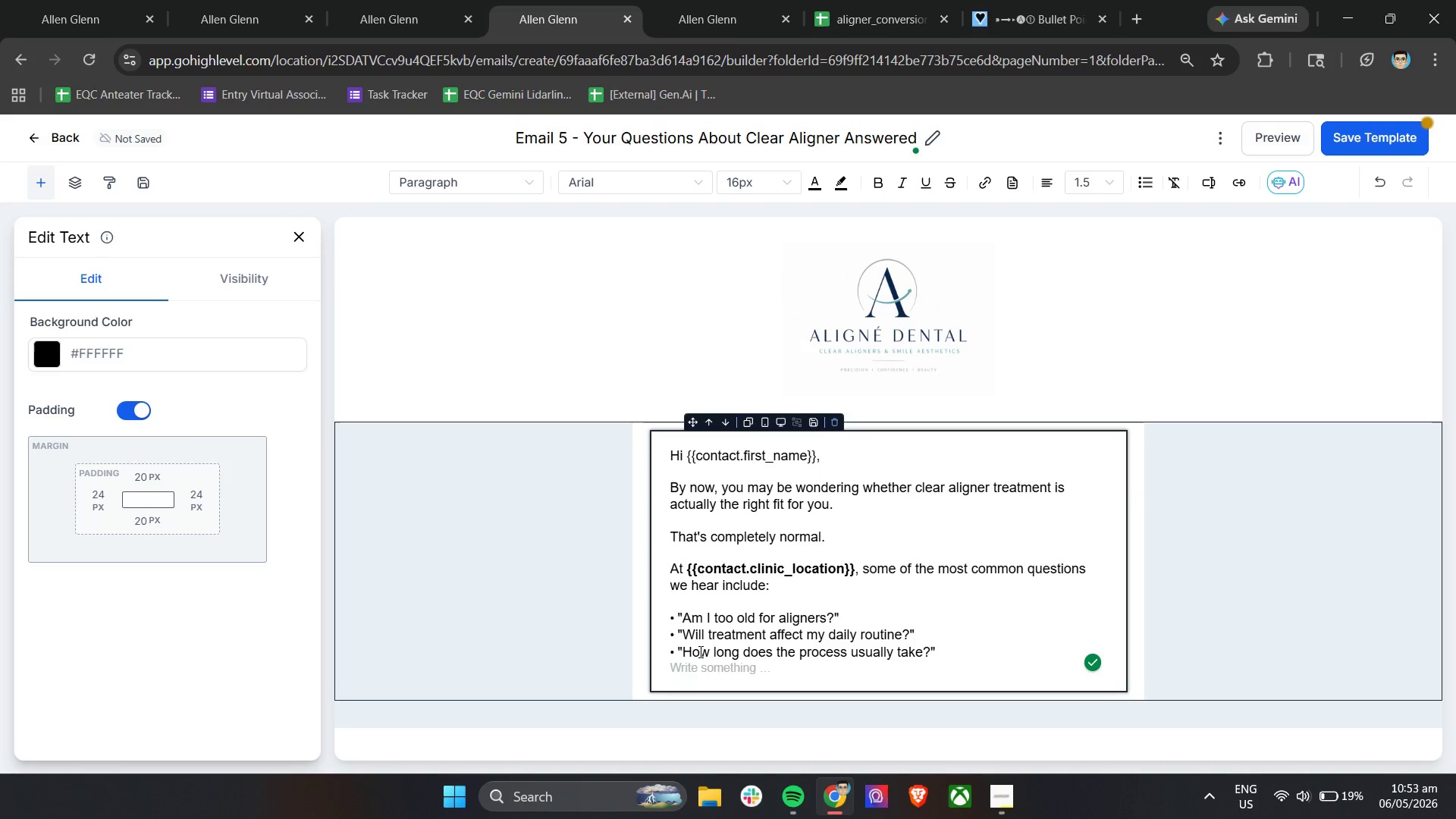 
key(Control+V)
 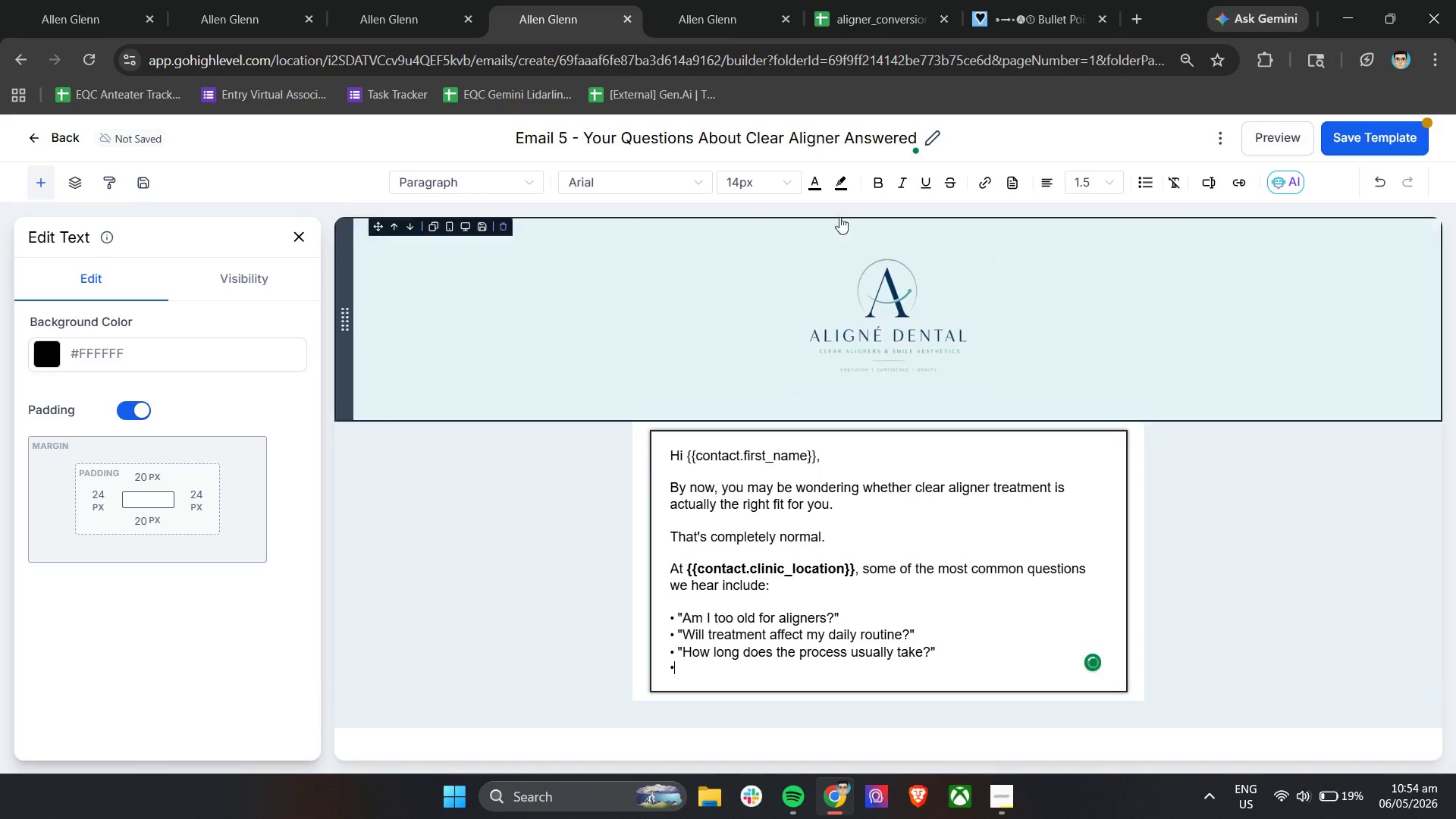 
left_click([757, 181])
 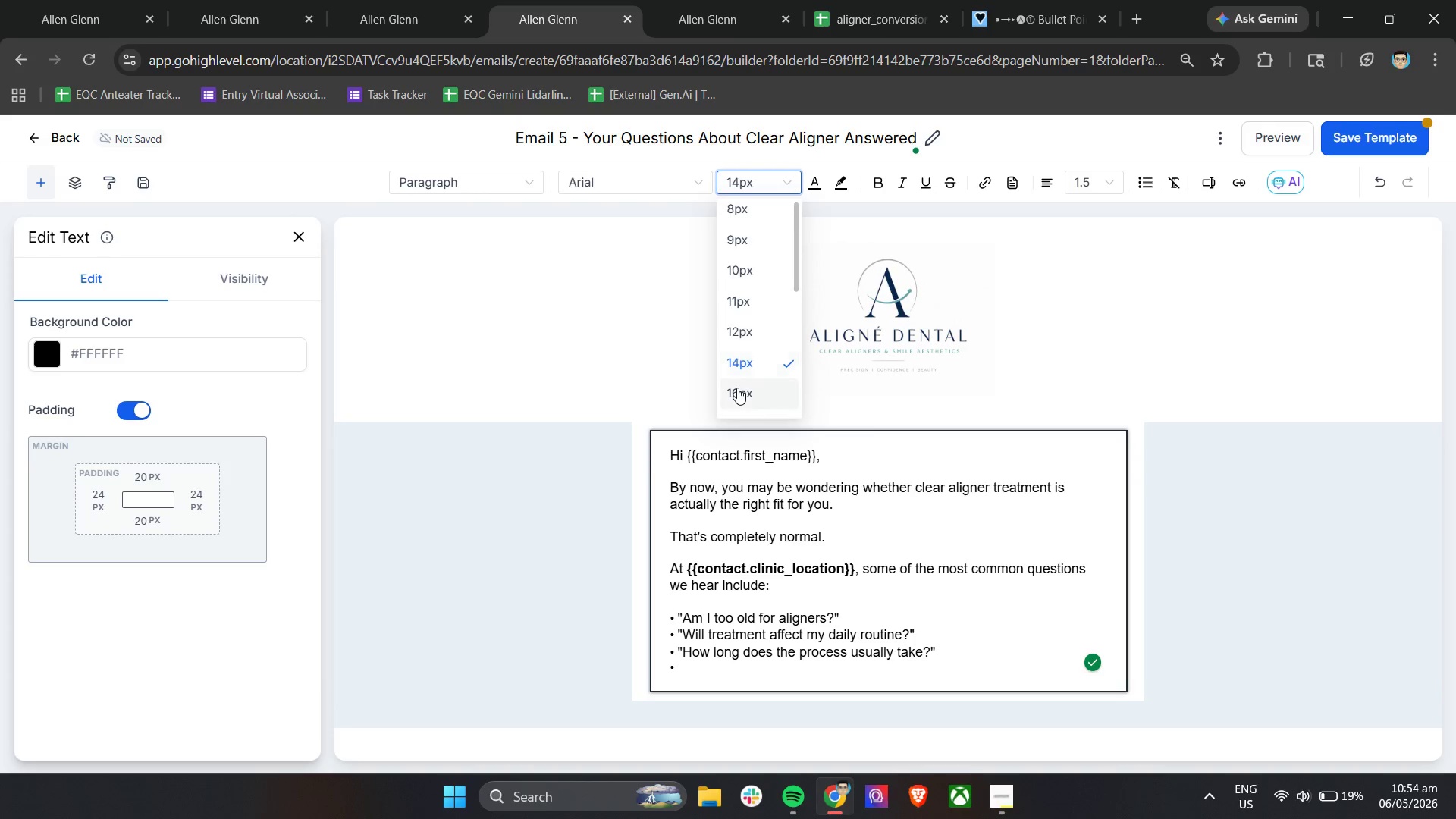 
left_click([737, 388])
 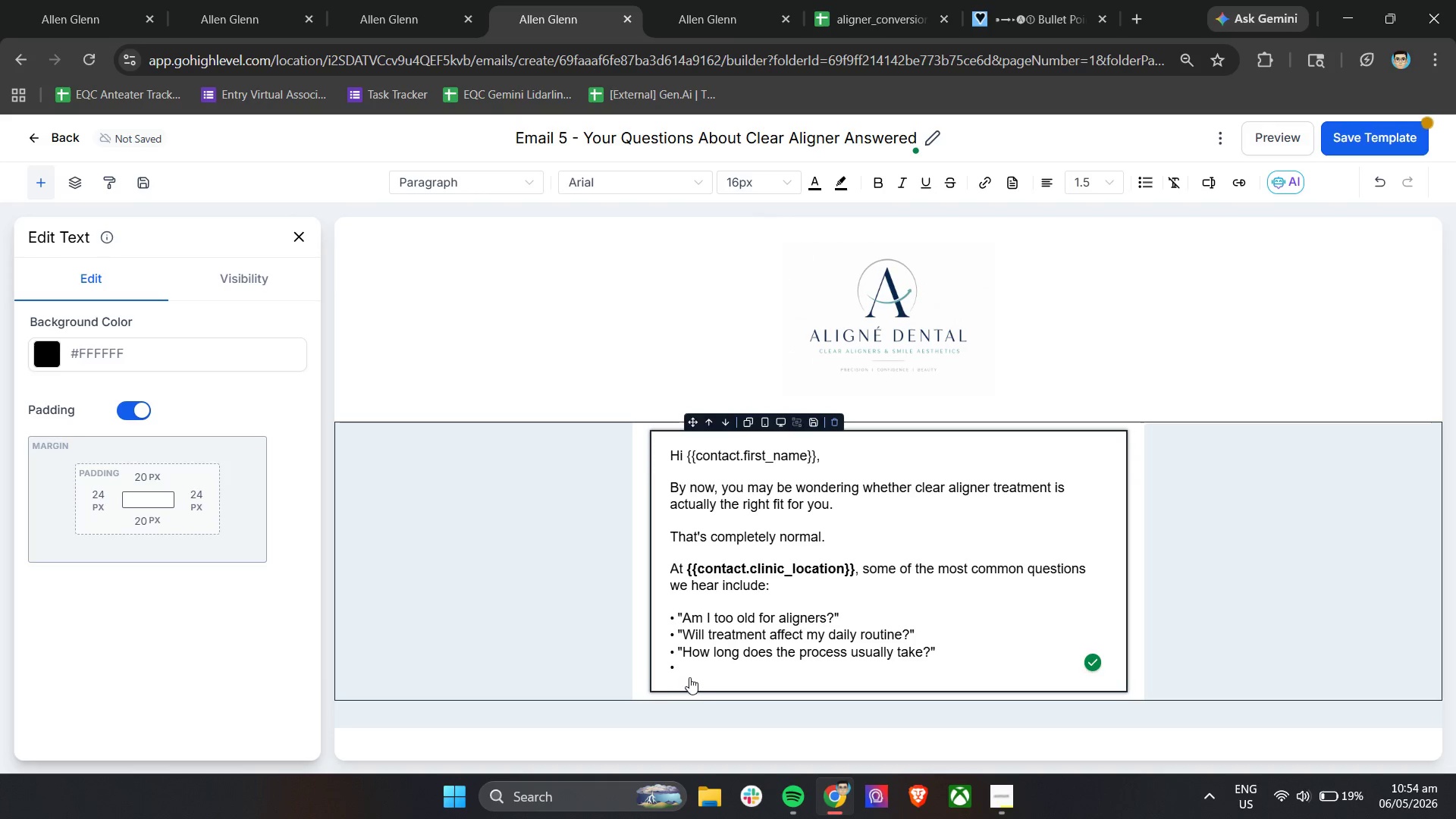 
type( "Will aligners really hep with my coon)
key(Backspace)
key(Backspace)
key(Backspace)
key(Backspace)
key(Backspace)
 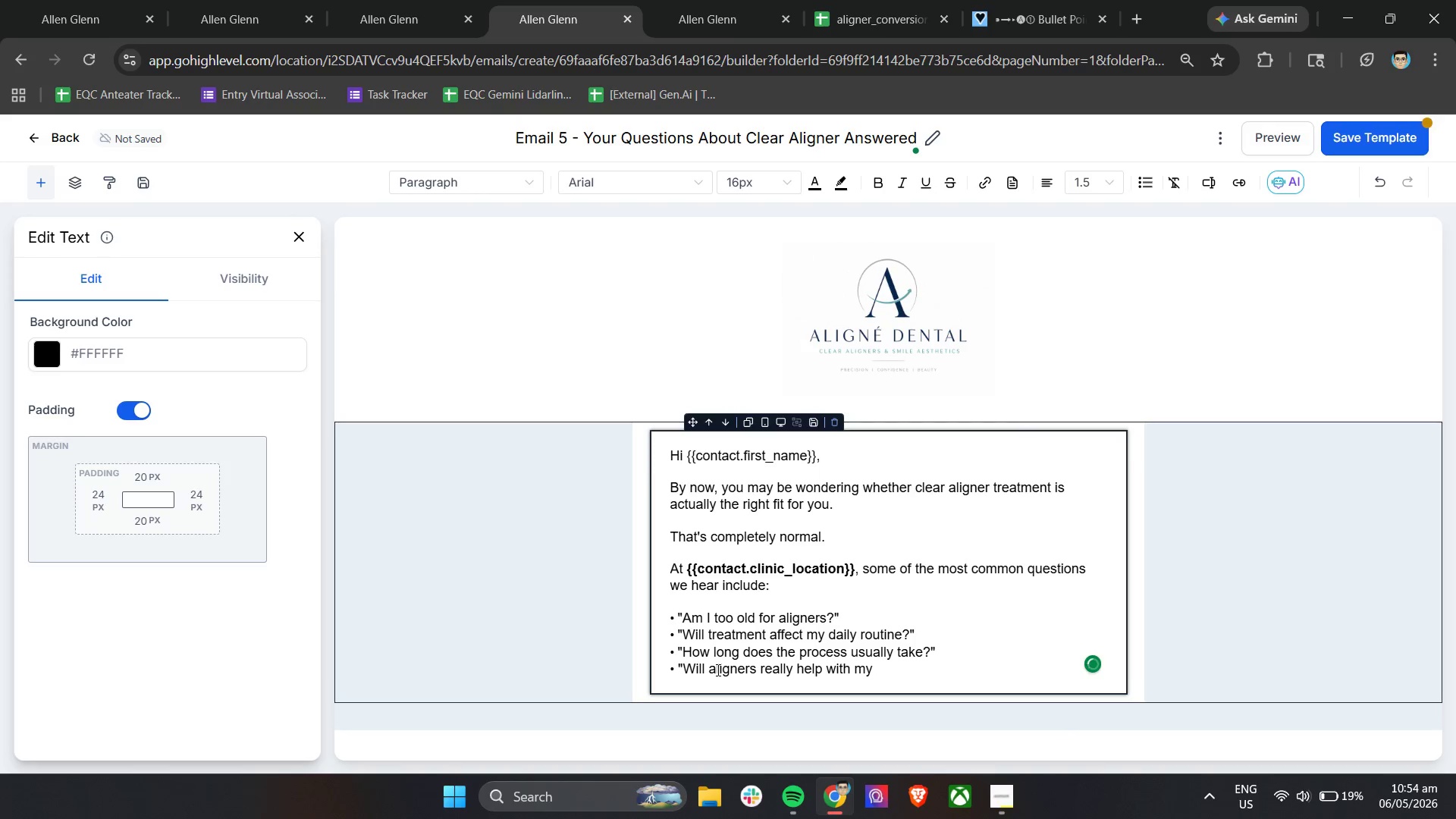 
key(Space)
 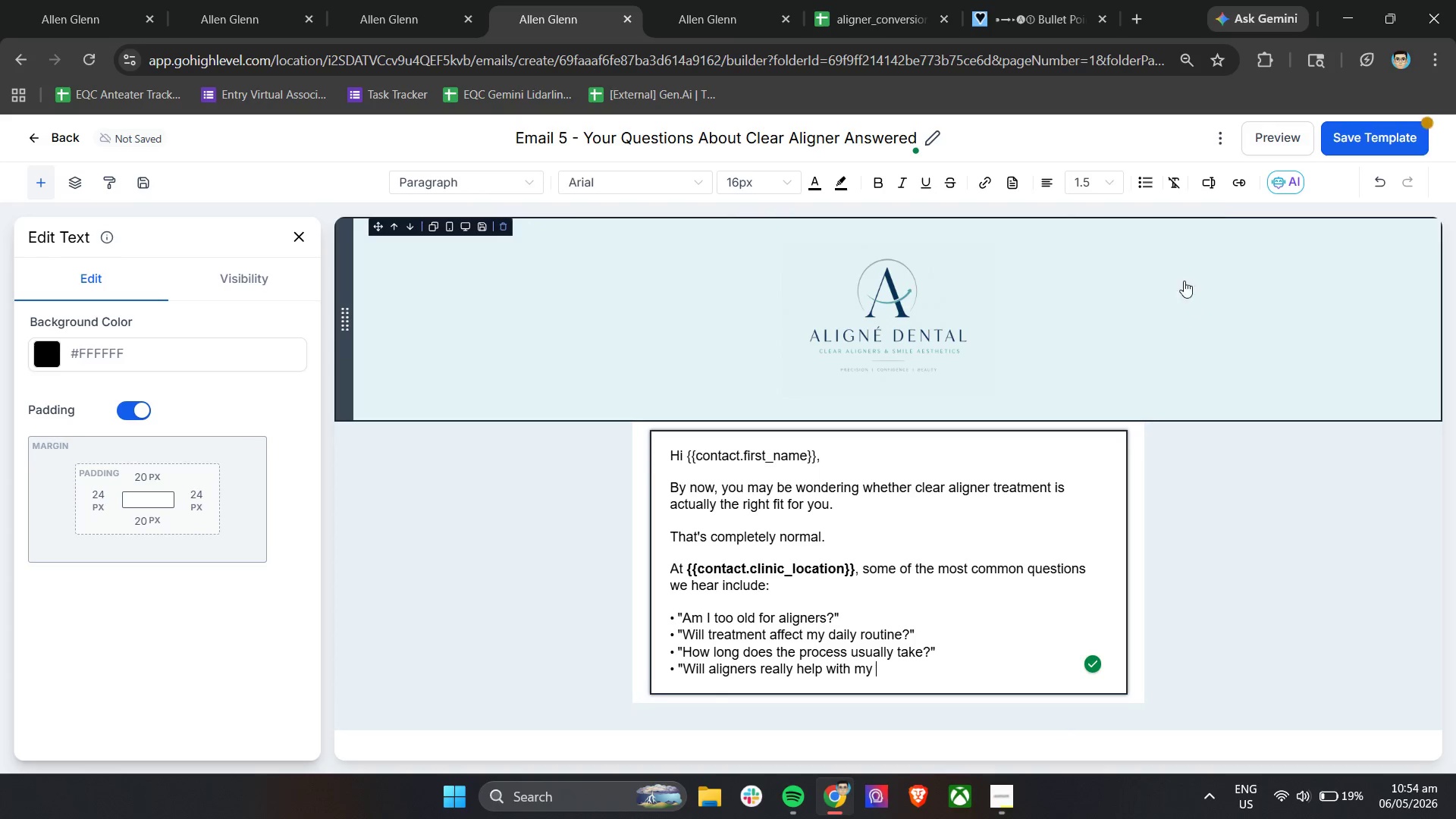 
left_click([1209, 175])
 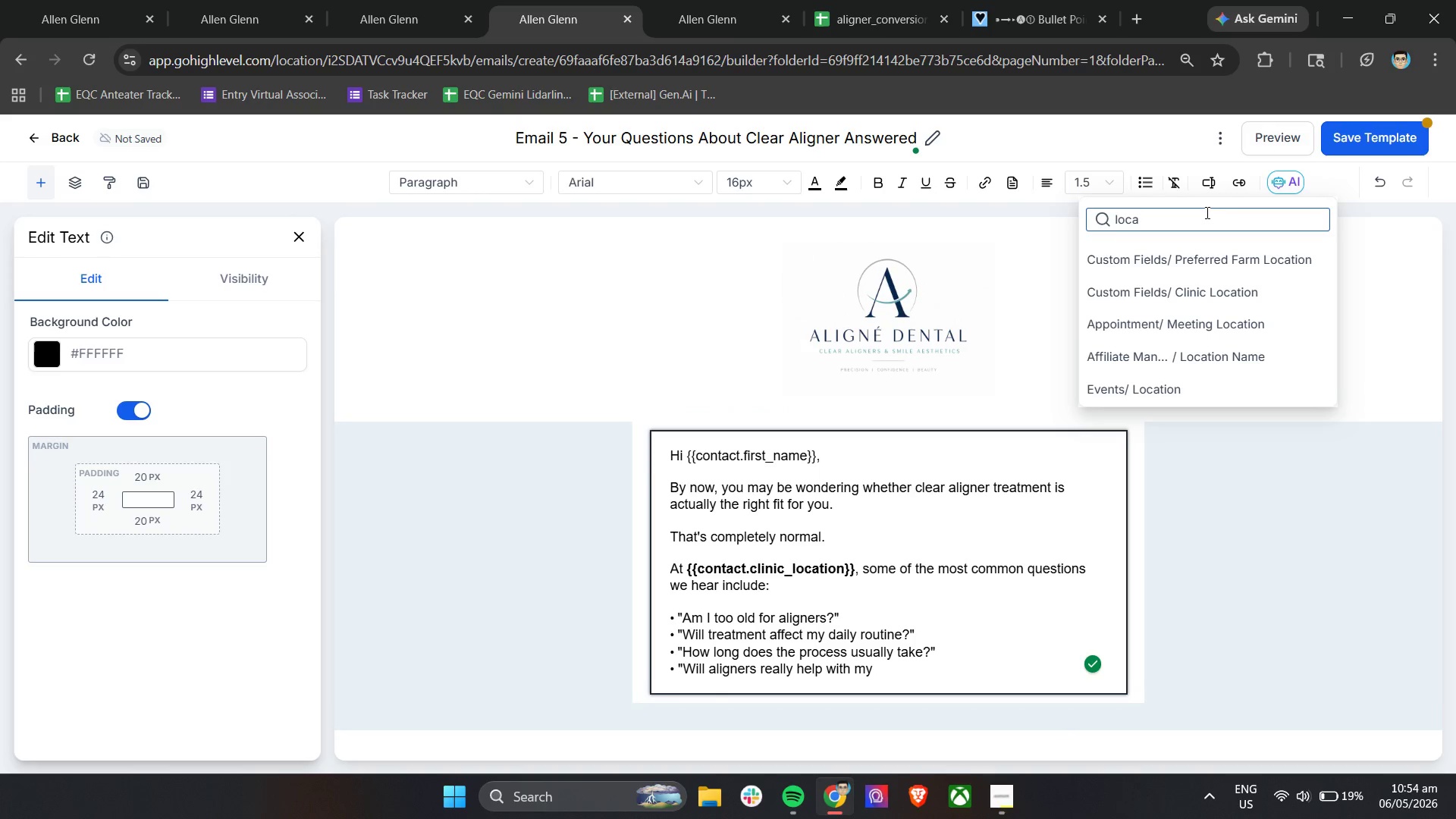 
double_click([1206, 212])
 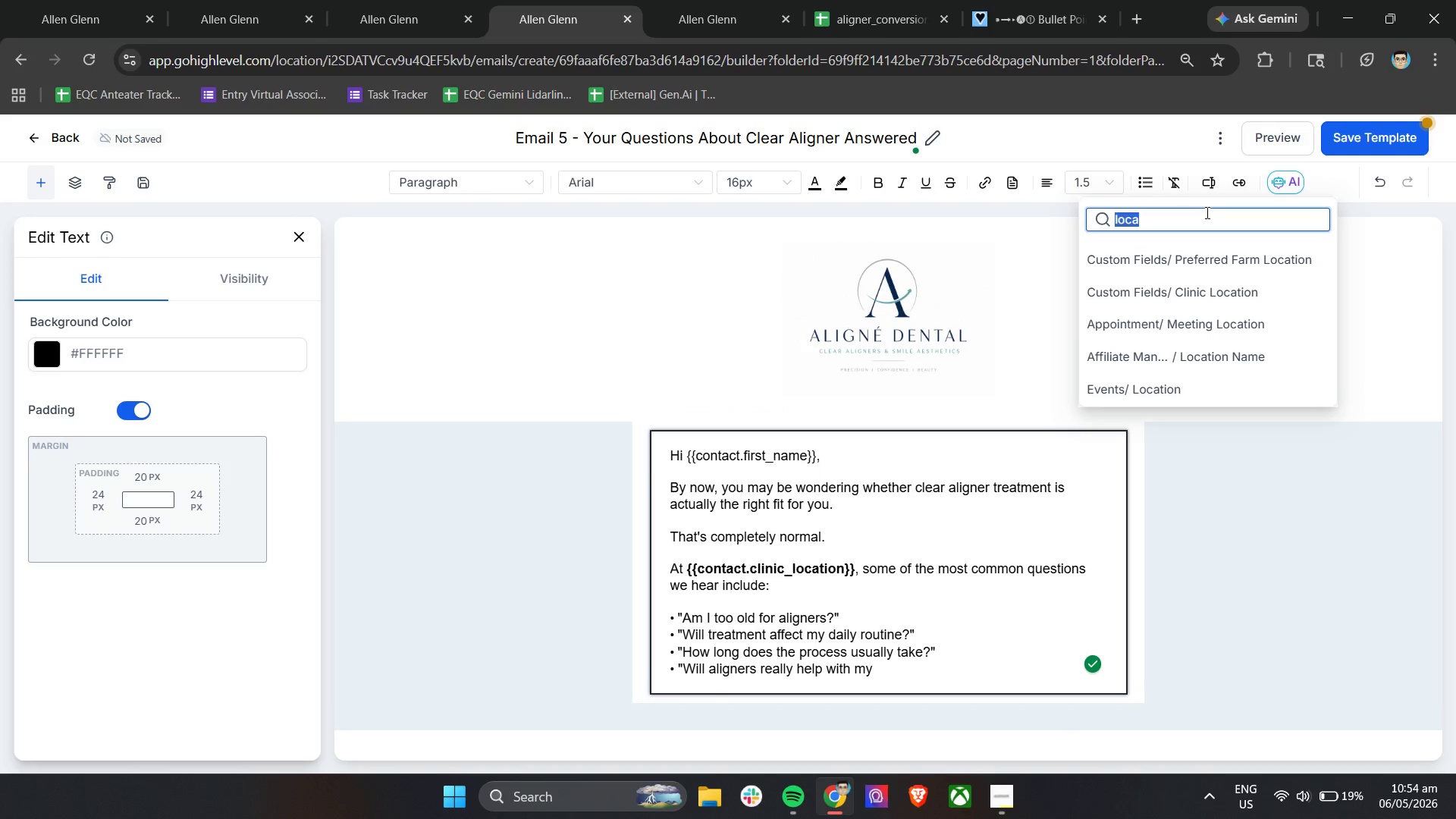 
type(conc)
 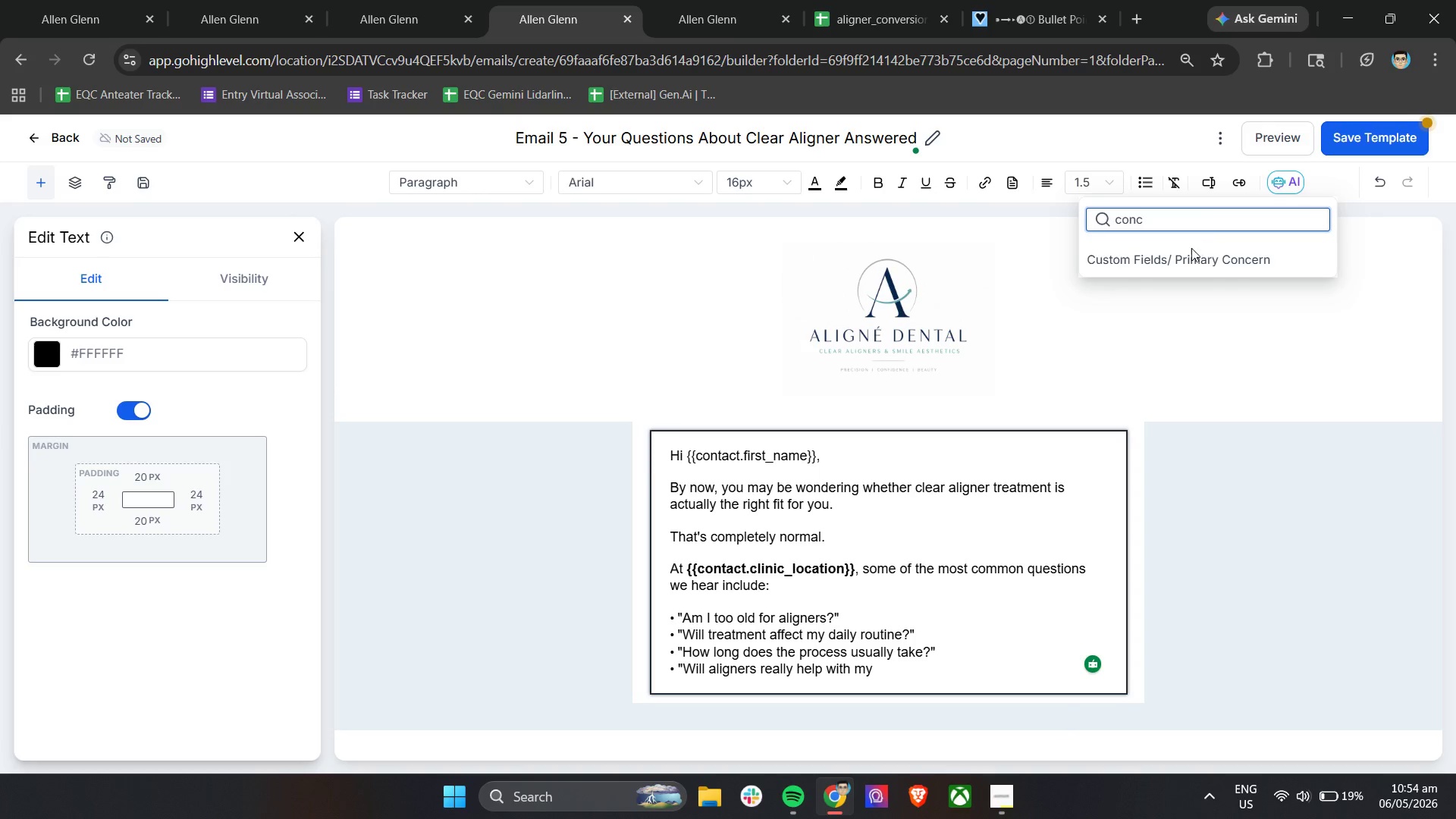 
left_click([1188, 255])
 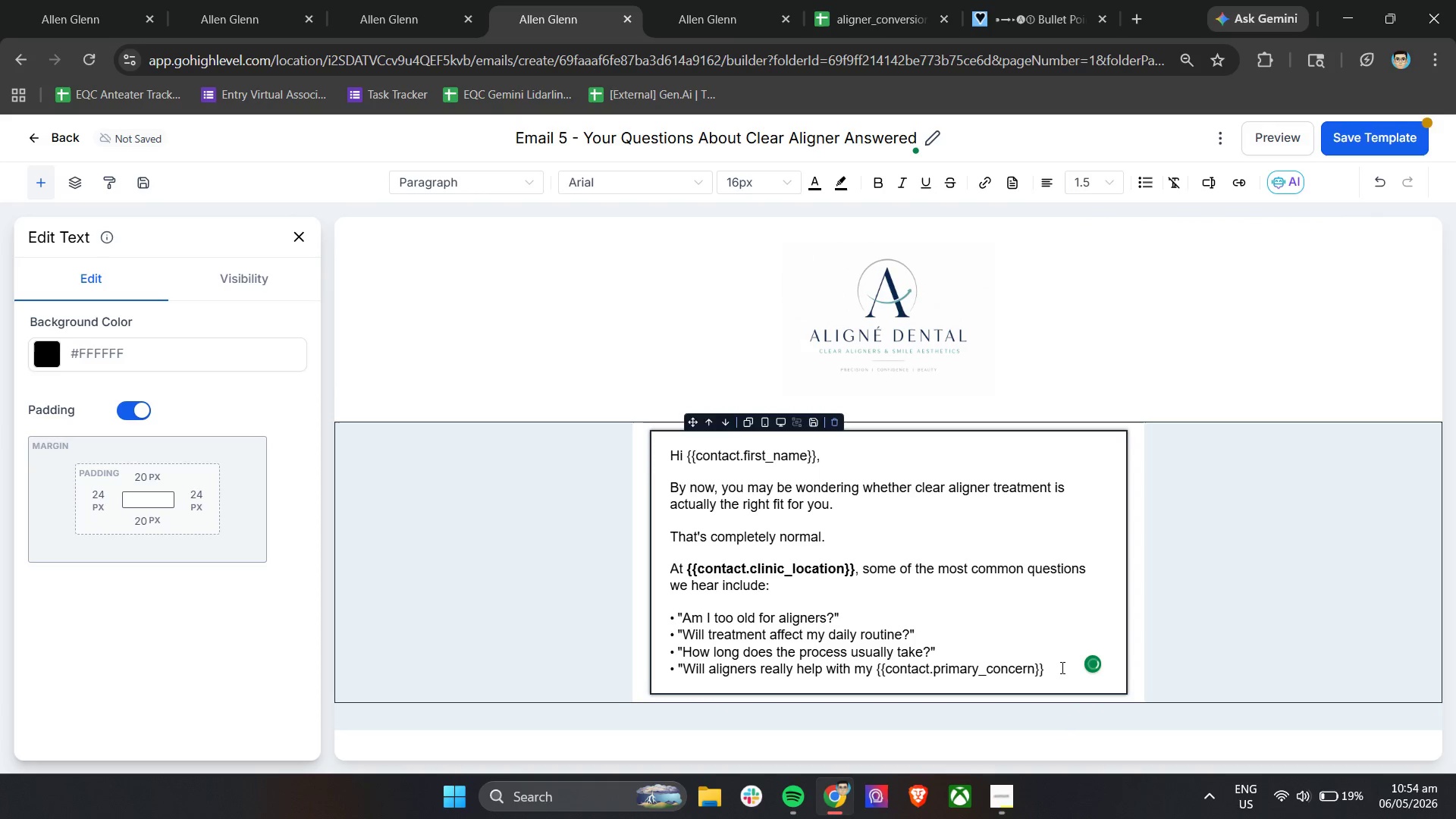 
key(Shift+Slash)
 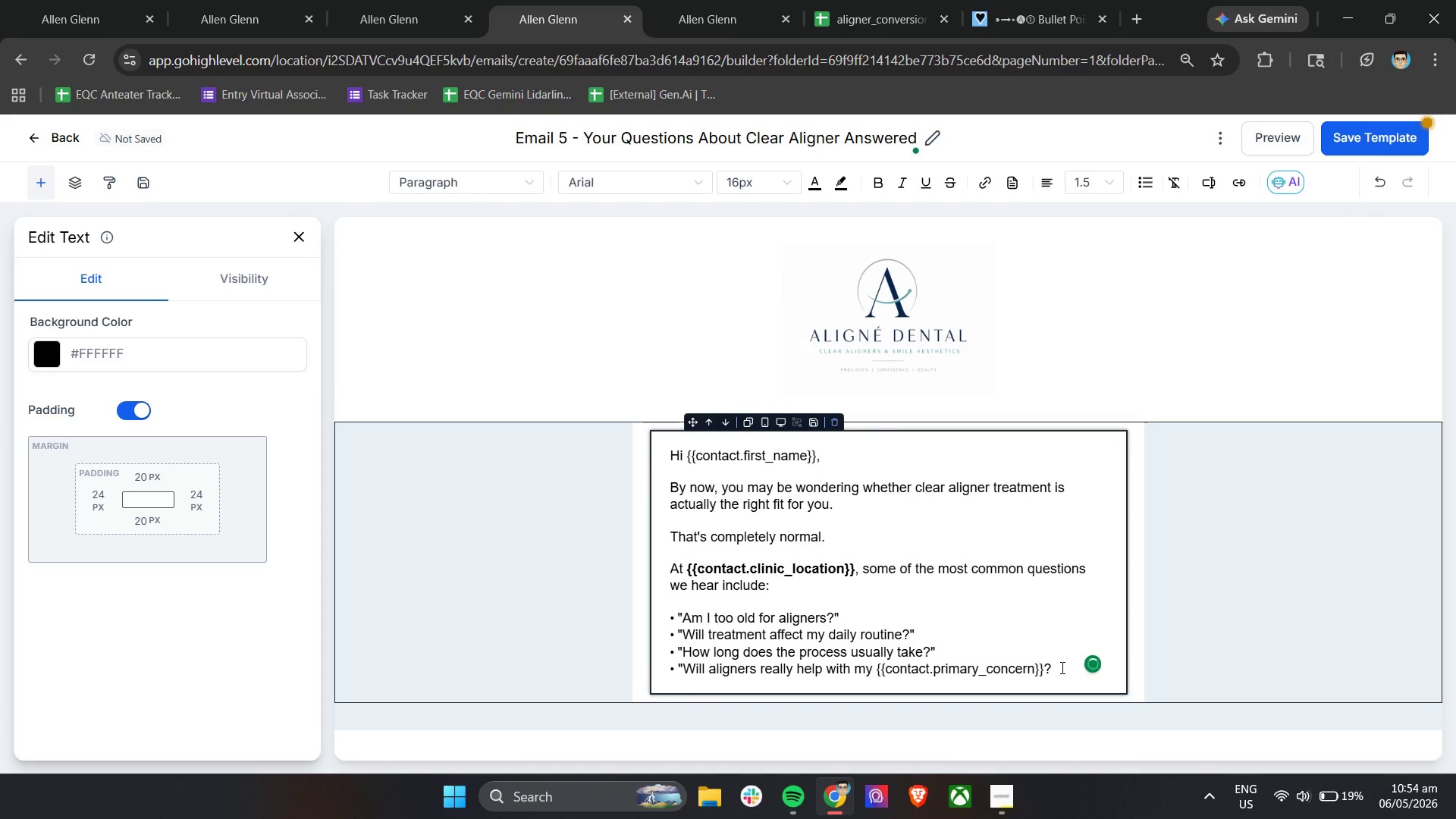 
key(Shift+Quote)
 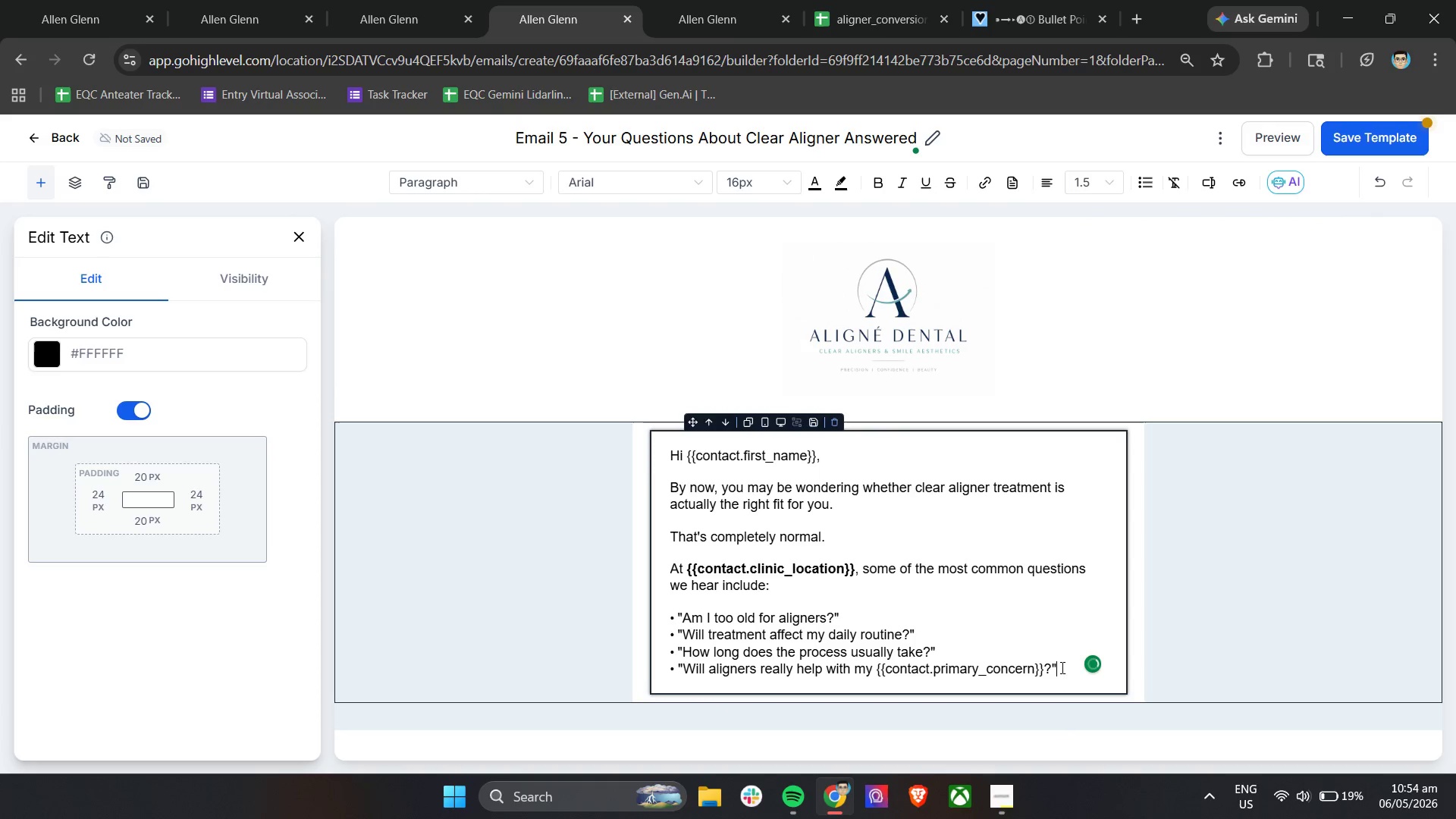 
key(Enter)
 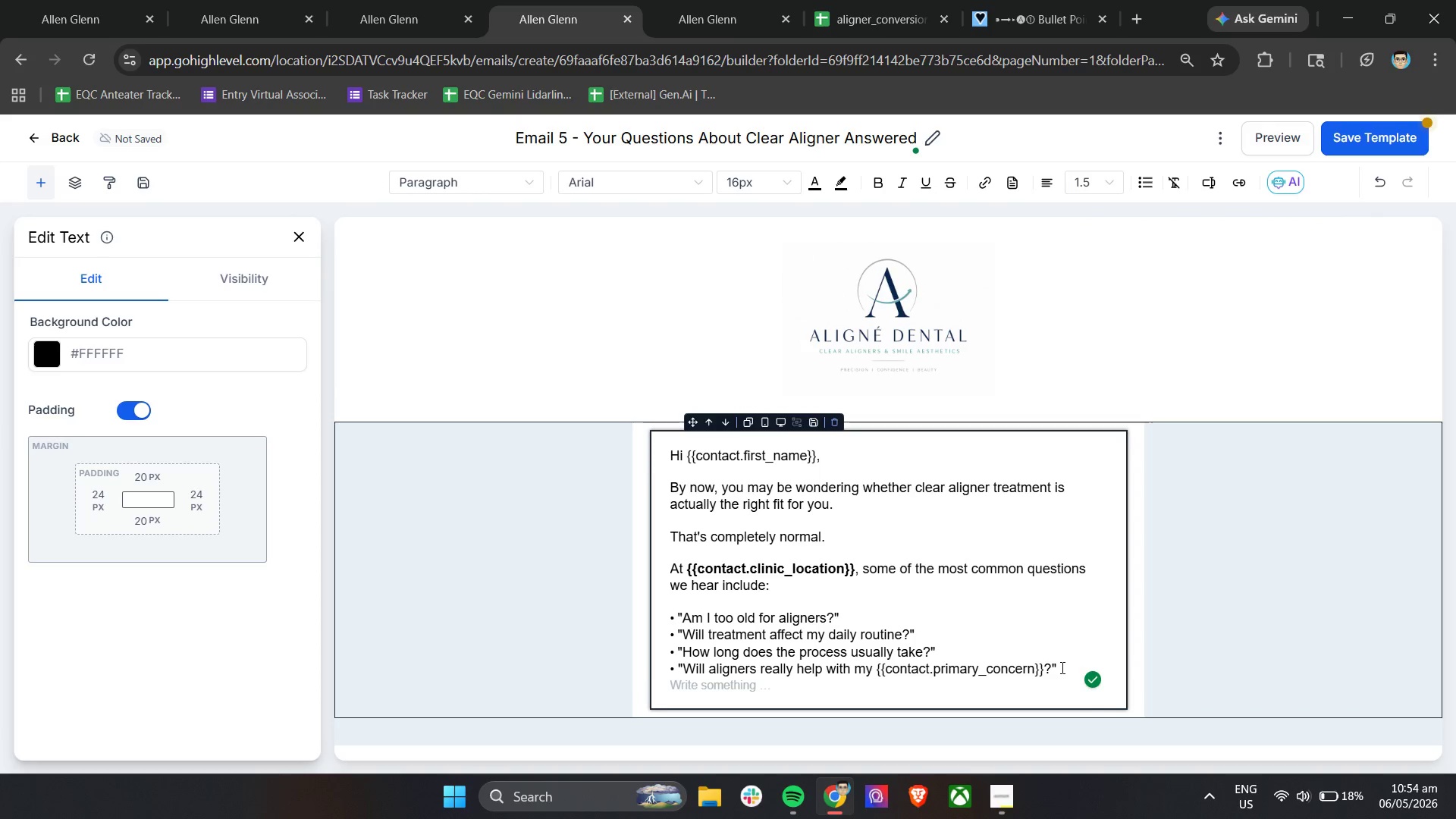 
key(Enter)
 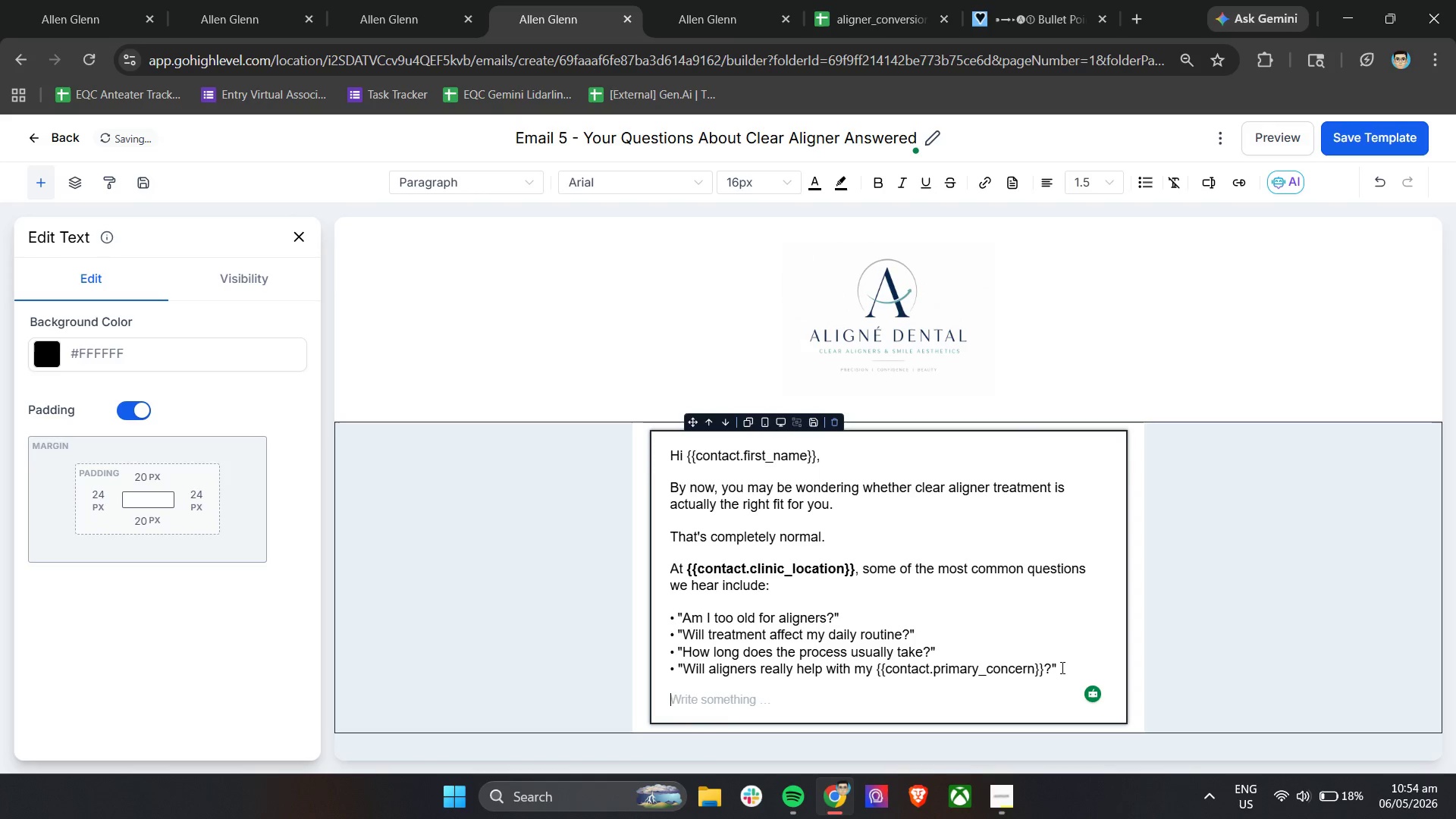 
wait(10.36)
 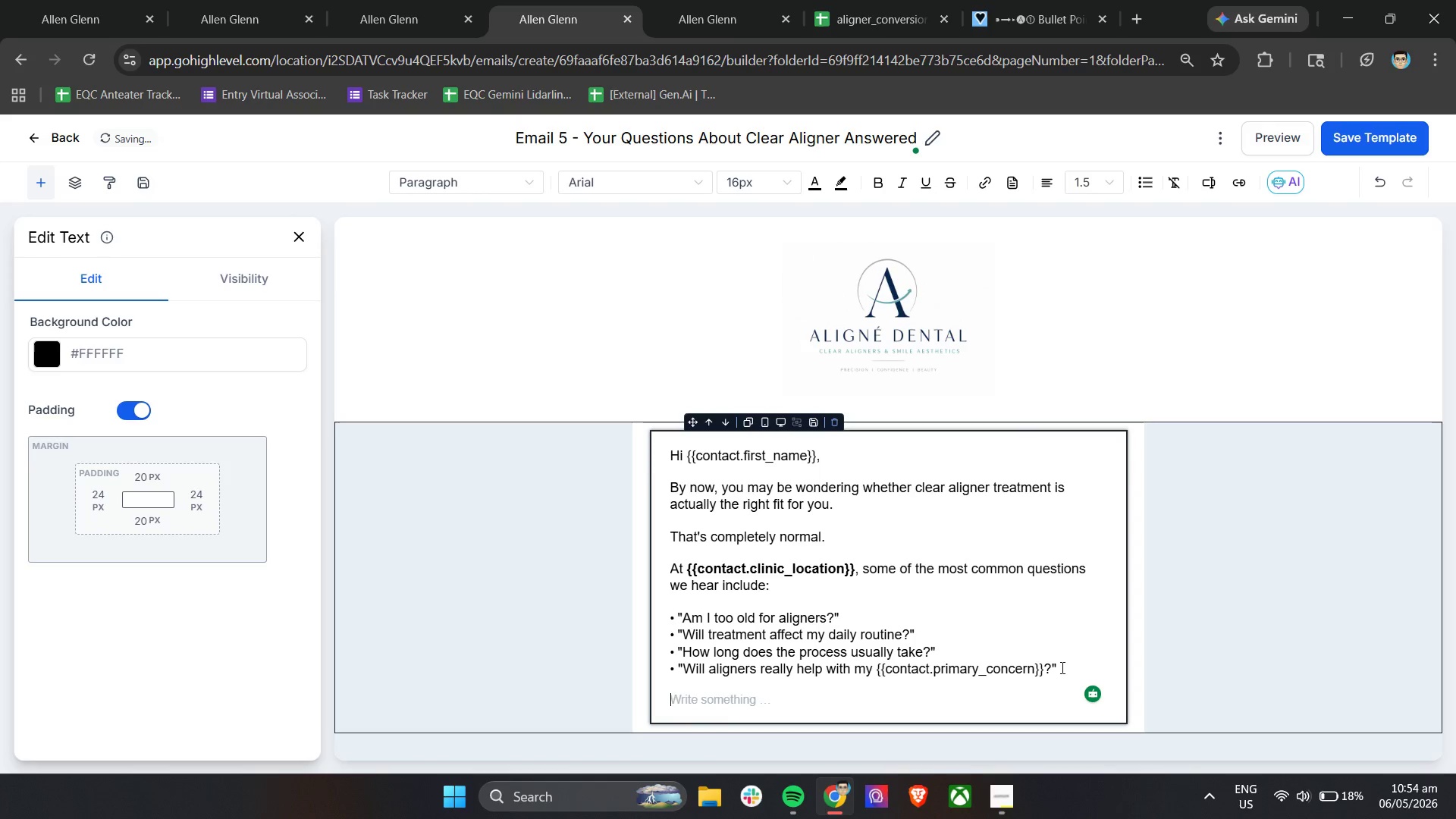 
left_click([395, 541])
 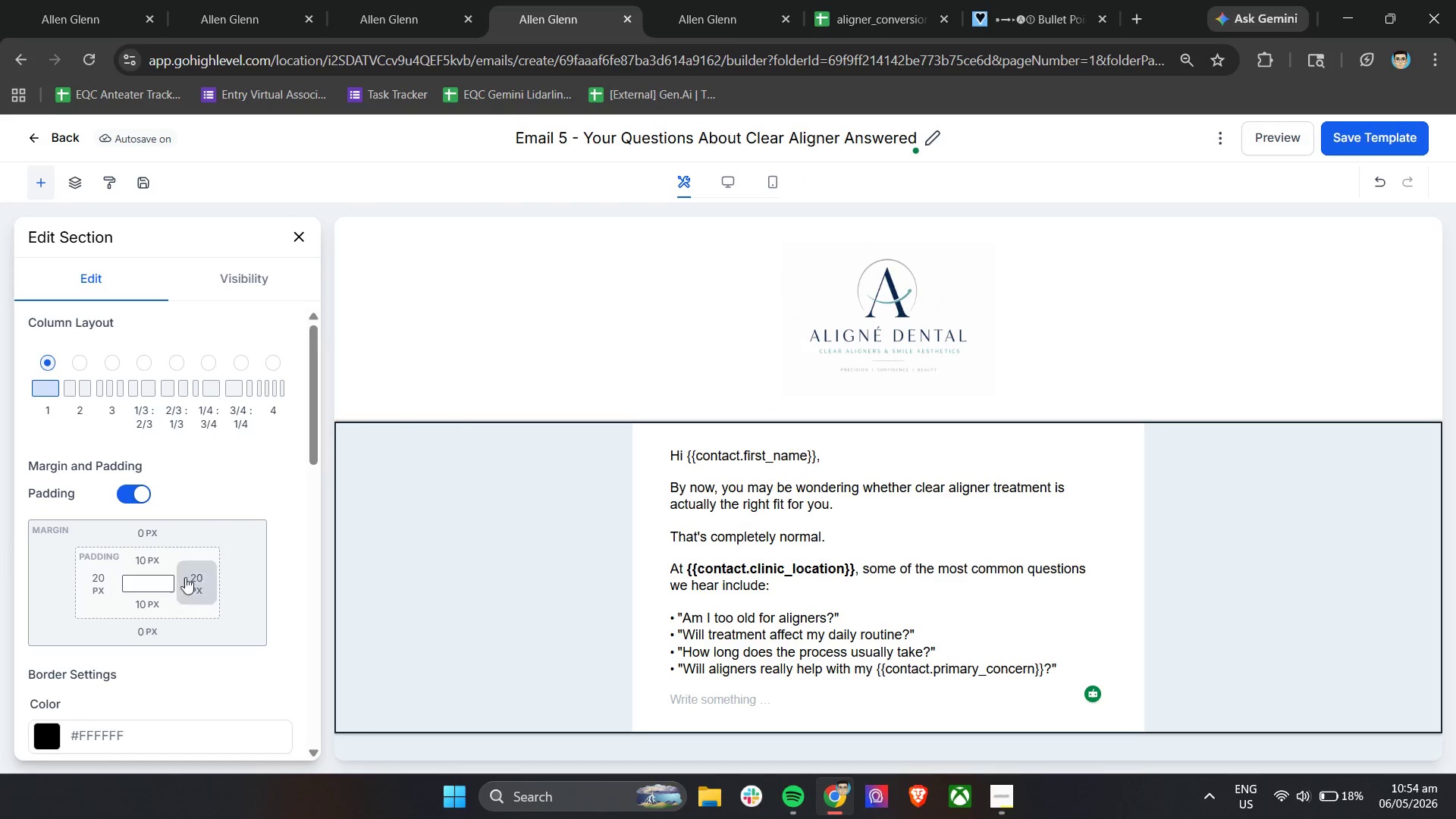 
left_click([108, 609])
 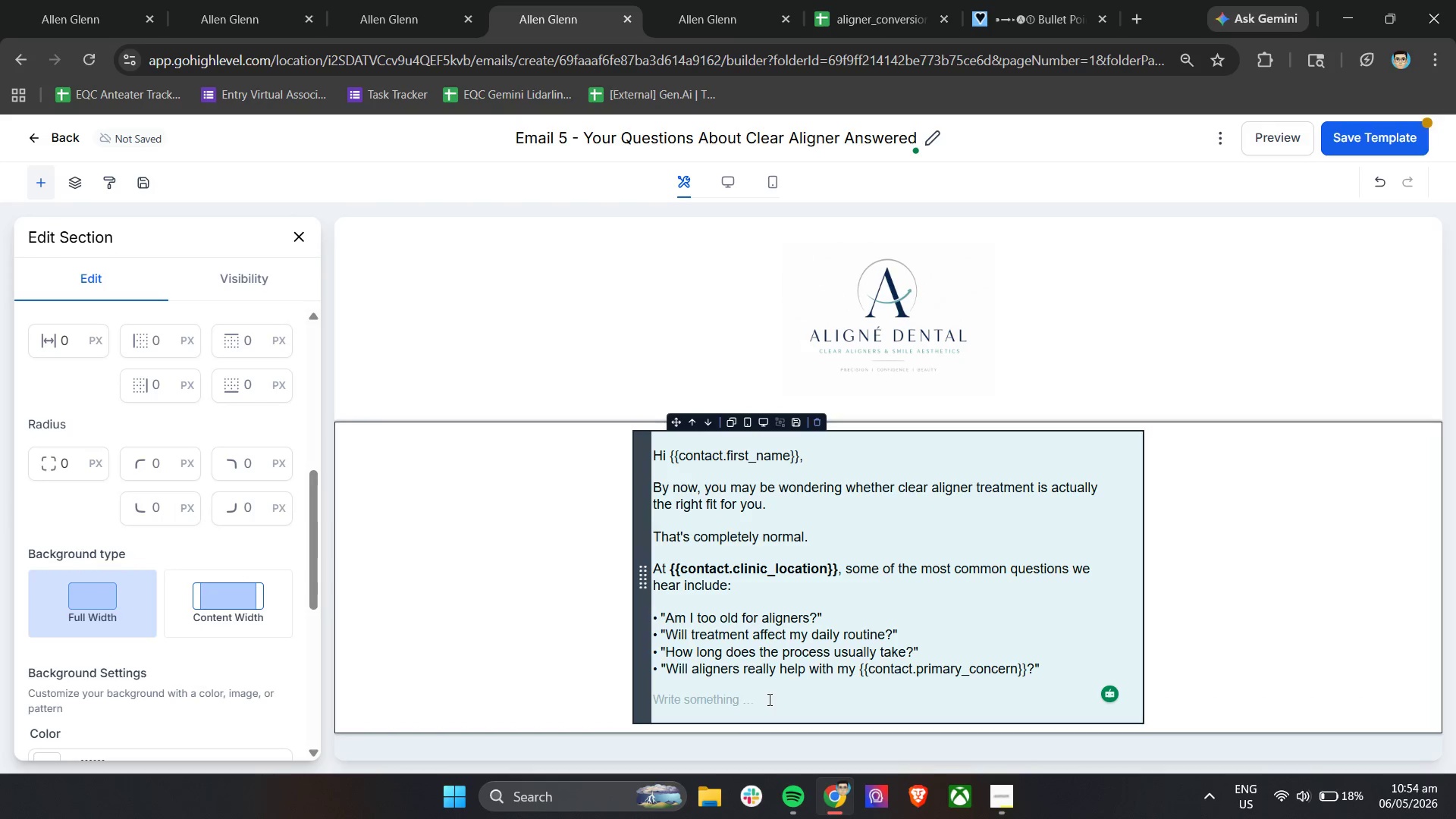 
scroll: coordinate [166, 604], scroll_direction: down, amount: 5.0
 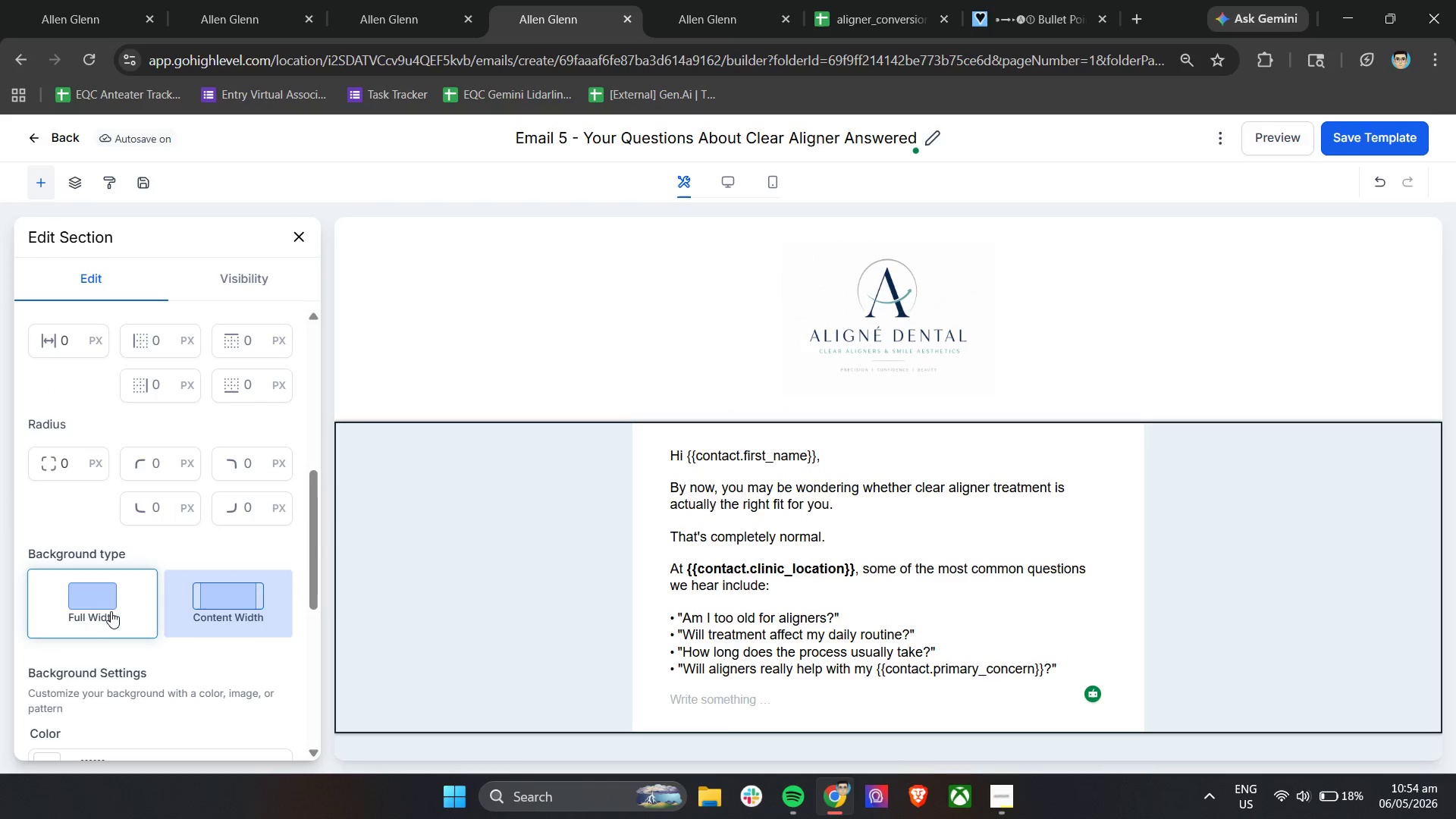 
left_click([769, 698])
 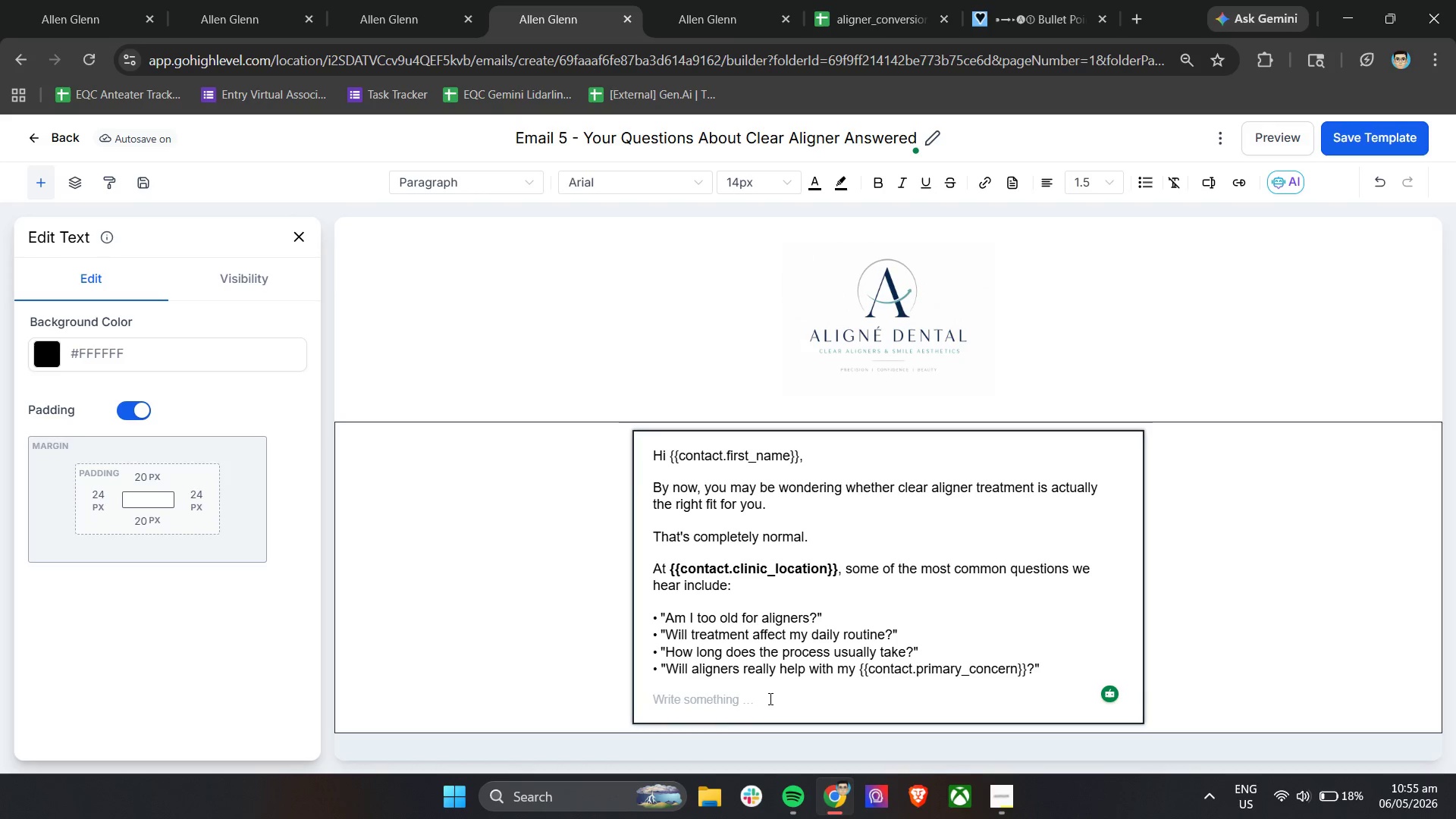 
wait(23.47)
 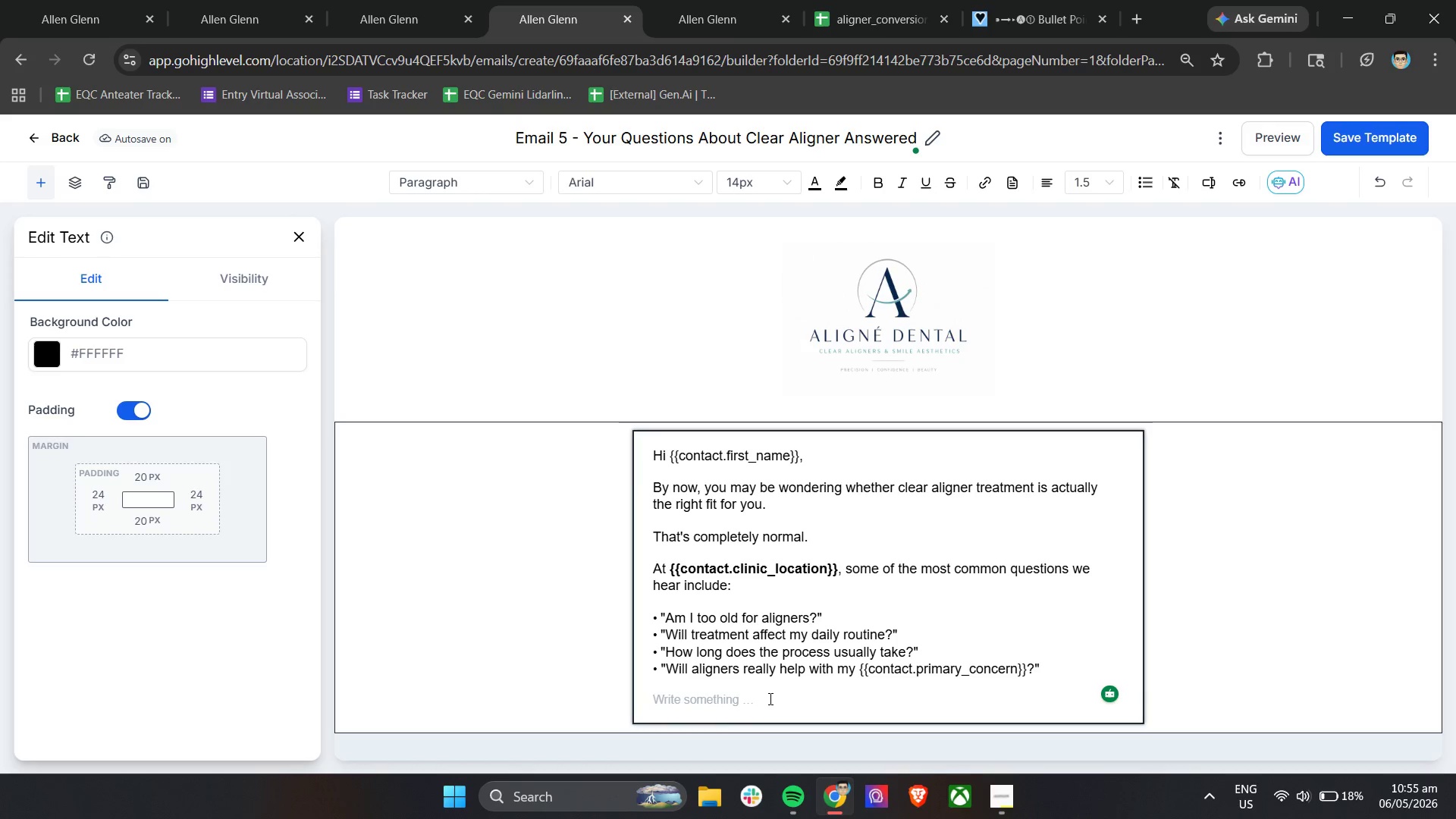 
scroll: coordinate [875, 623], scroll_direction: down, amount: 3.0
 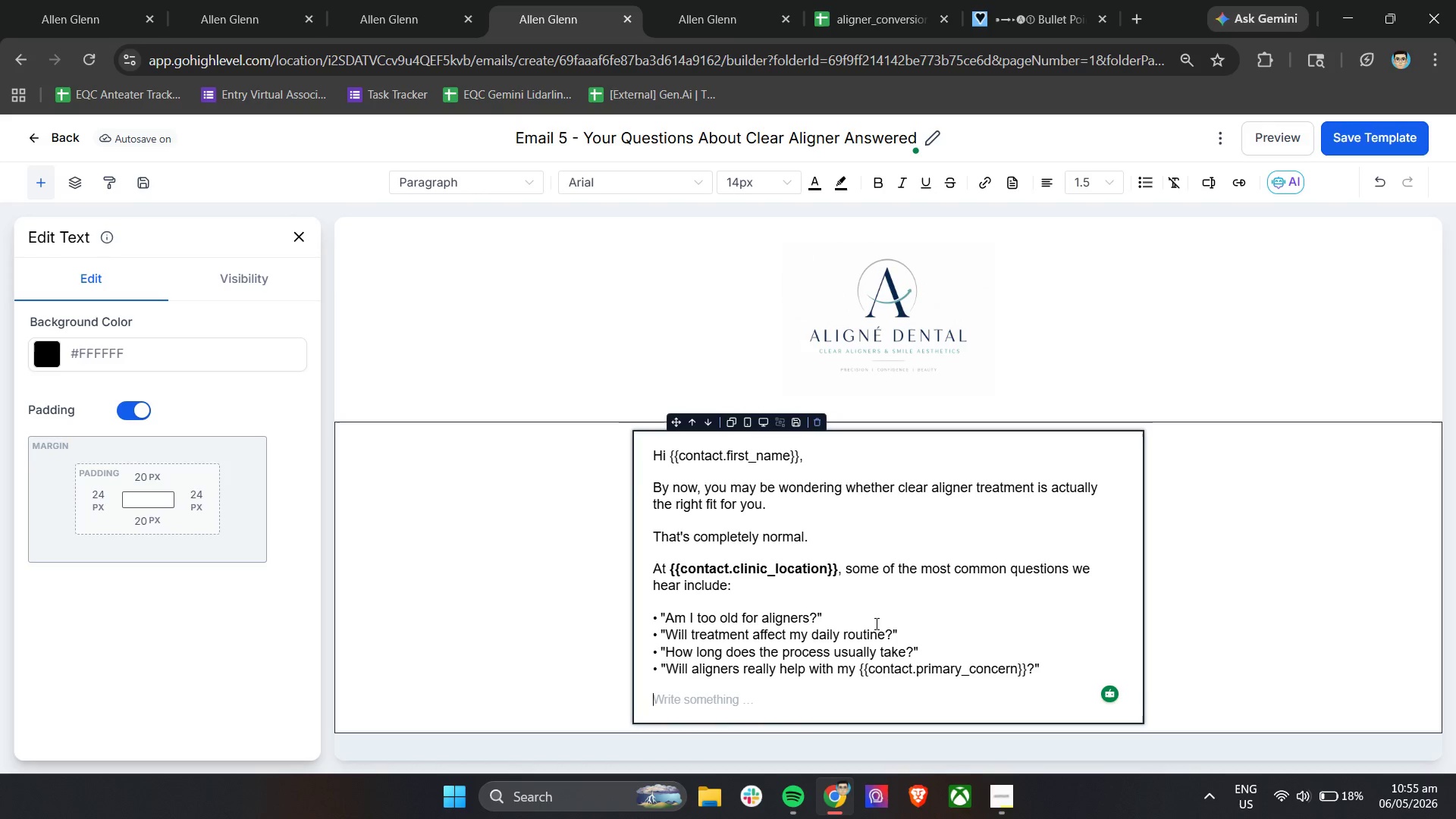 
type(The reality is that ec)
key(Backspace)
type(very sime)
key(Backspace)
key(Backspace)
key(Backspace)
type(mile)
 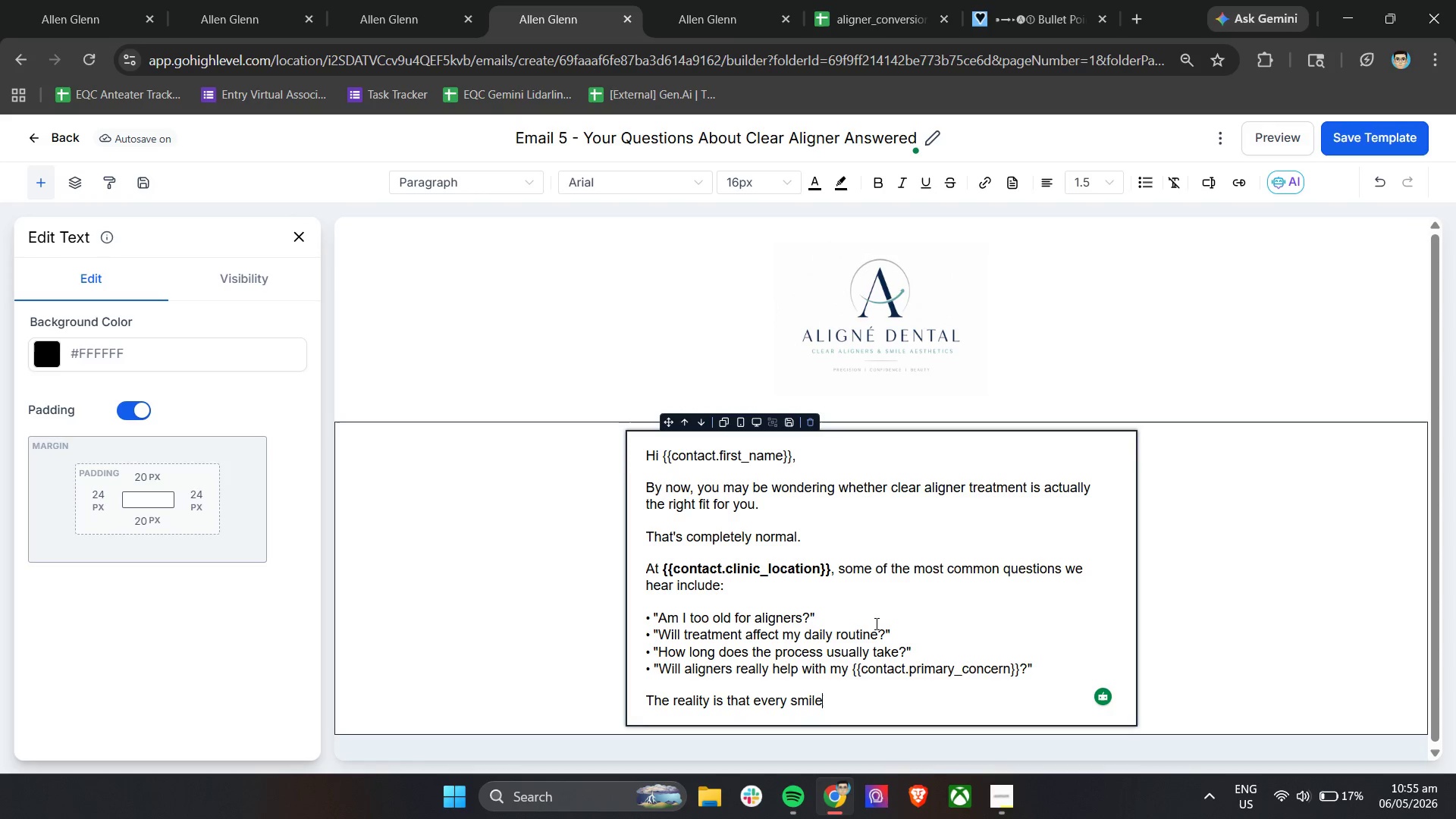 
wait(17.67)
 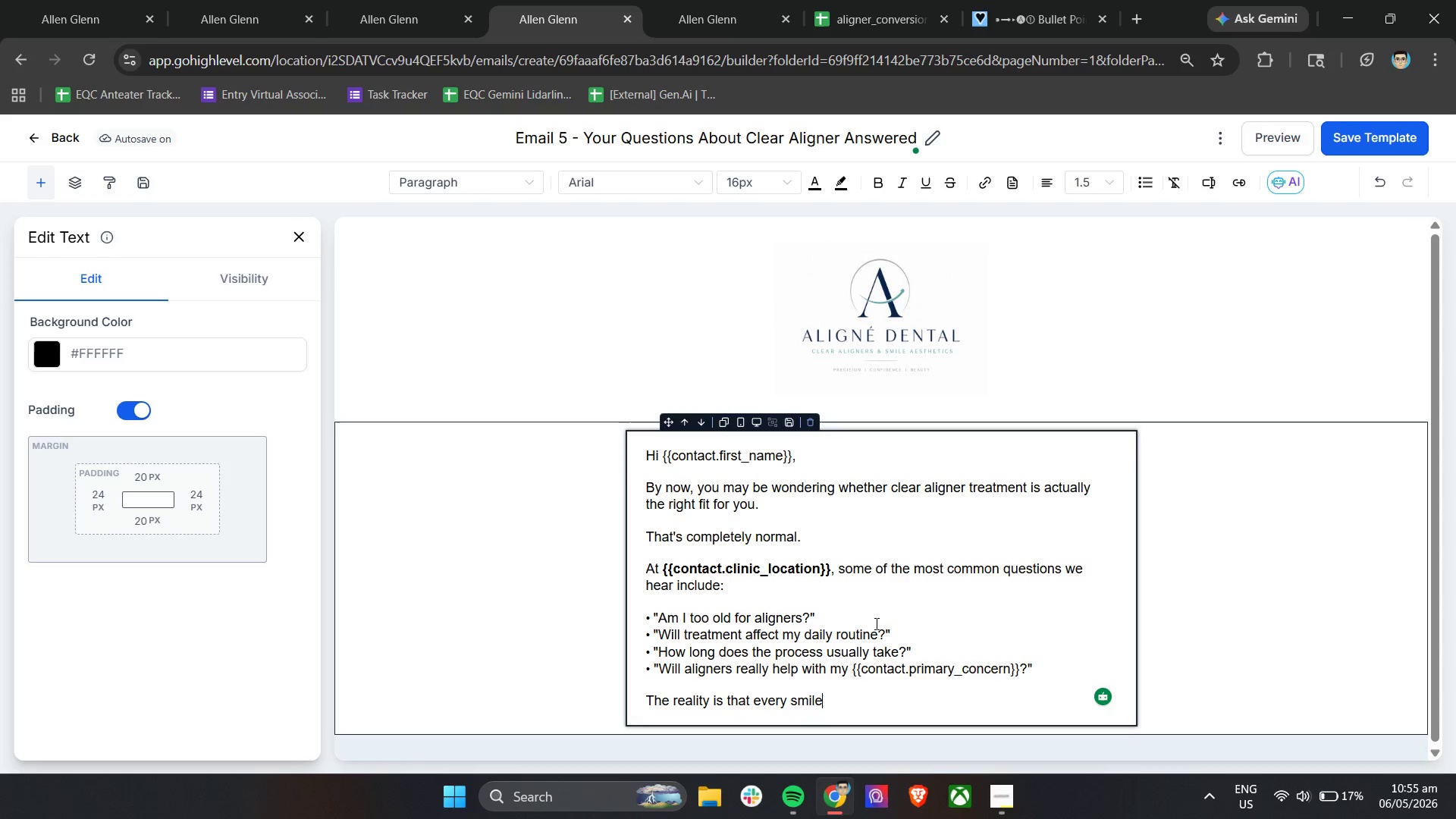 
type( is different, which)
 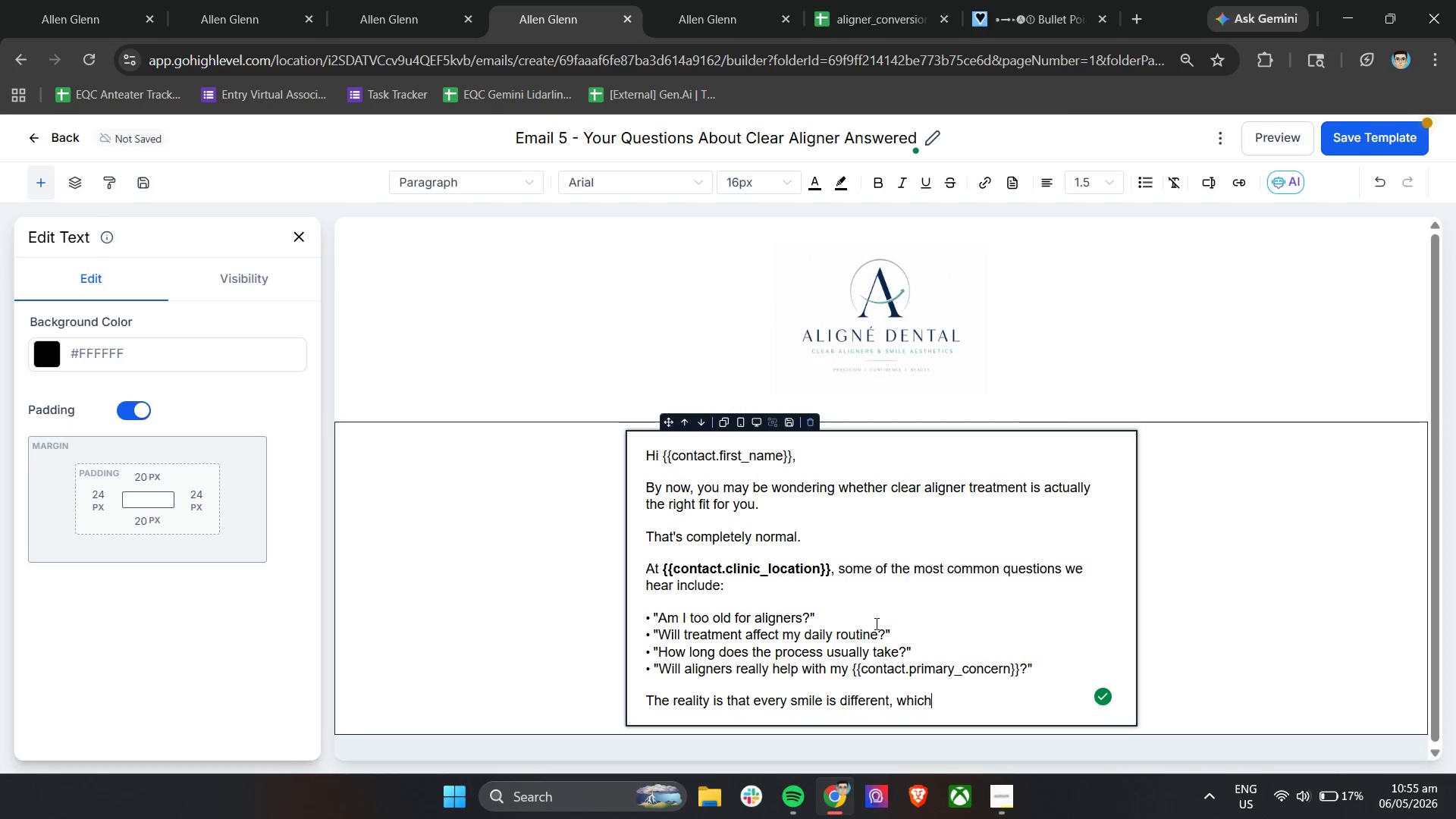 
type( is why the first step is personalized )
 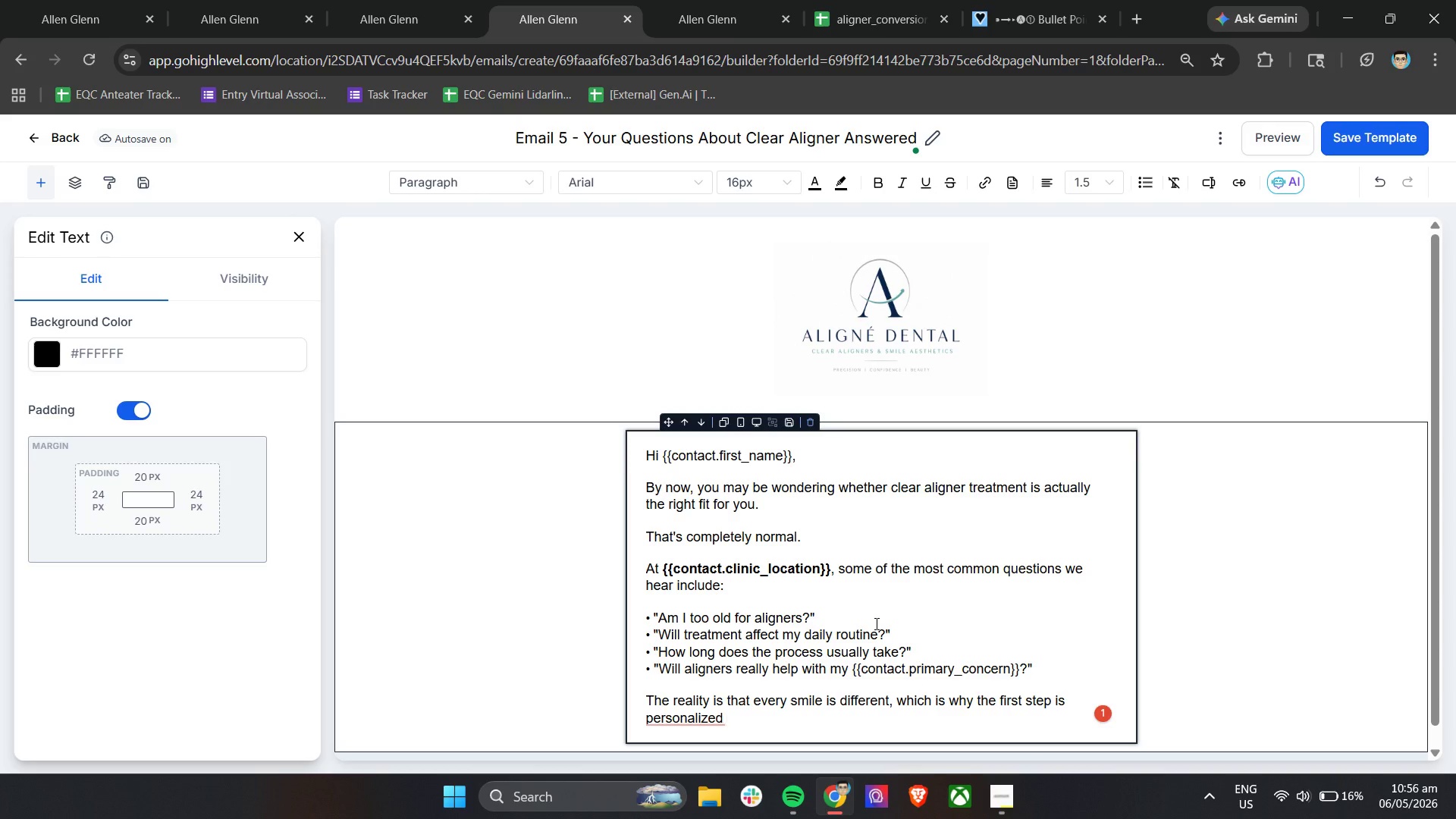 
wait(29.99)
 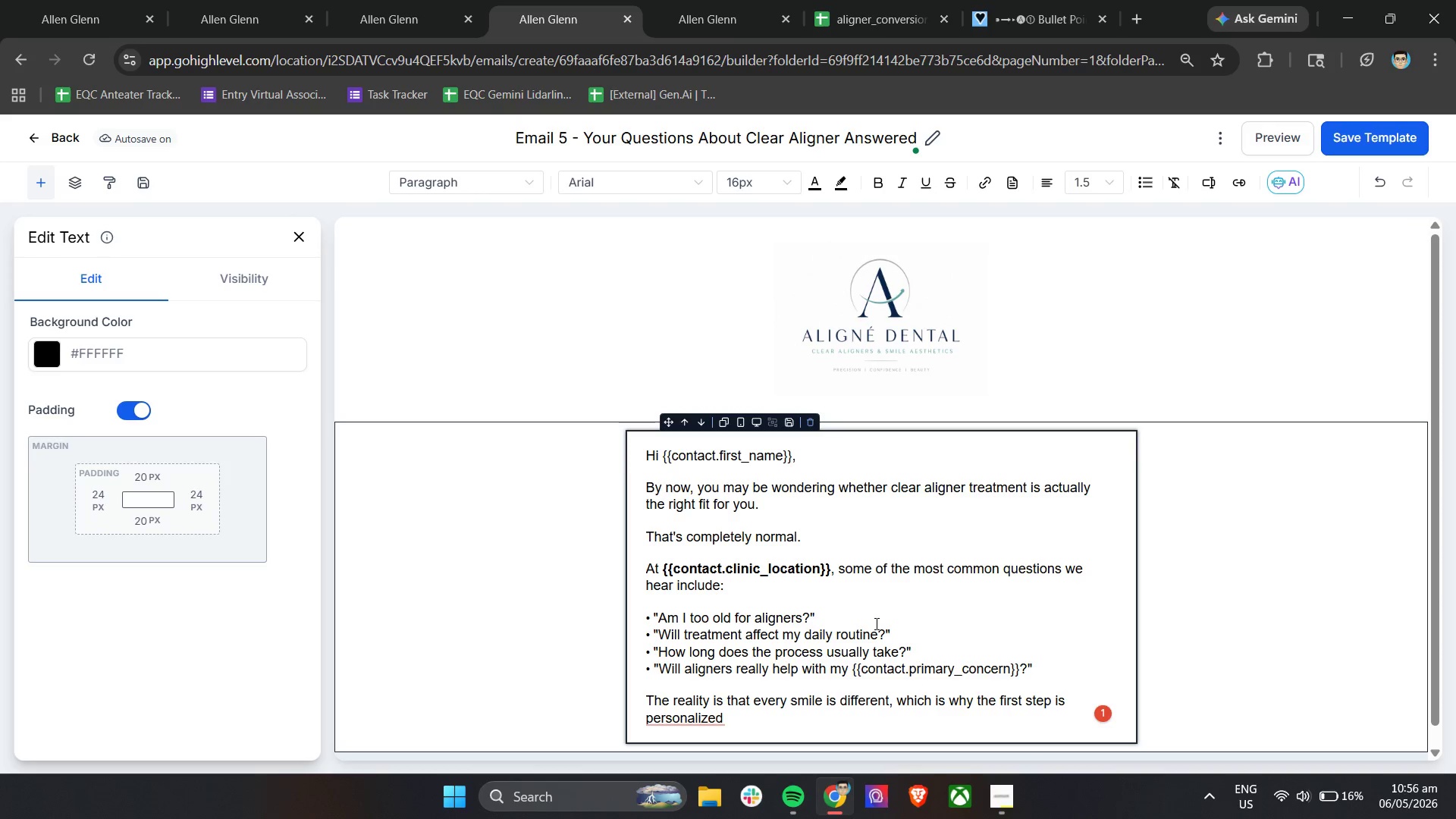 
type(SMile)
key(Backspace)
key(Backspace)
key(Backspace)
key(Backspace)
type(mile Assessment.)
 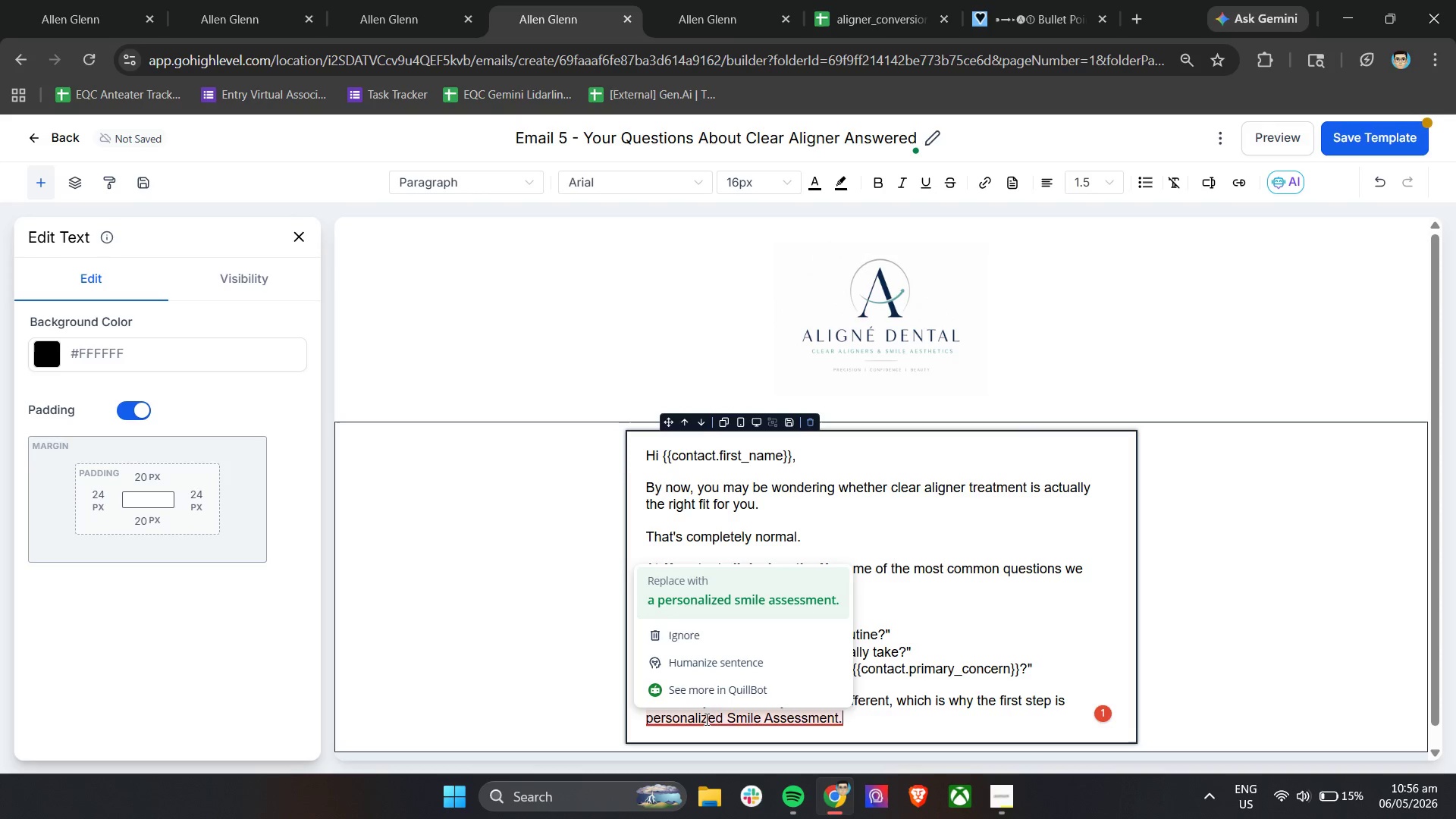 
left_click([716, 628])
 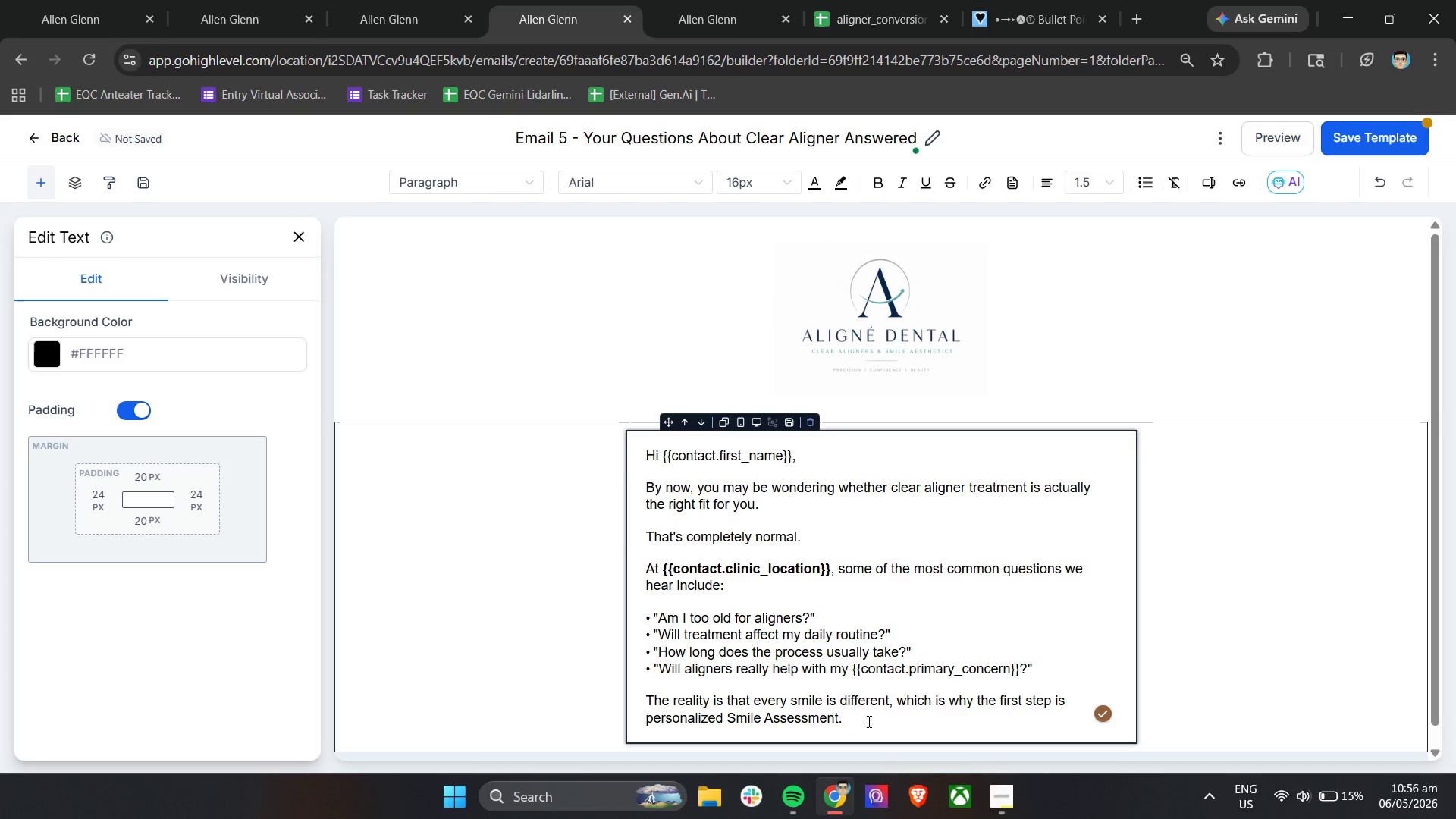 
left_click([869, 718])
 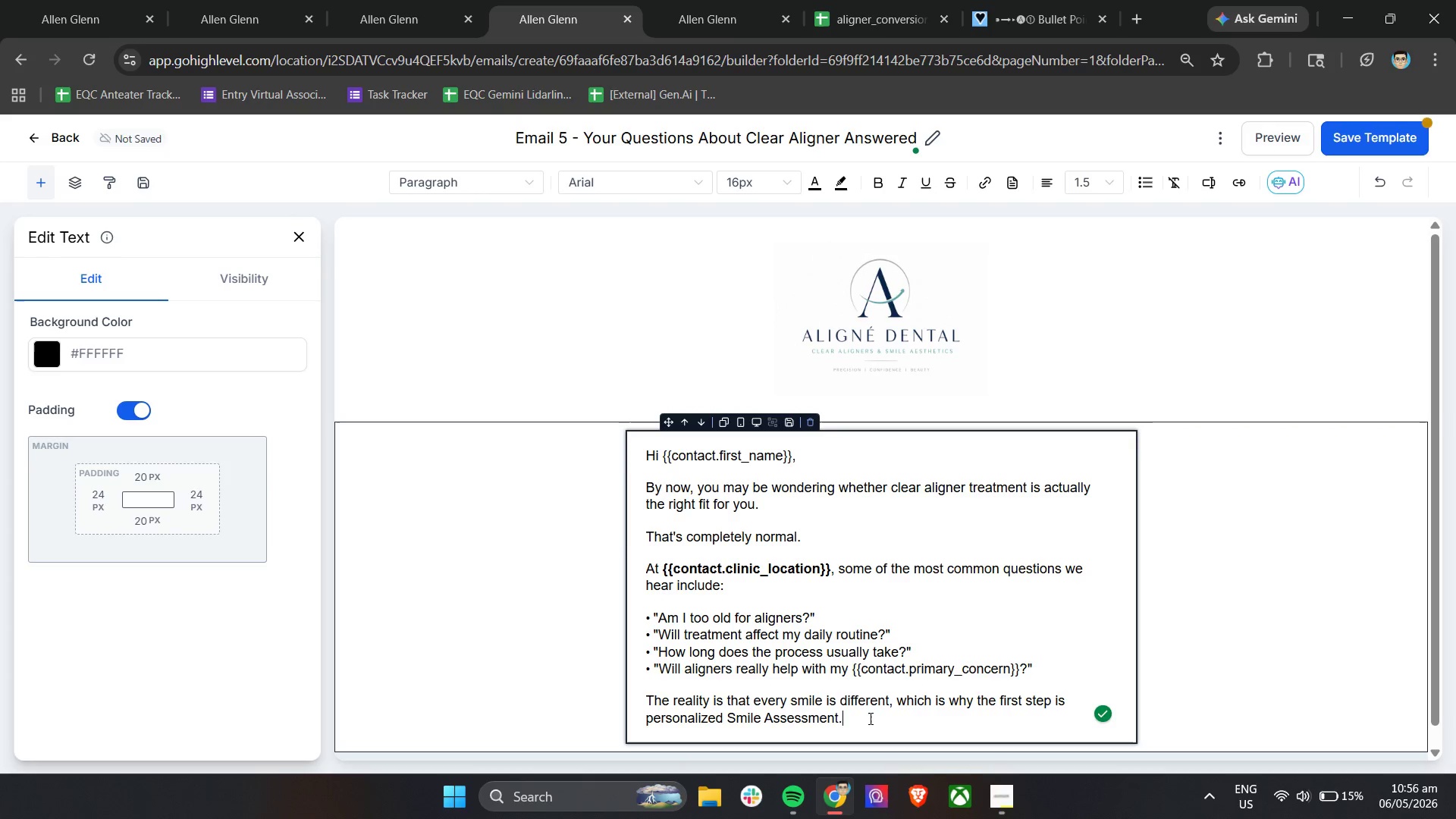 
key(Enter)
 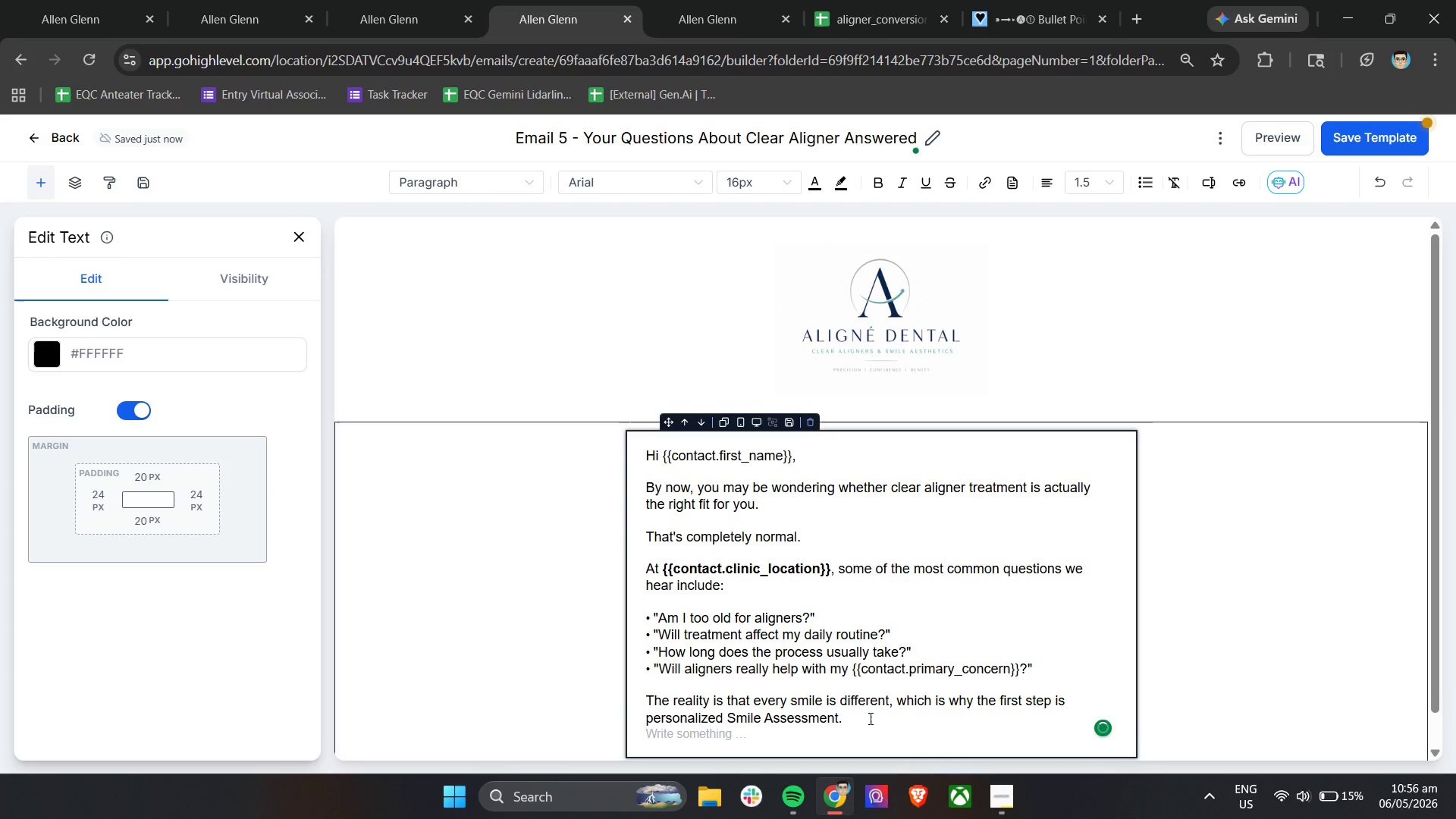 
key(Enter)
 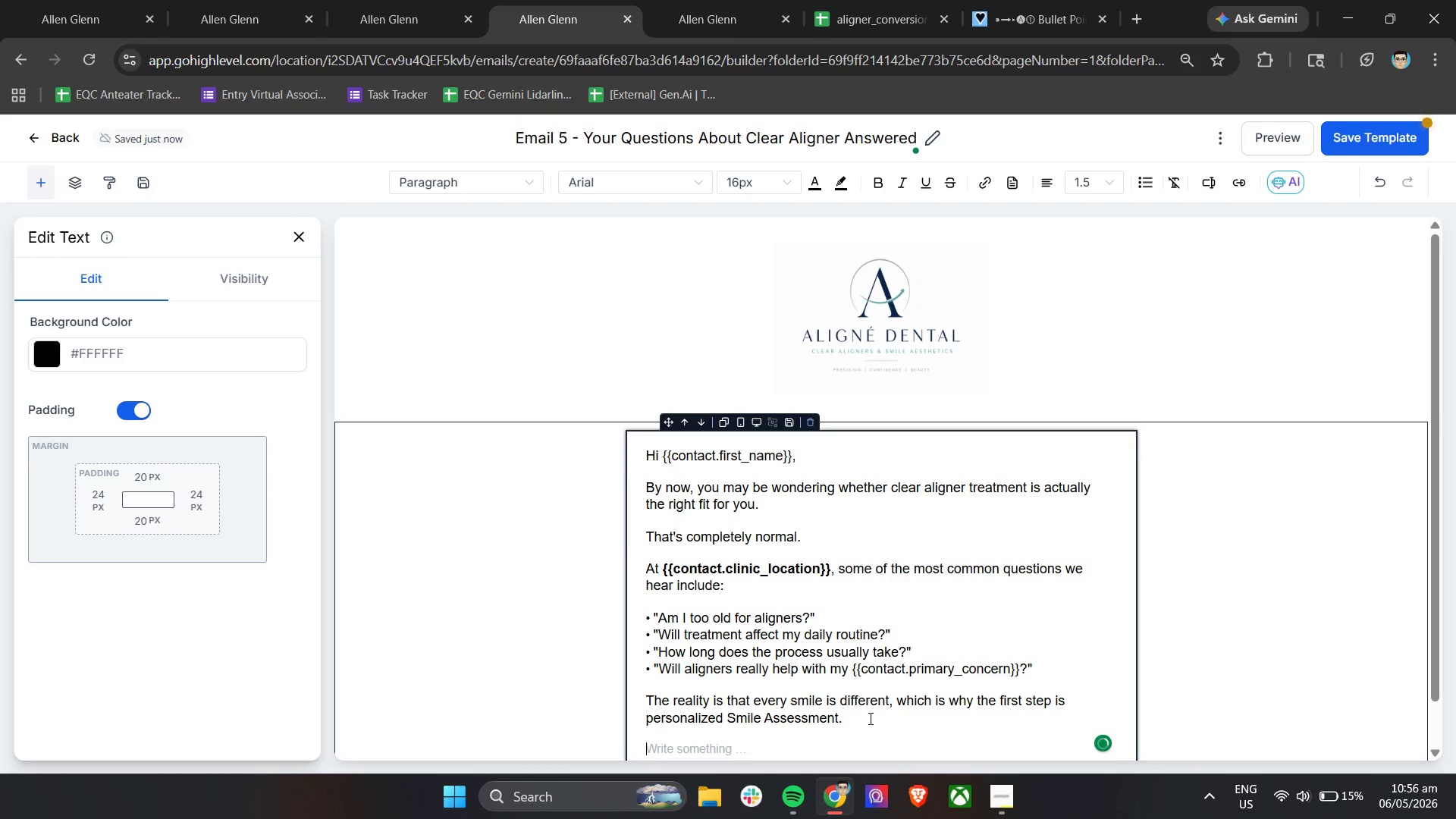 
scroll: coordinate [897, 623], scroll_direction: down, amount: 6.0
 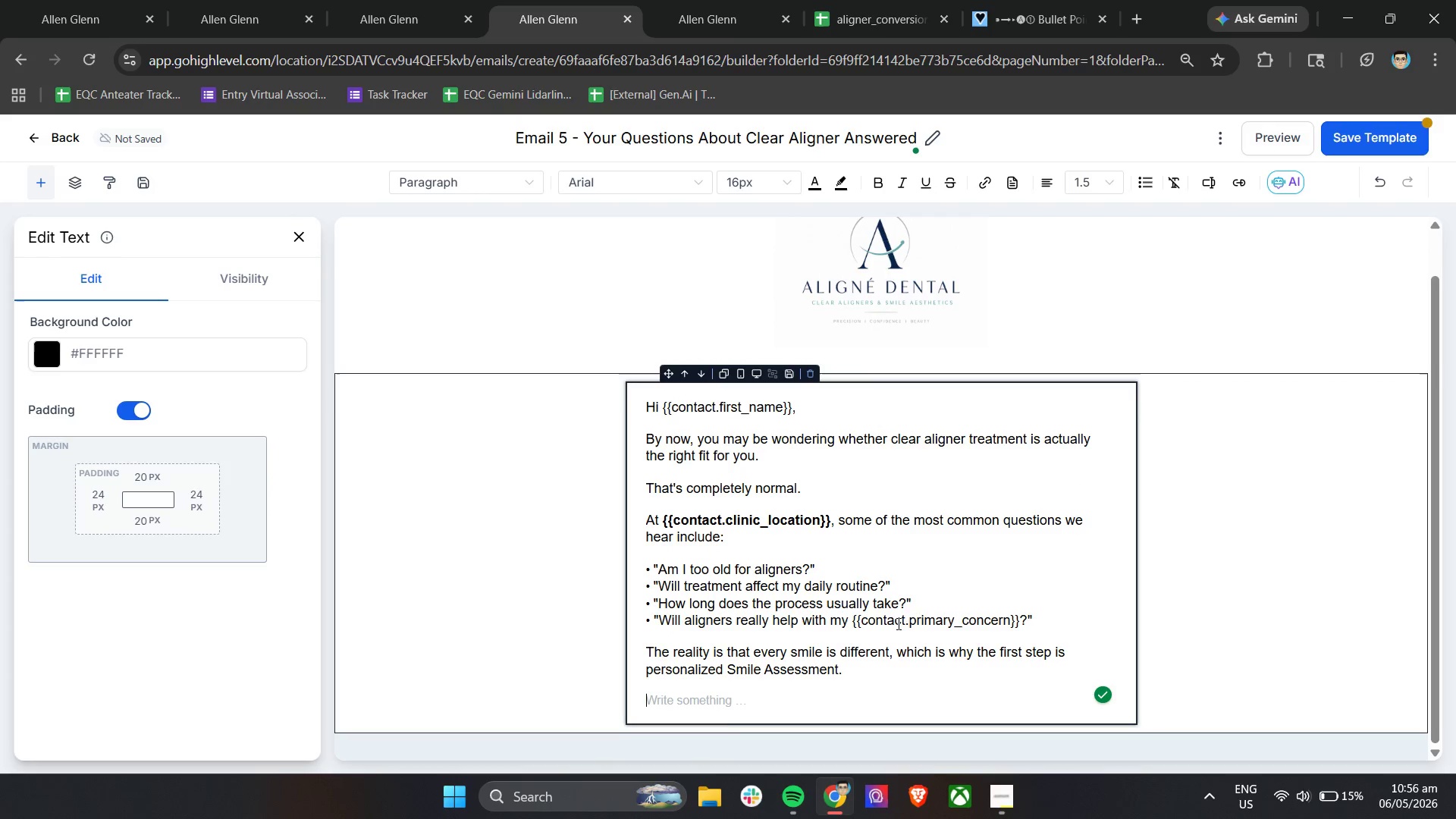 
type(During the consultation, we can:)
 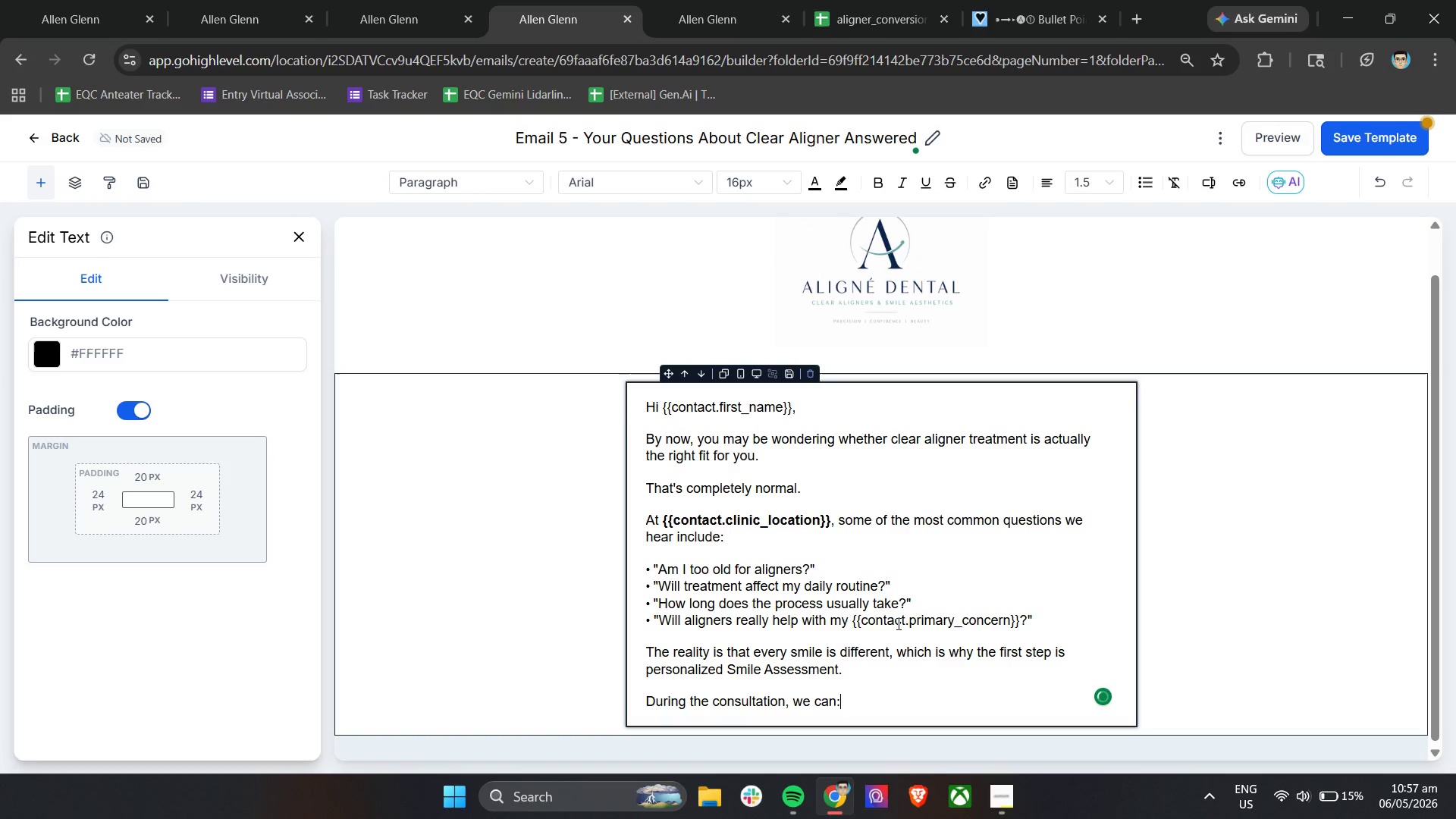 
wait(18.77)
 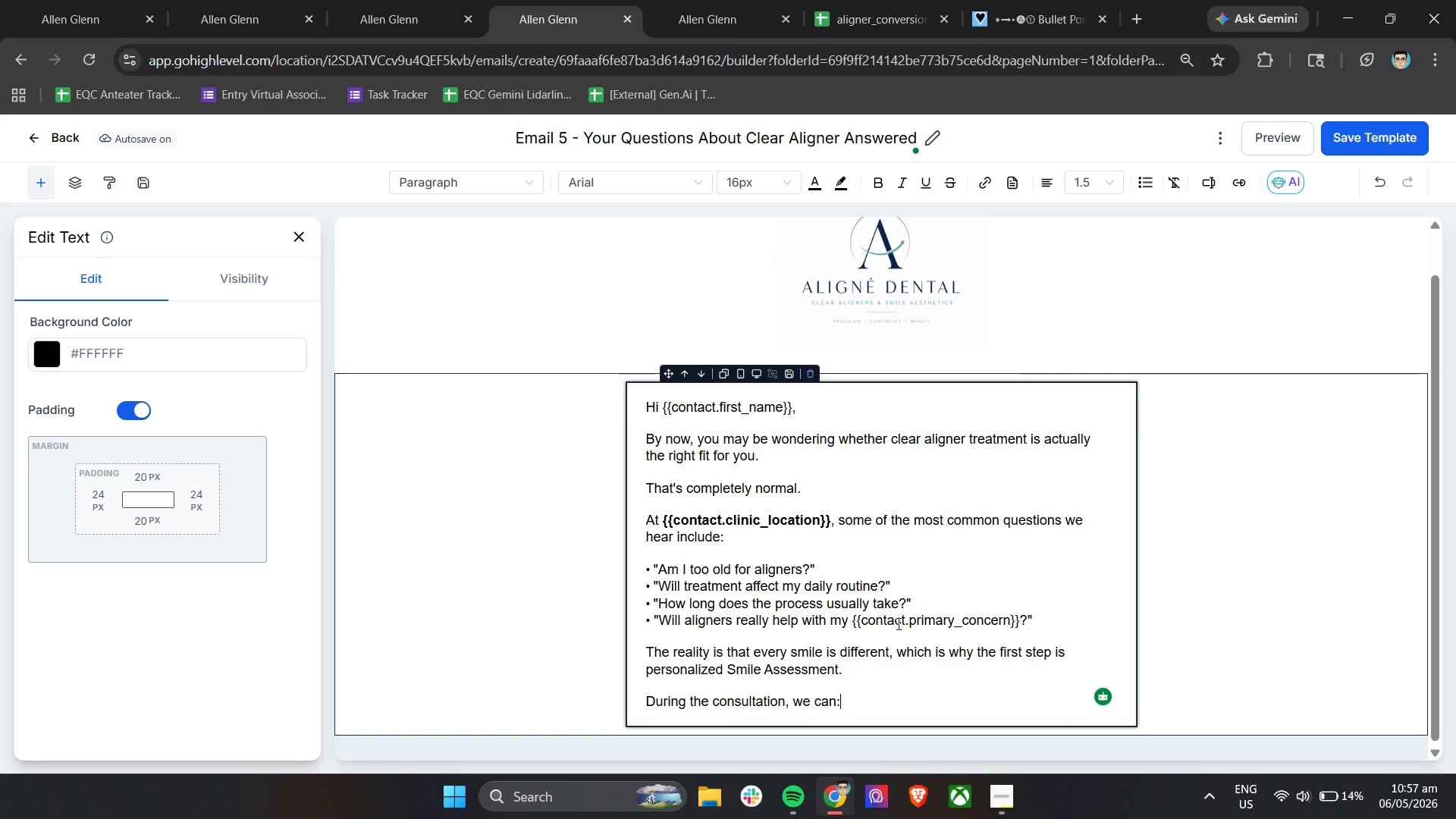 
hold_key(key=ShiftLeft, duration=0.88)
 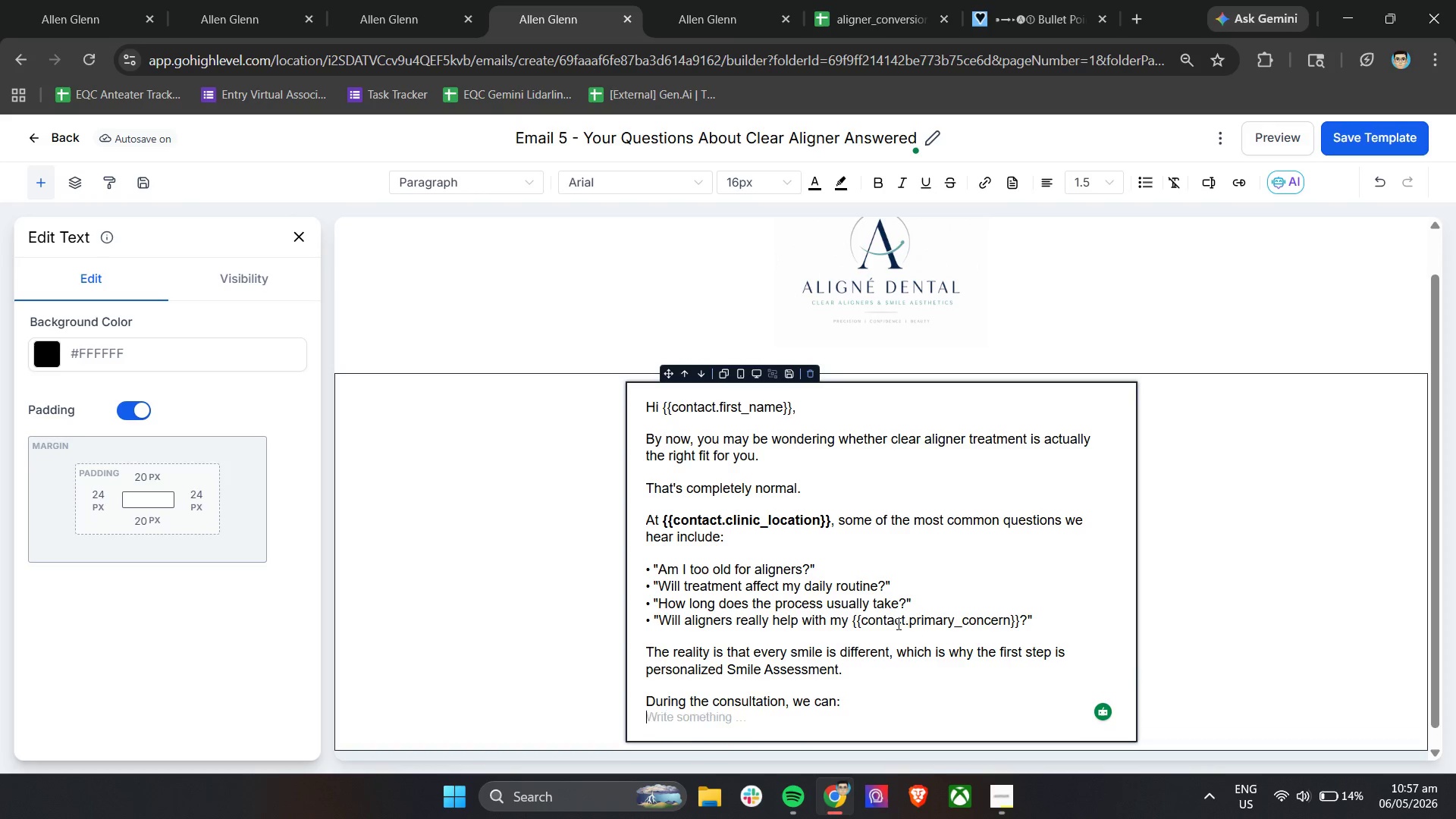 
key(Enter)
 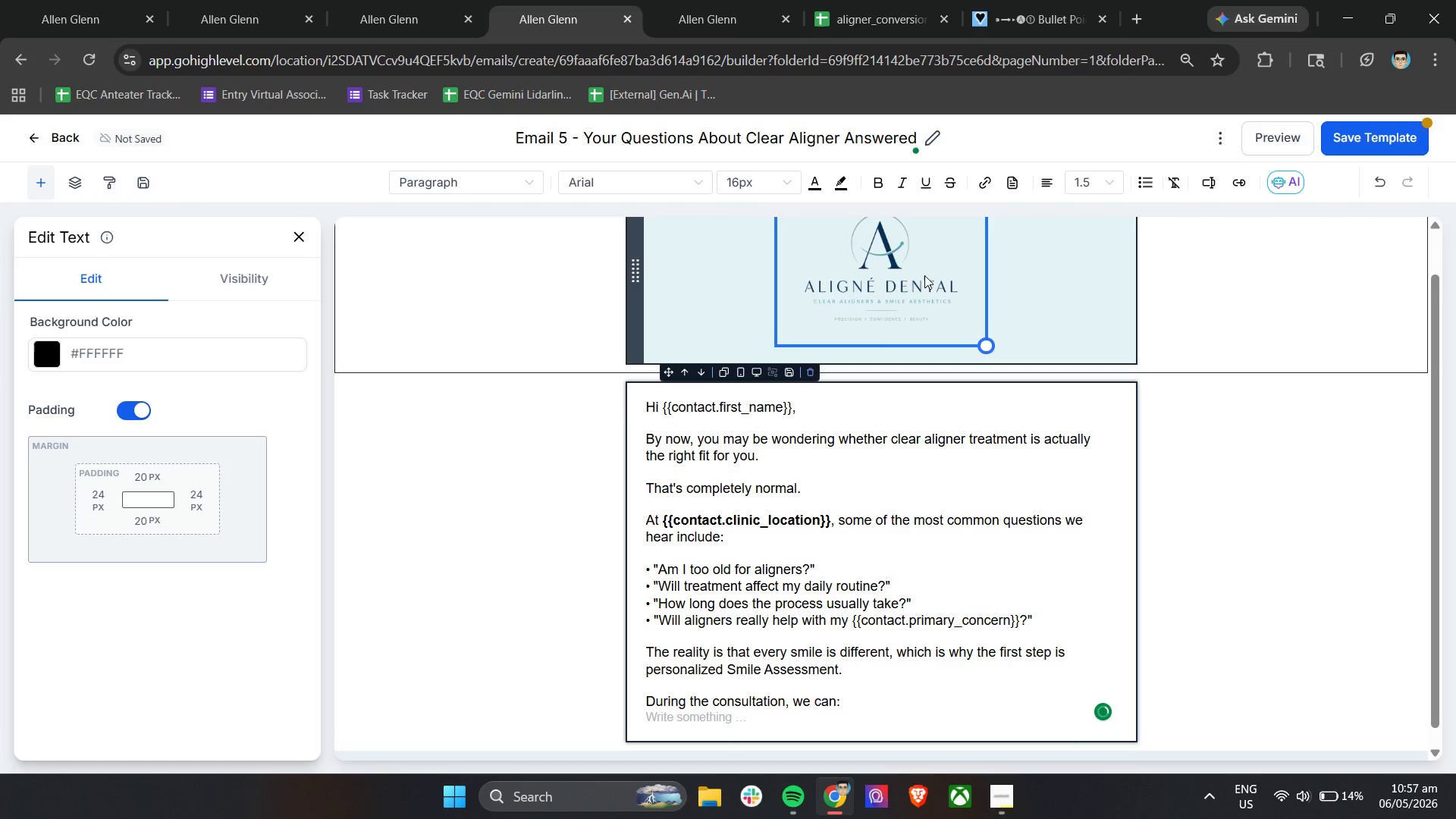 
left_click([1143, 180])
 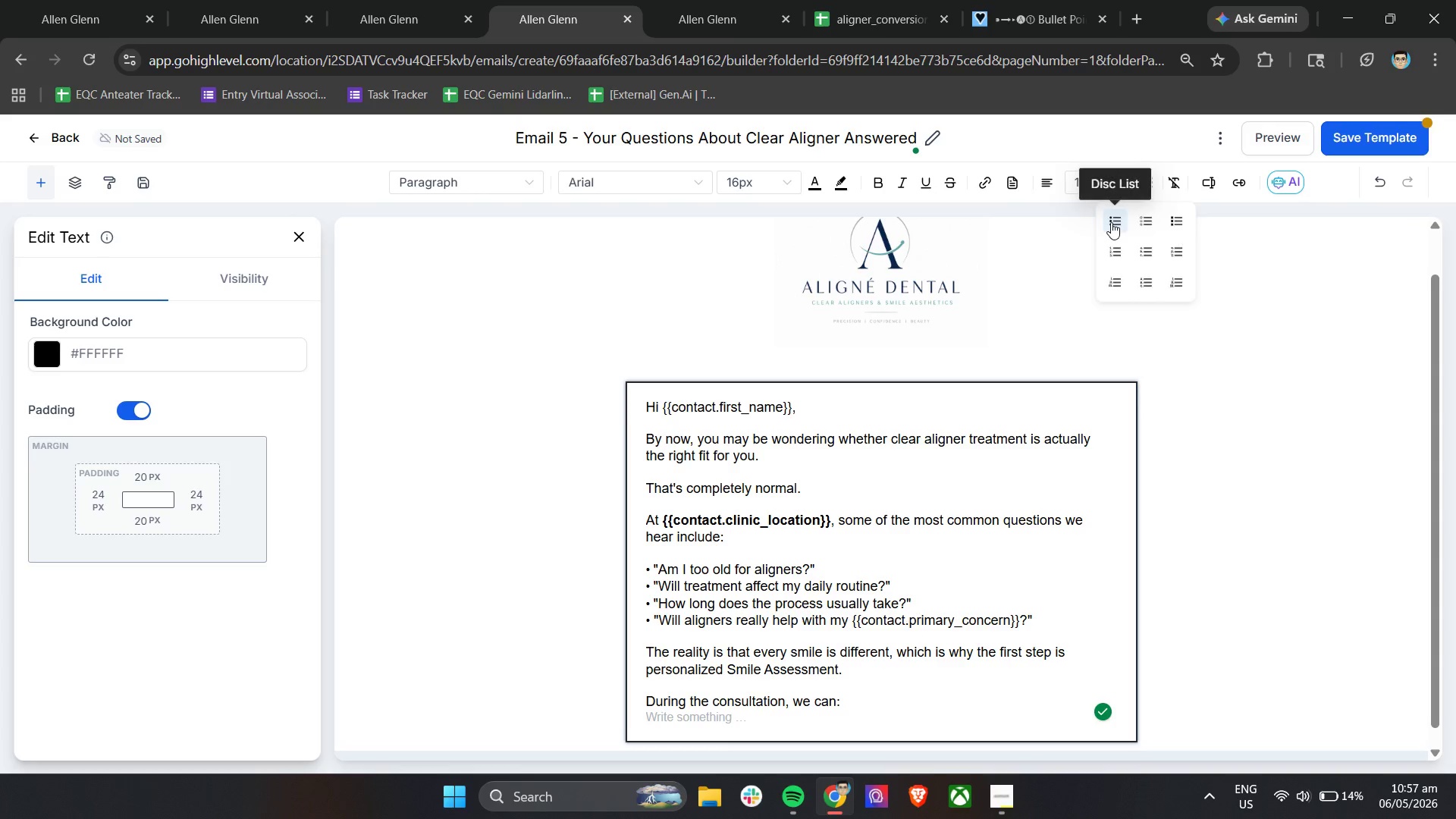 
left_click([1111, 222])
 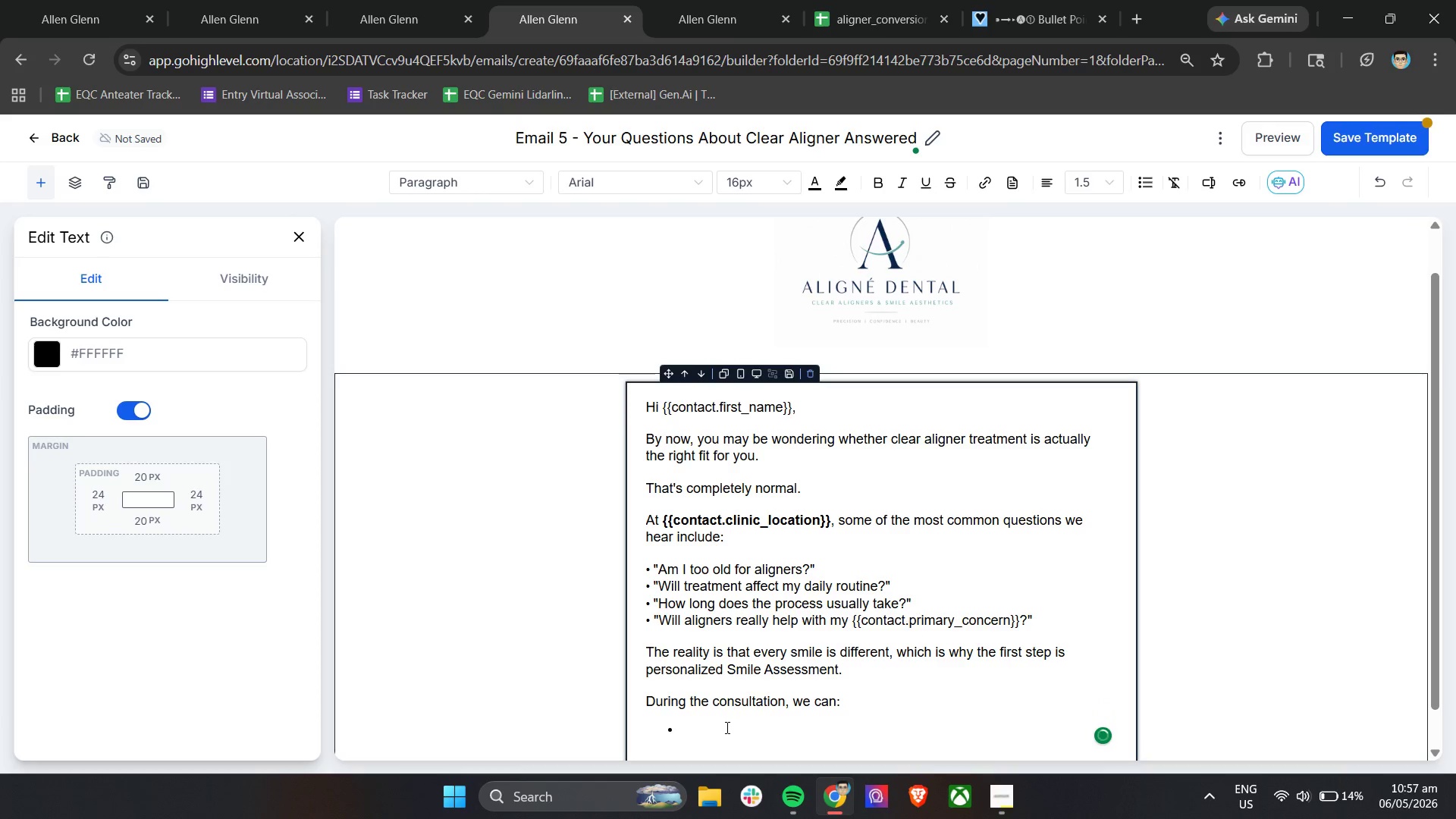 
left_click([726, 727])
 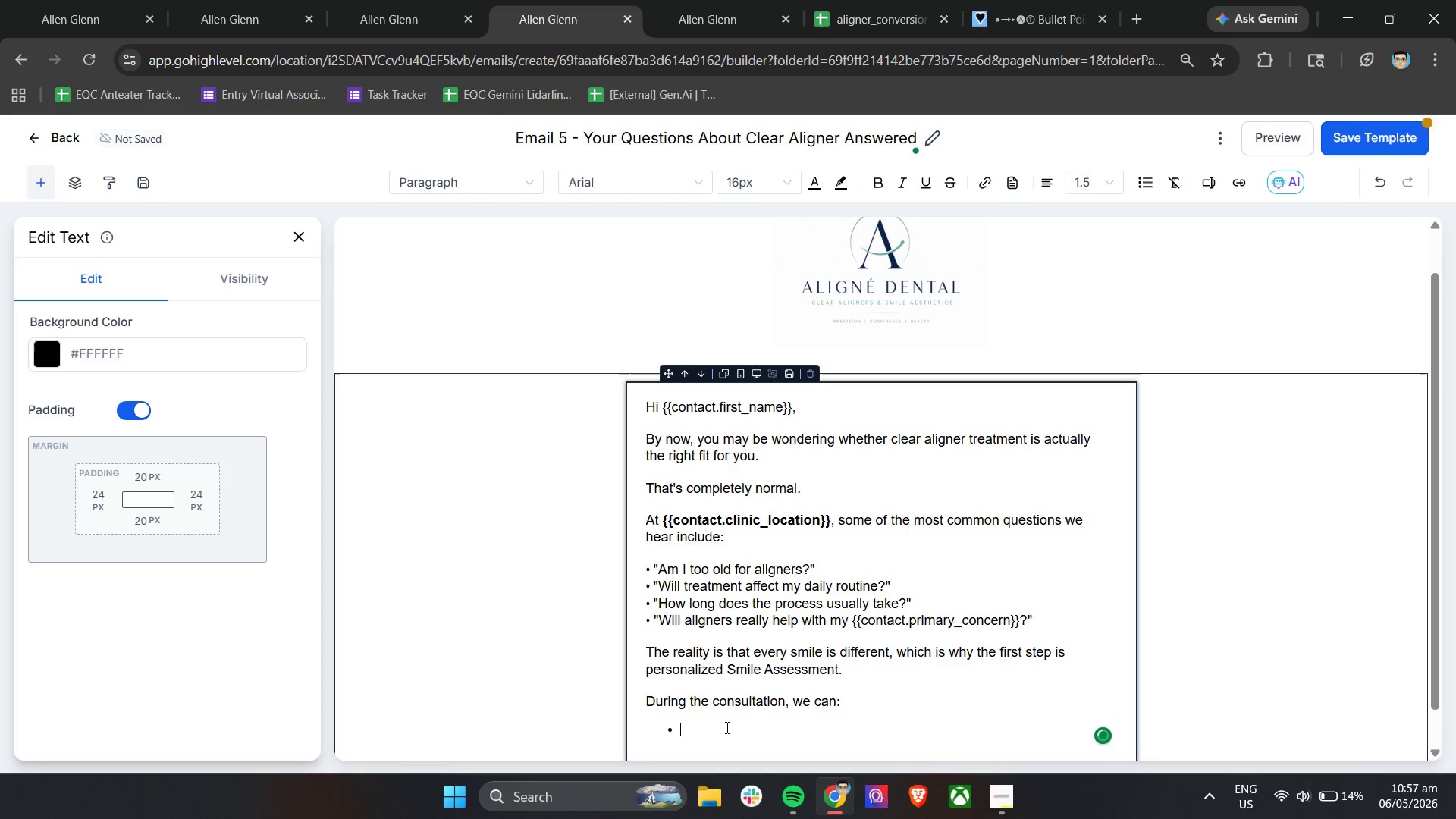 
key(Backspace)
 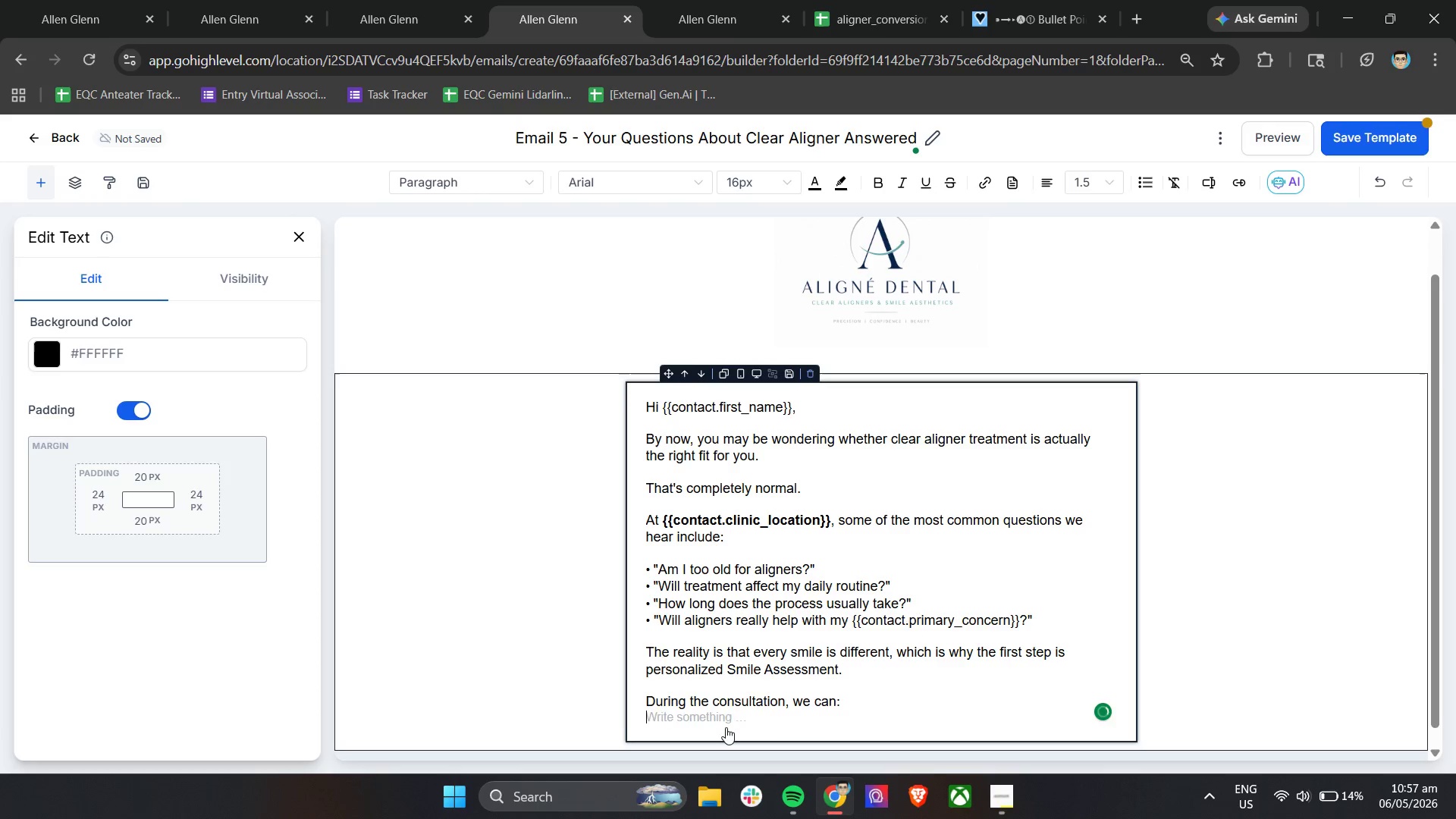 
key(Backspace)
 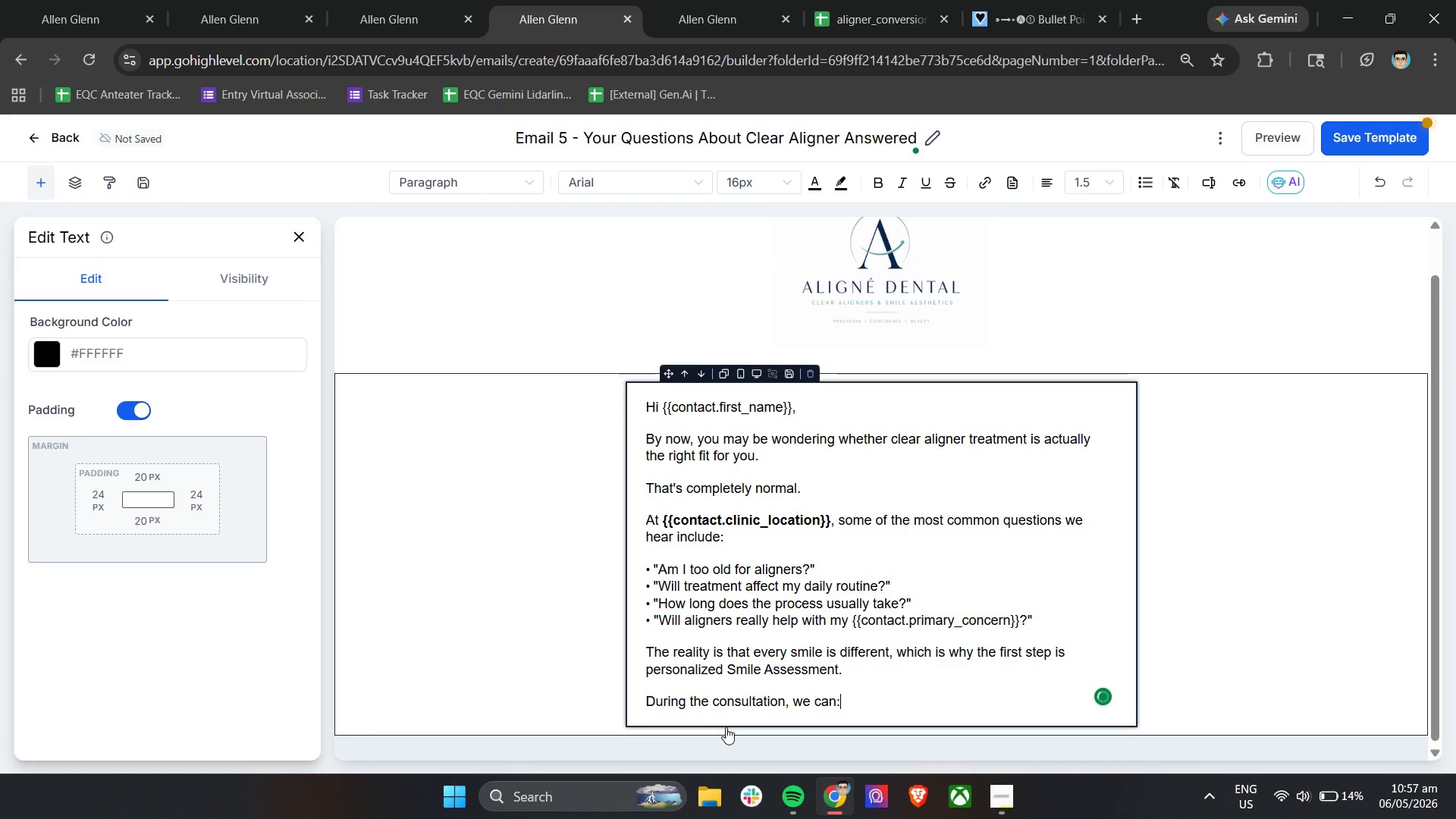 
key(Enter)
 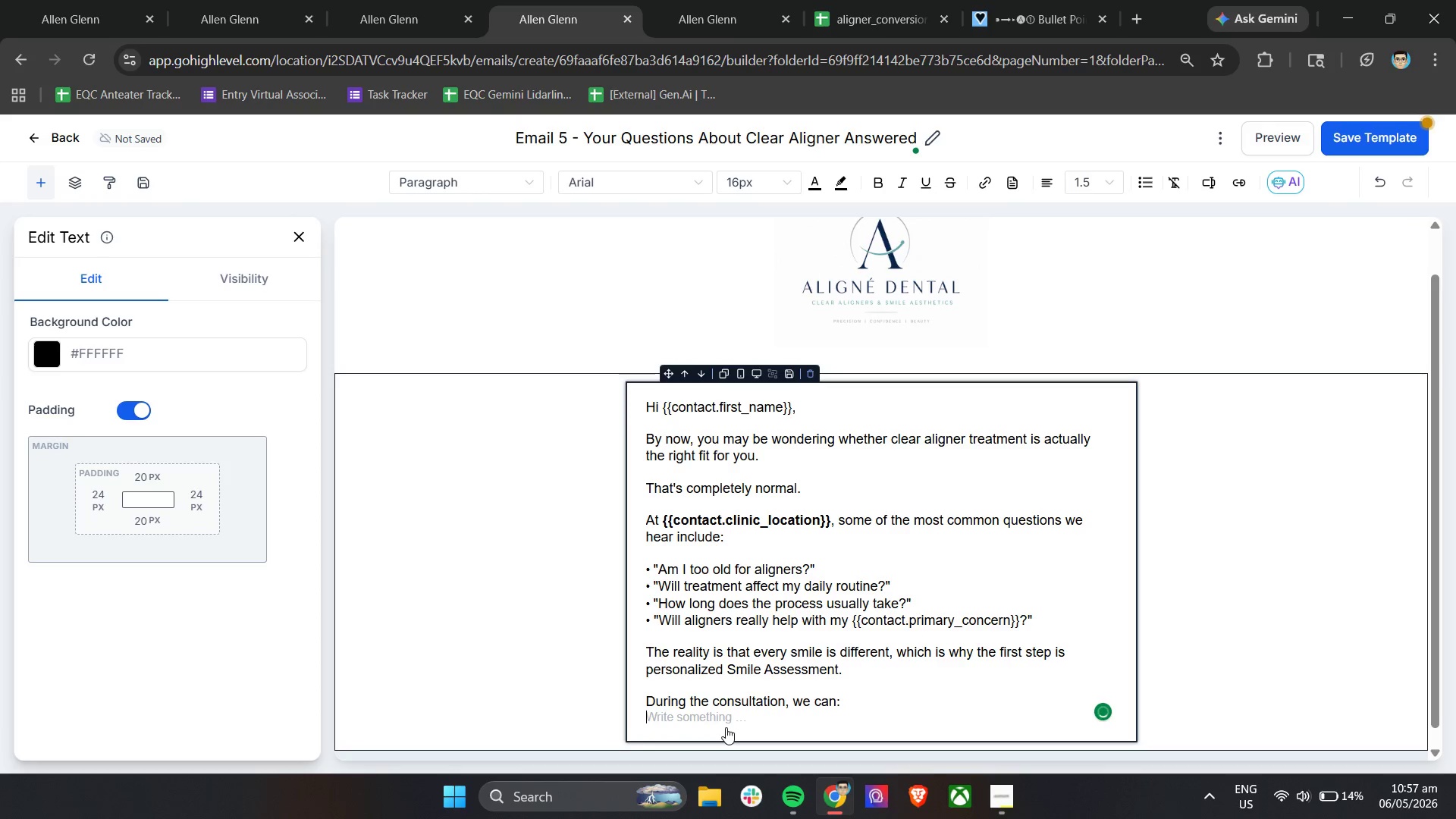 
key(Minus)
 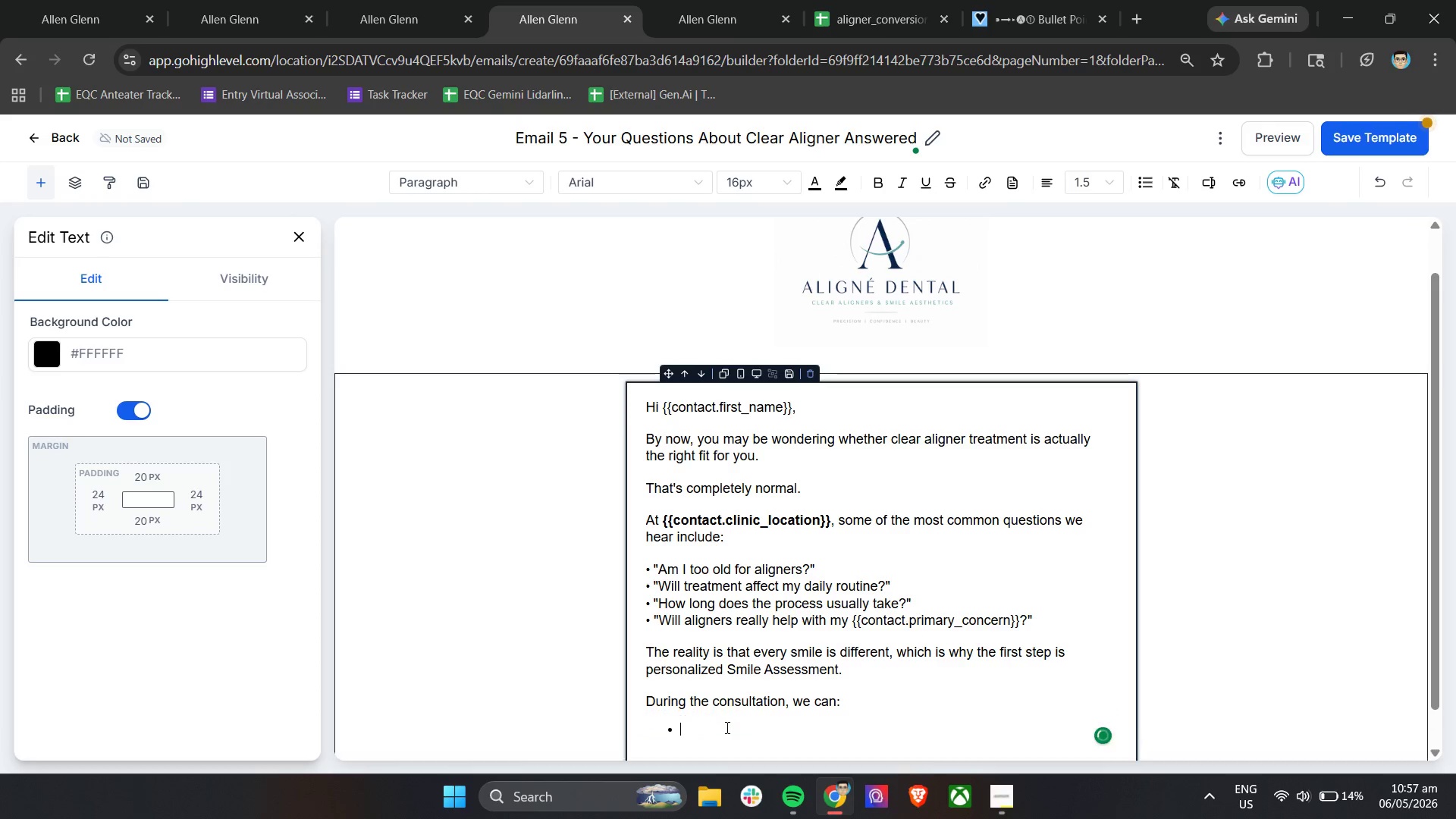 
key(Space)
 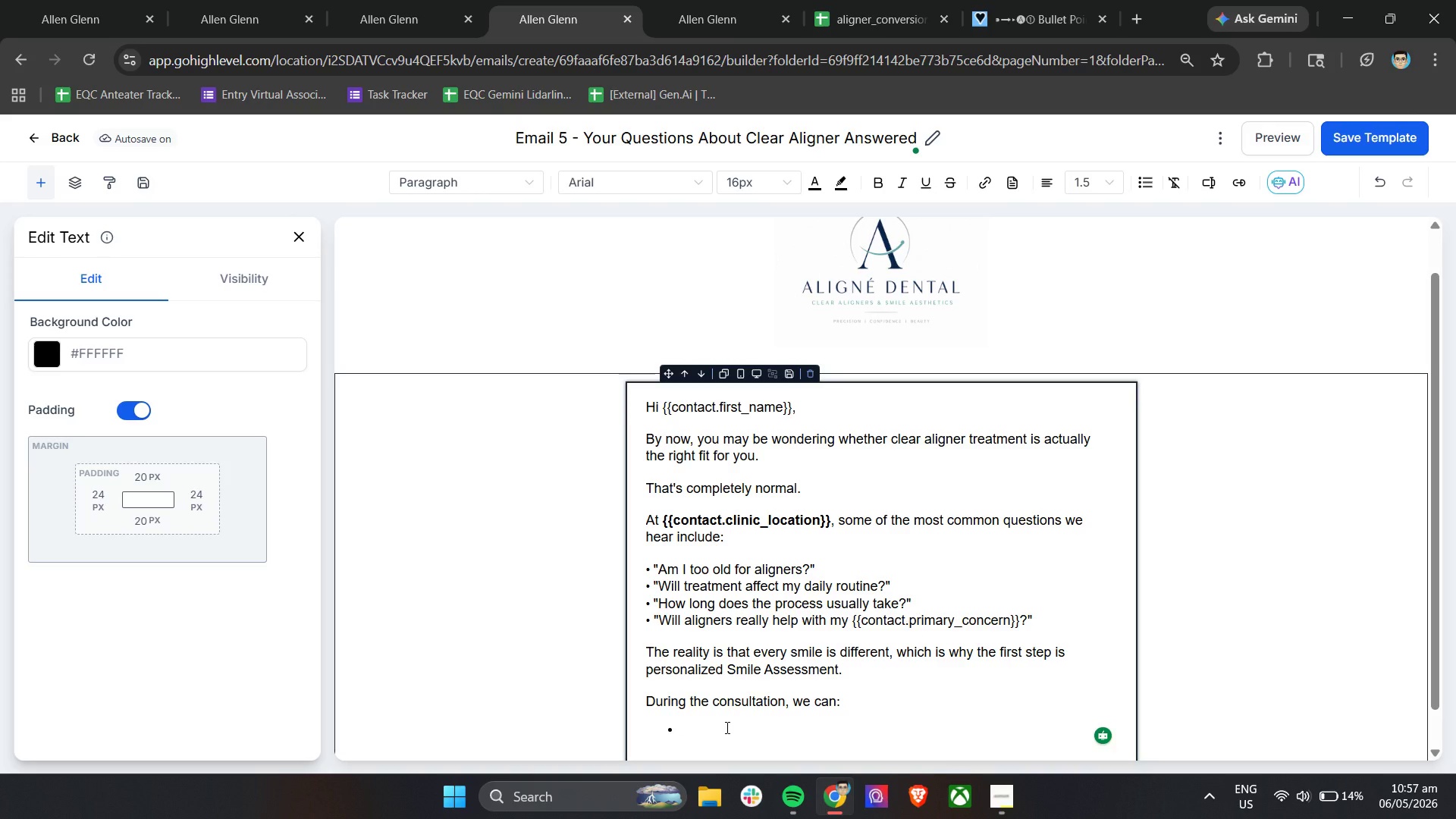 
wait(16.8)
 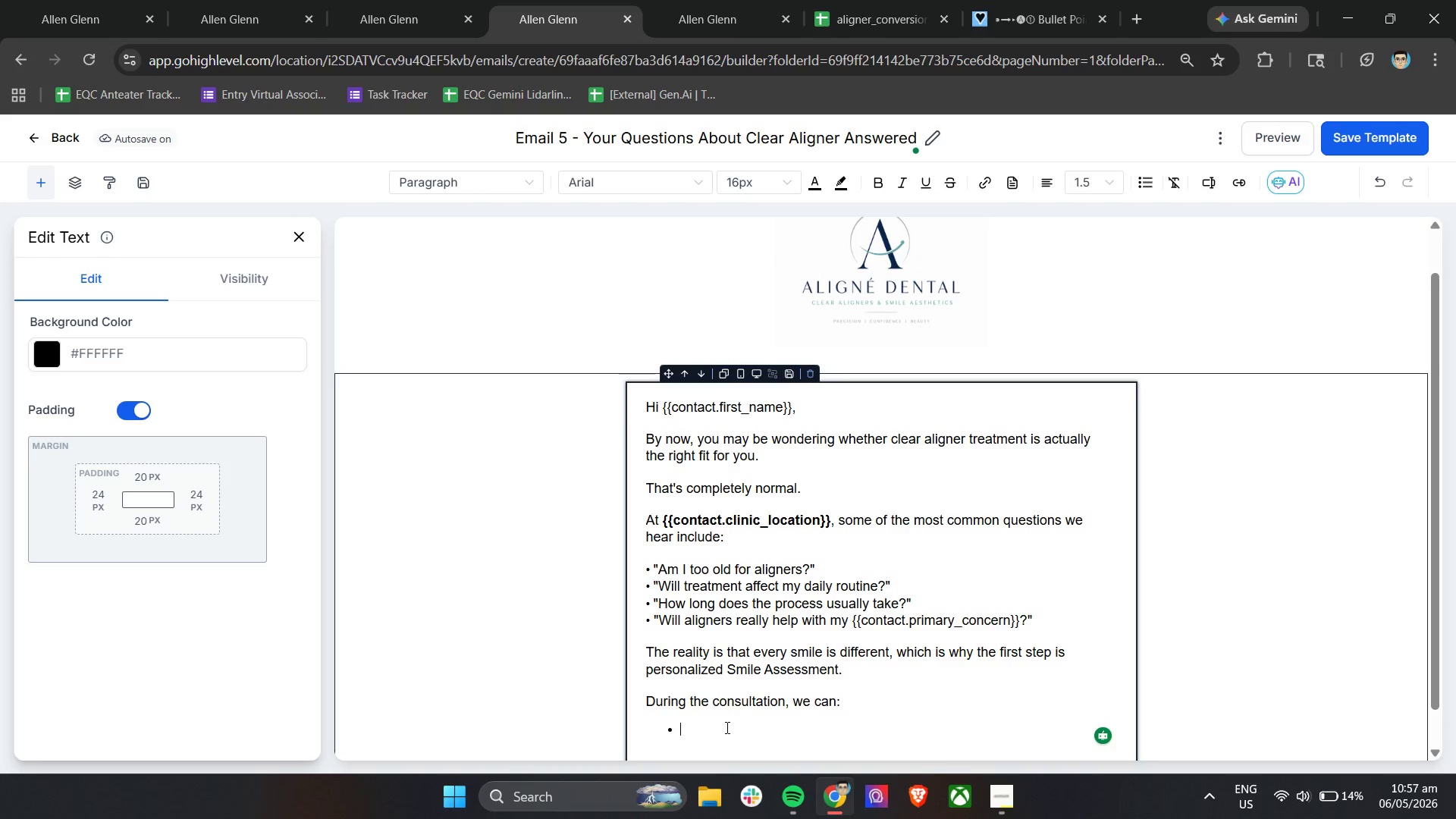 
type(Evaluate youro sp)
key(Backspace)
key(Backspace)
key(Backspace)
type( s)
key(Backspace)
key(Backspace)
key(Backspace)
type( specific concerns)
 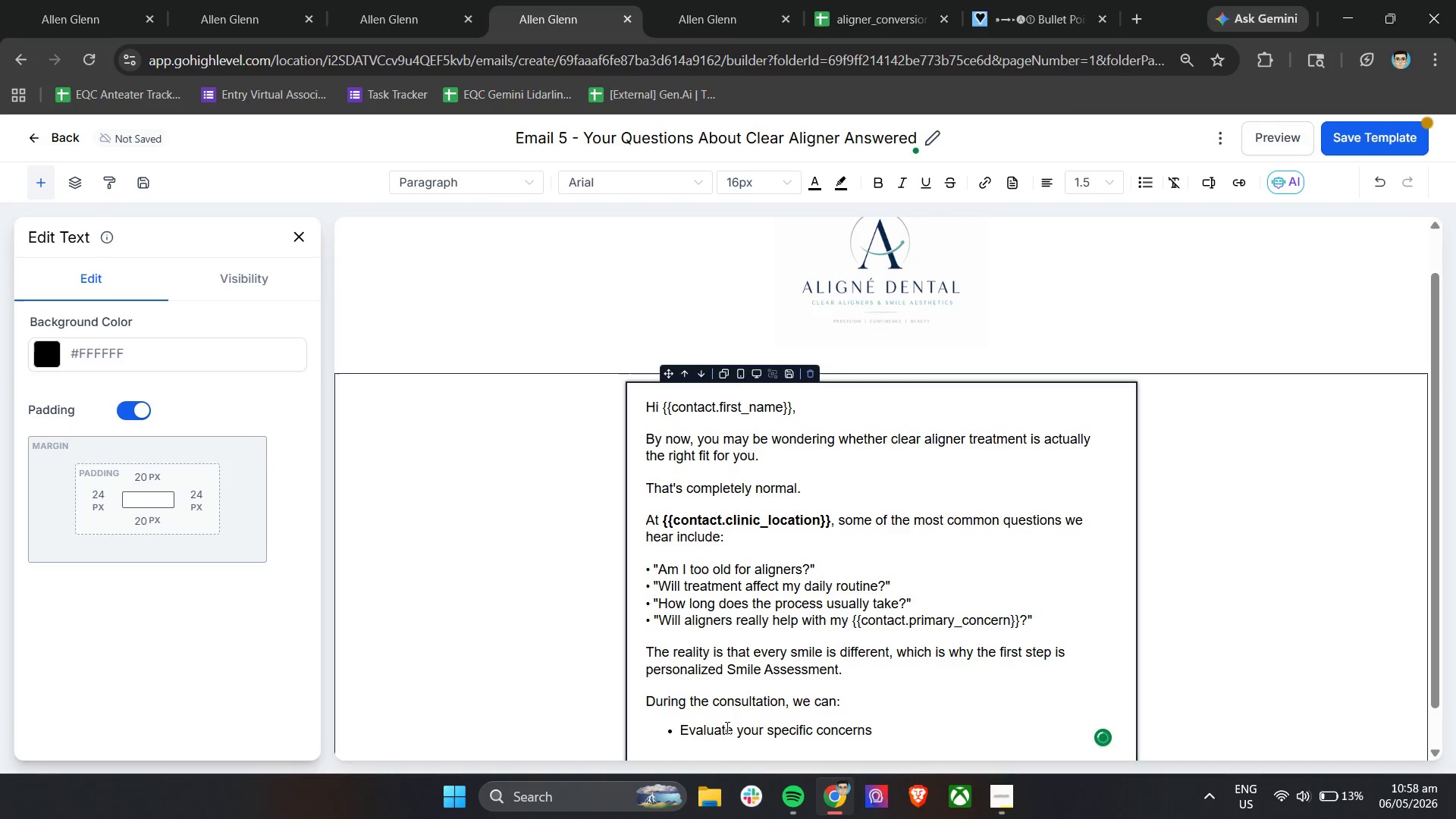 
key(Enter)
 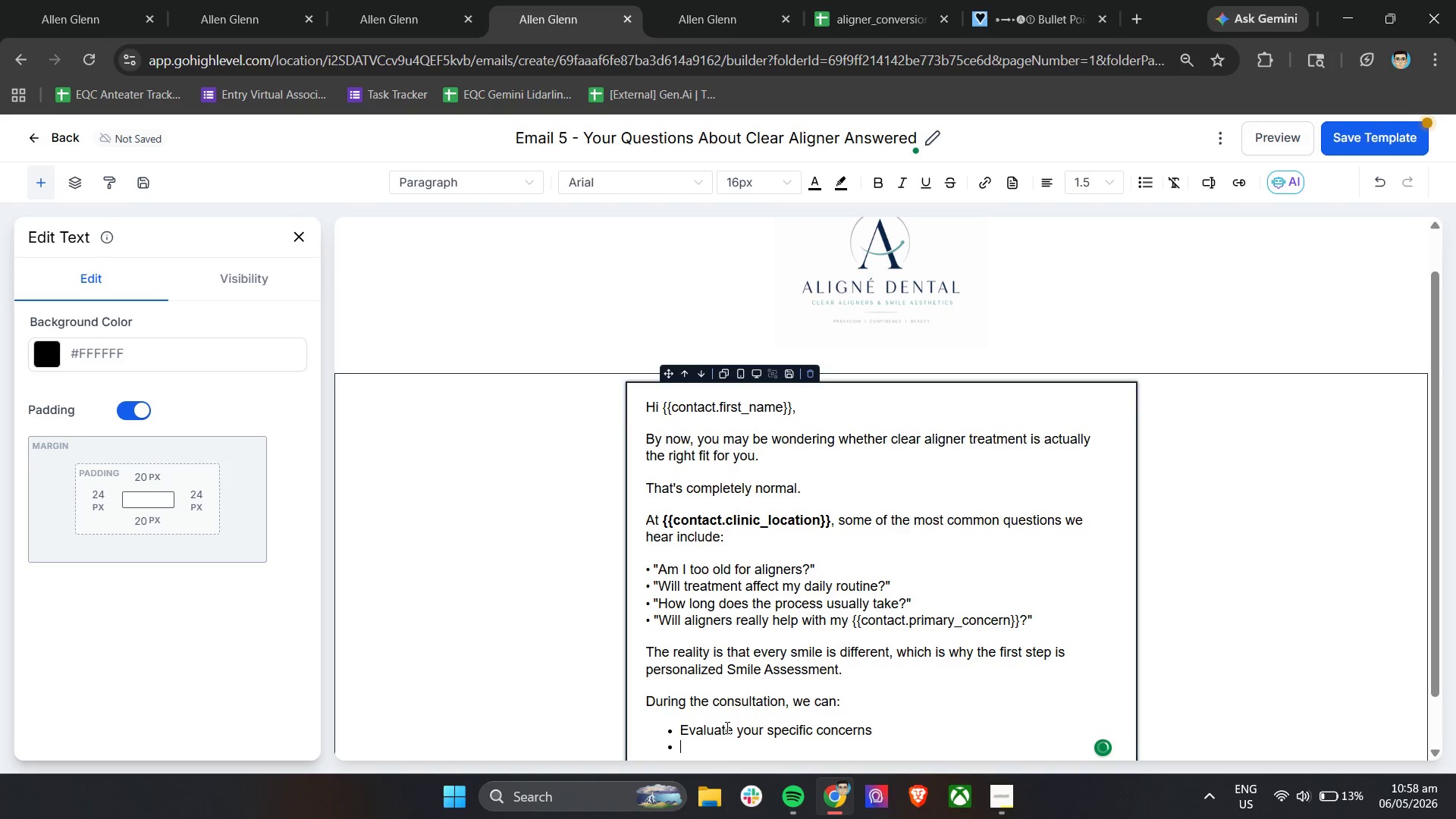 
type(DI)
key(Backspace)
type(iscuss realistic)
 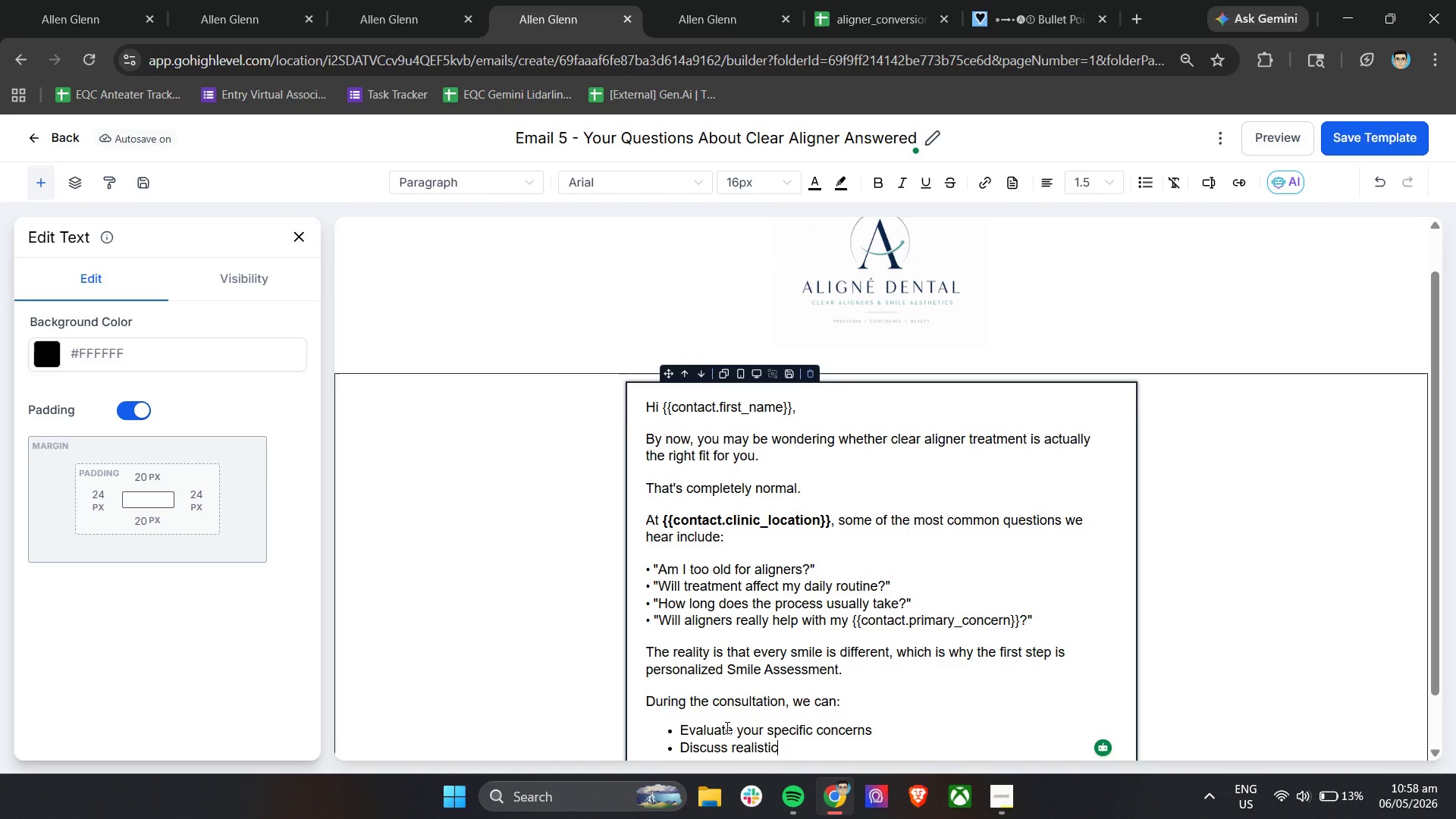 
wait(25.2)
 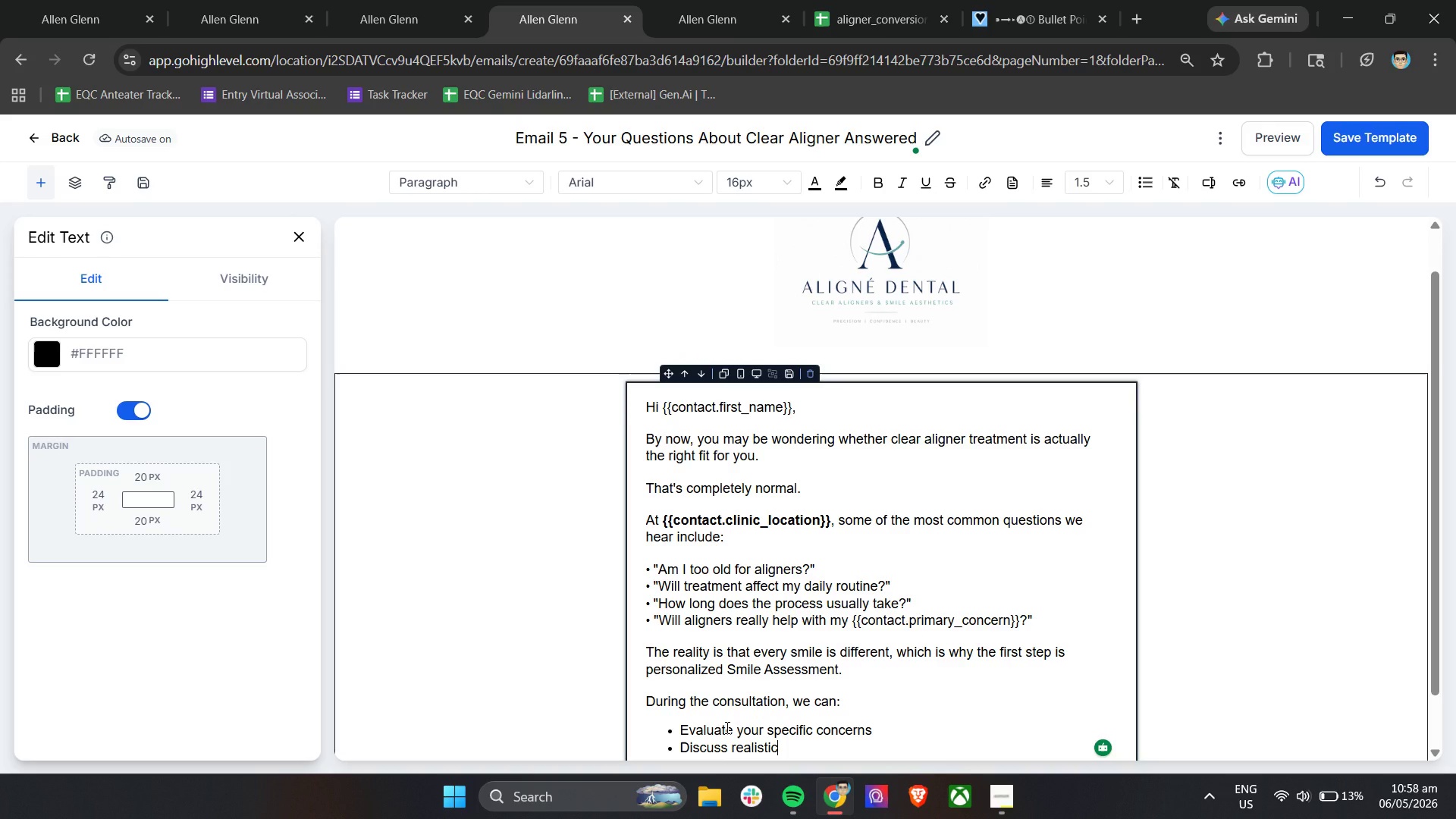 
scroll: coordinate [742, 720], scroll_direction: down, amount: 5.0
 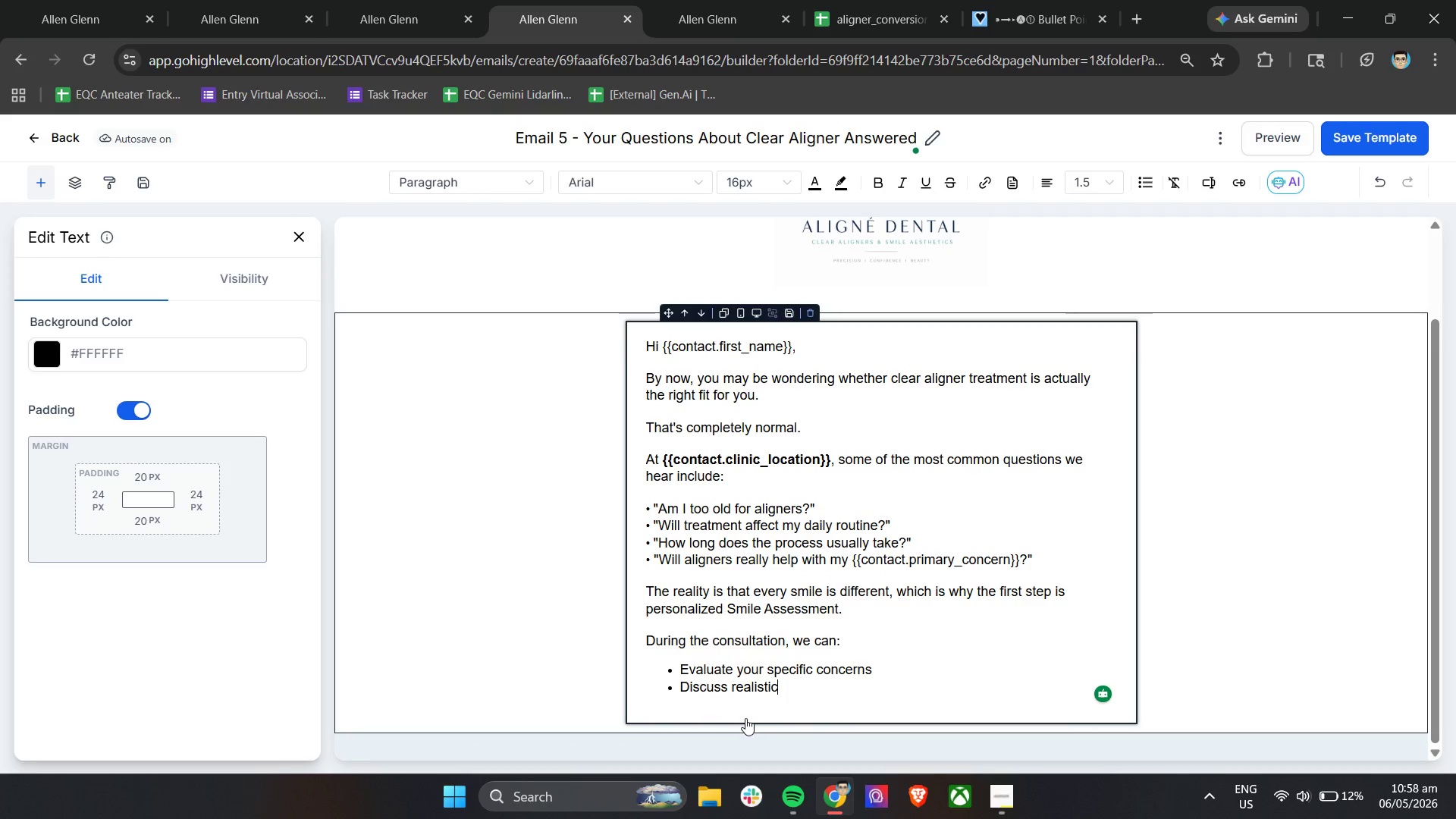 
wait(8.52)
 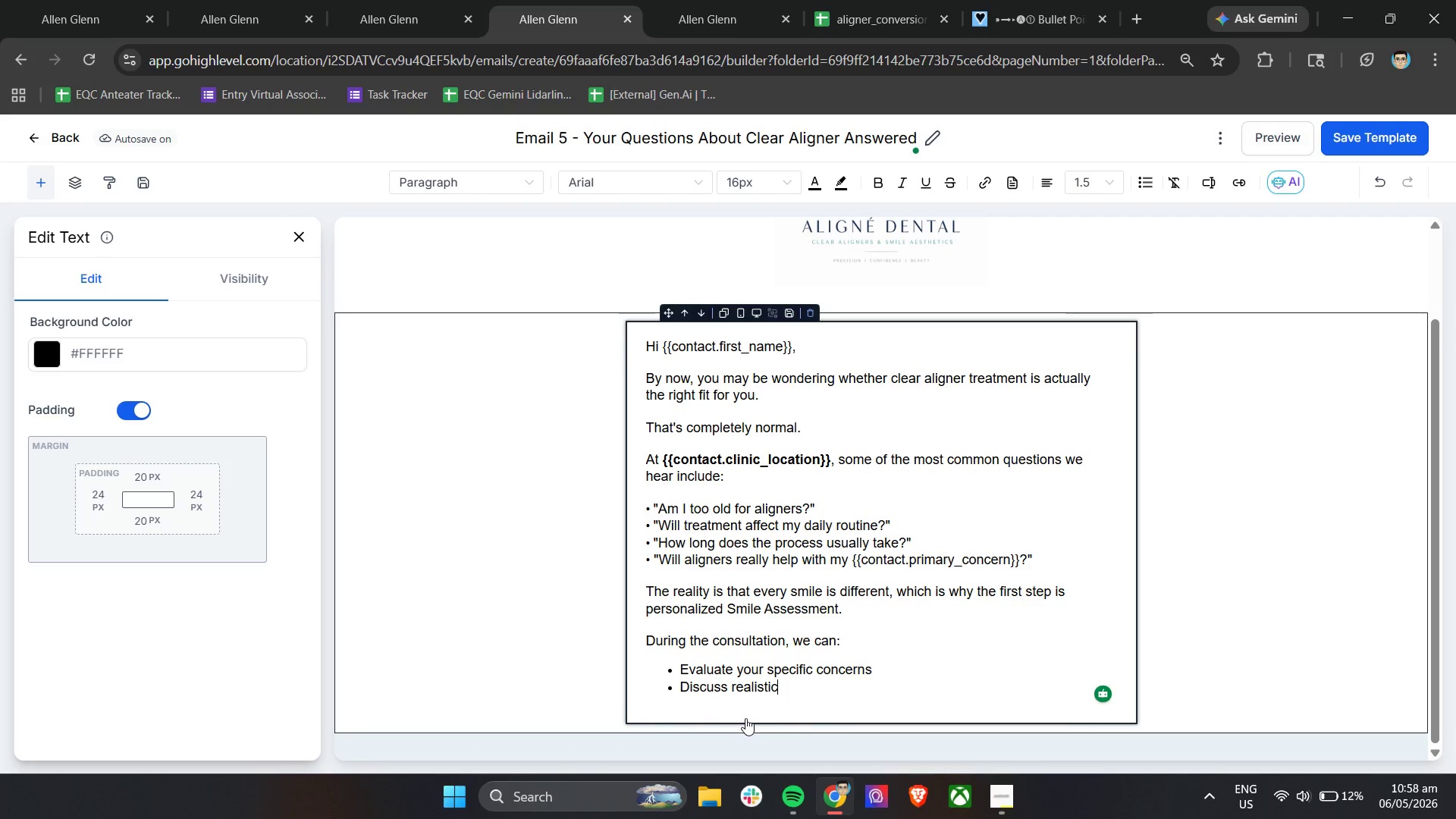 
type( treatmetn)
key(Backspace)
key(Backspace)
type(nt )
 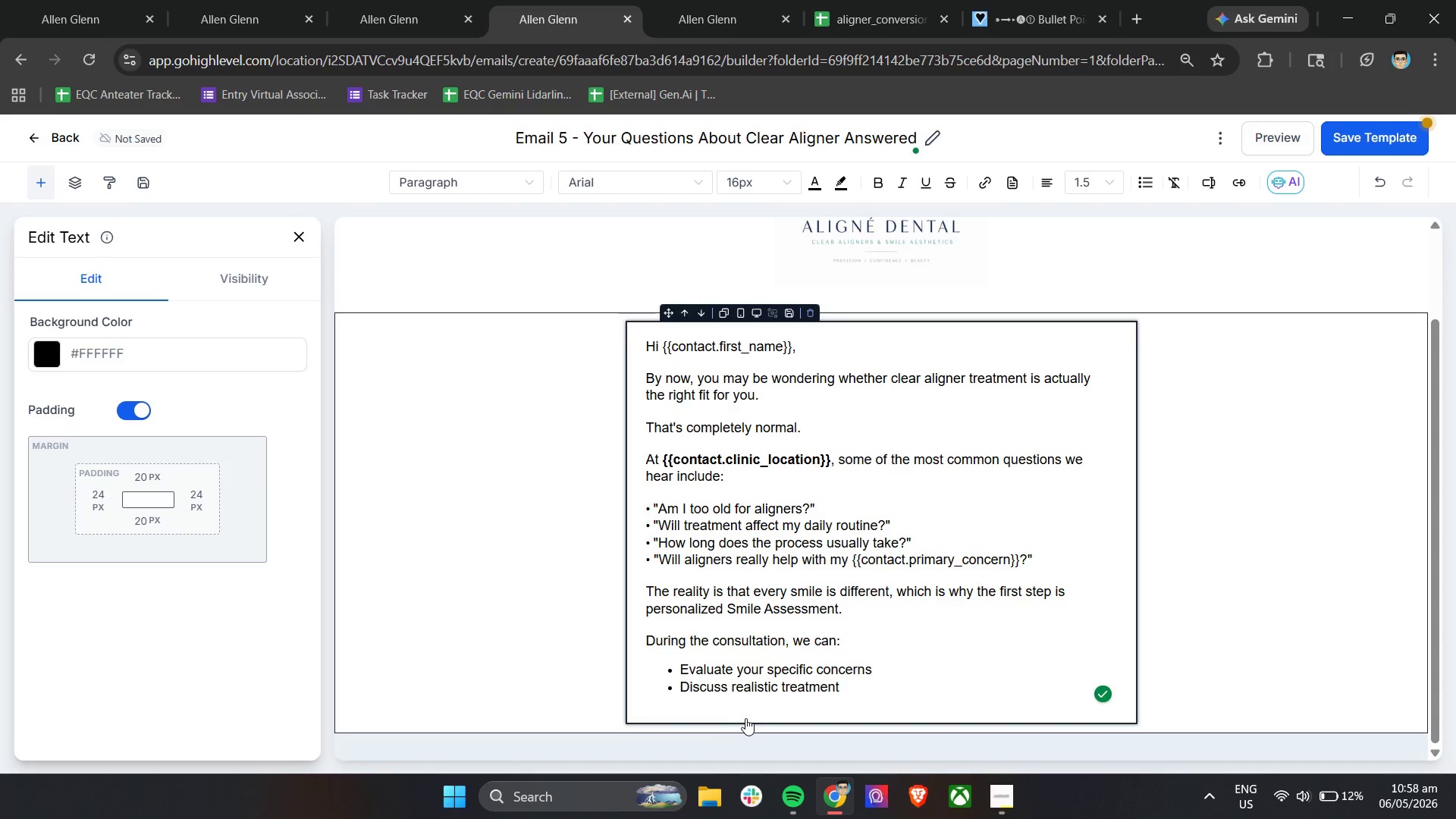 
wait(5.06)
 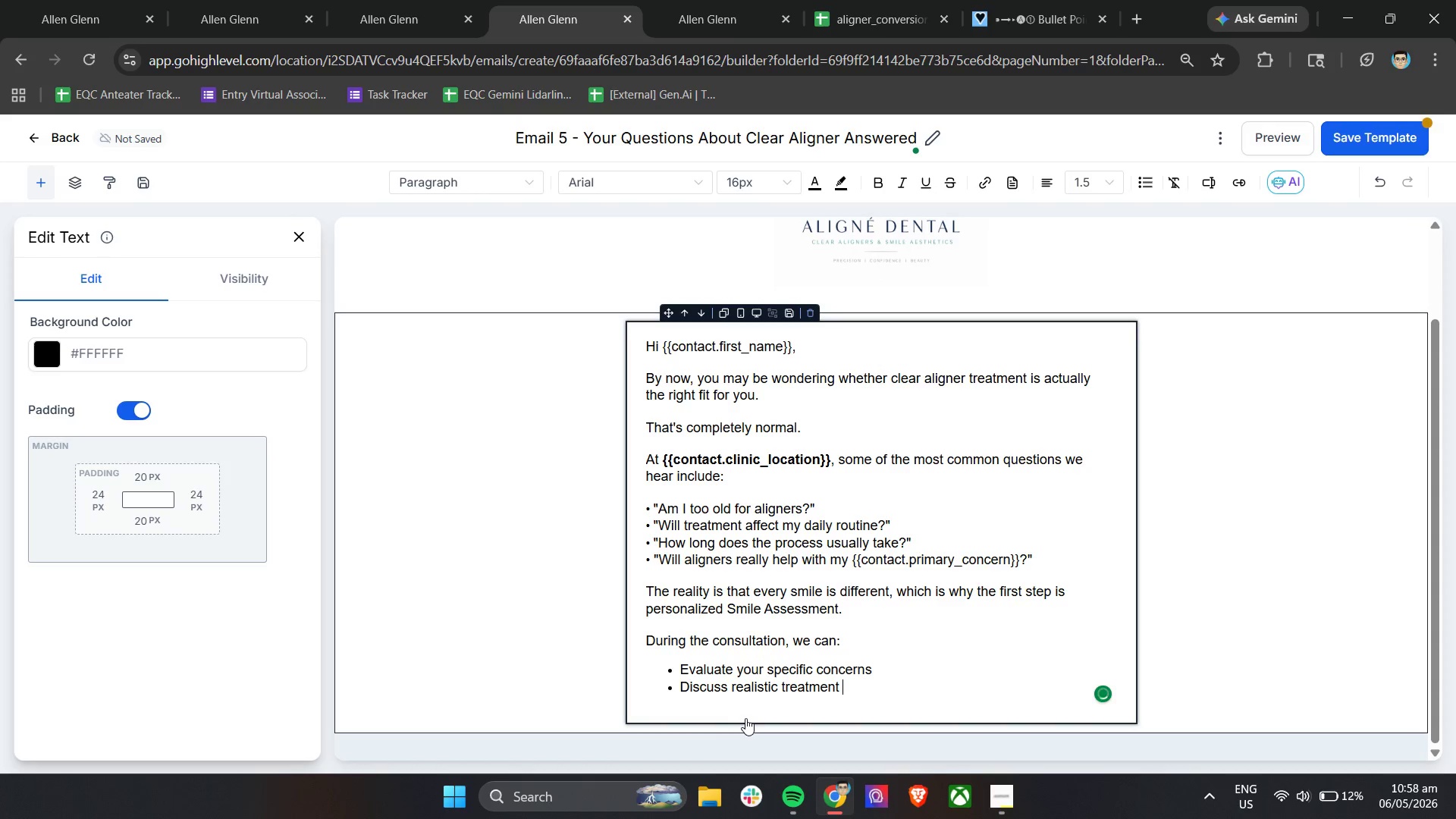 
type(expectations)
 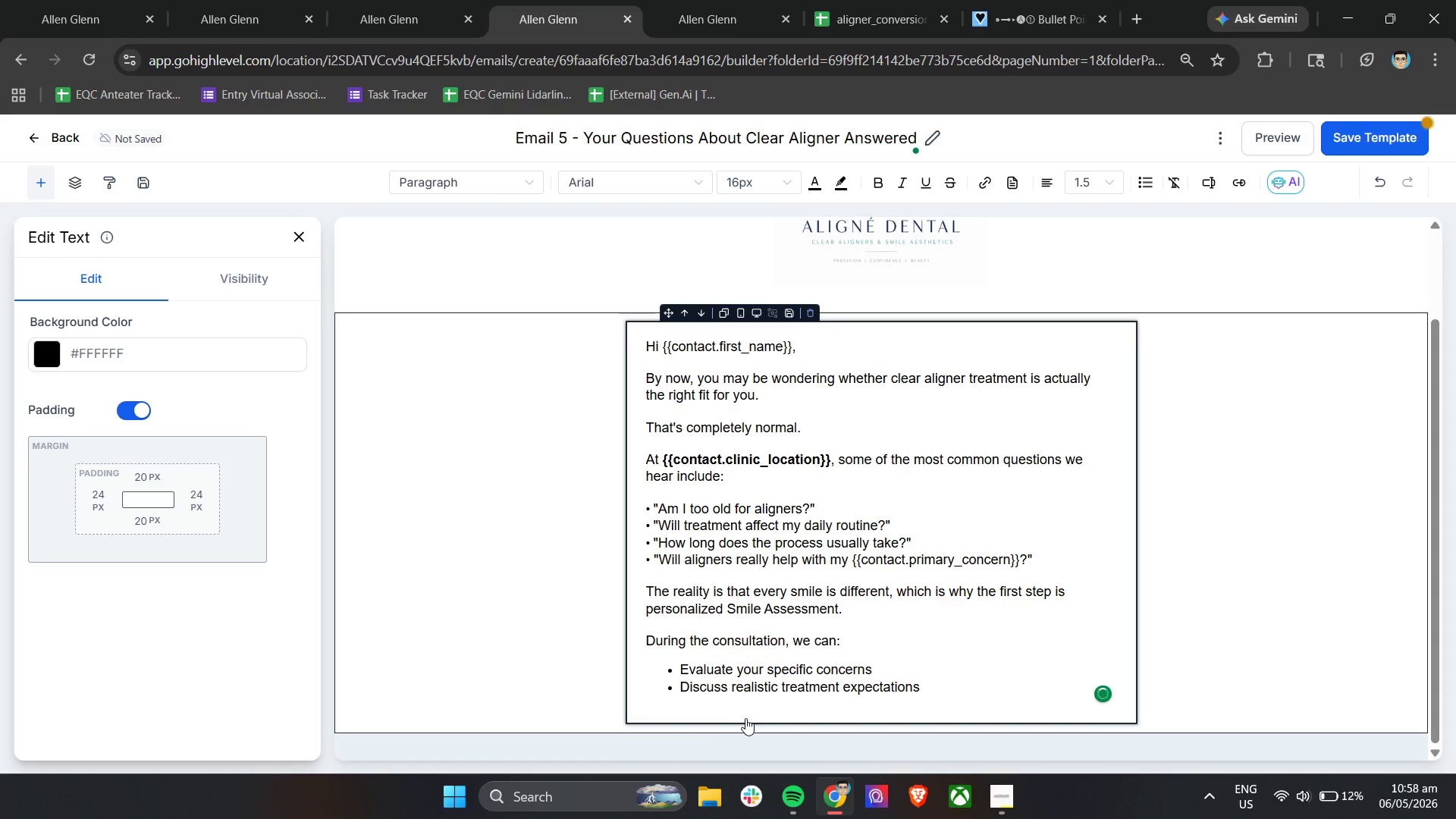 
key(Enter)
 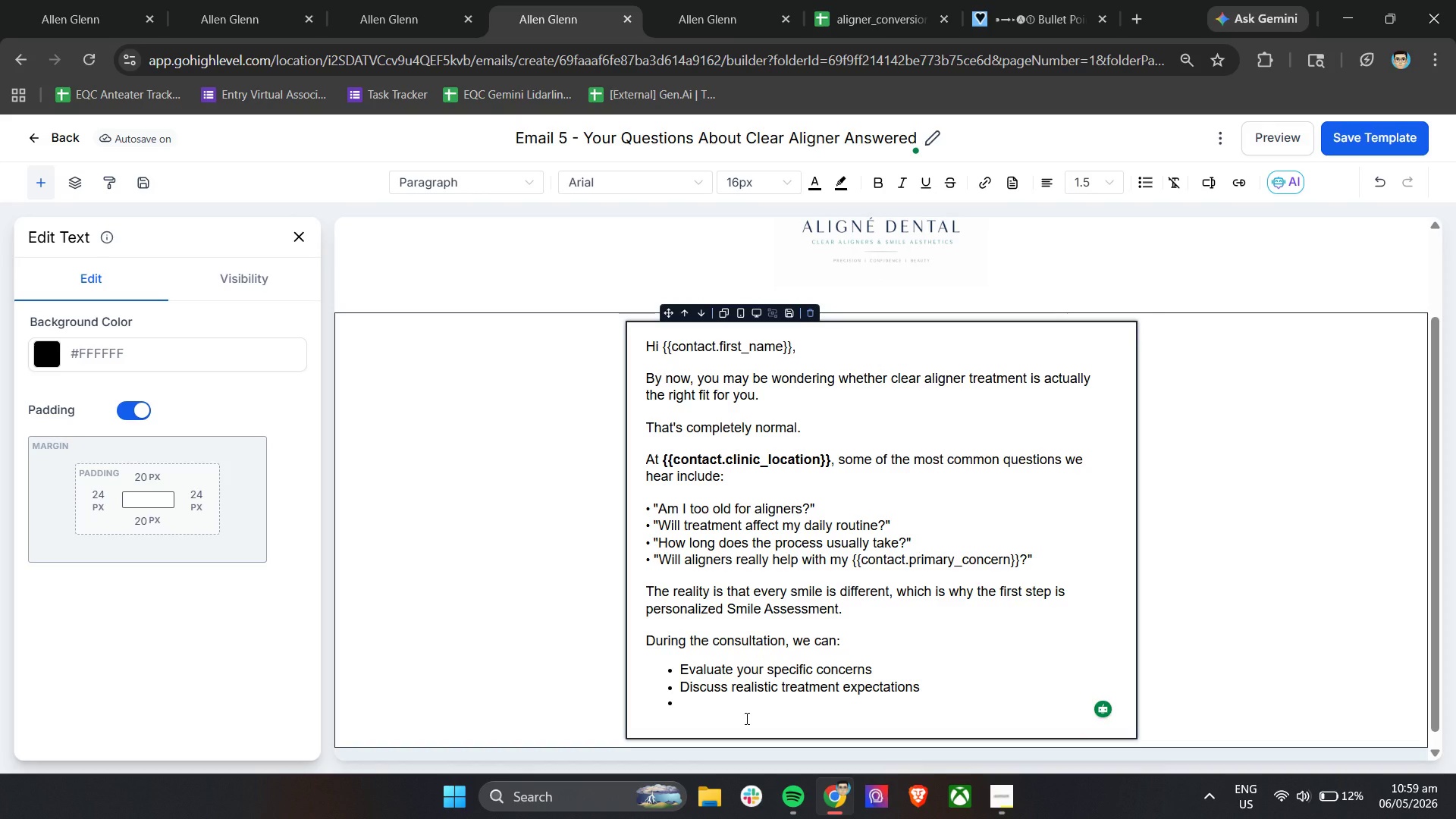 
wait(23.08)
 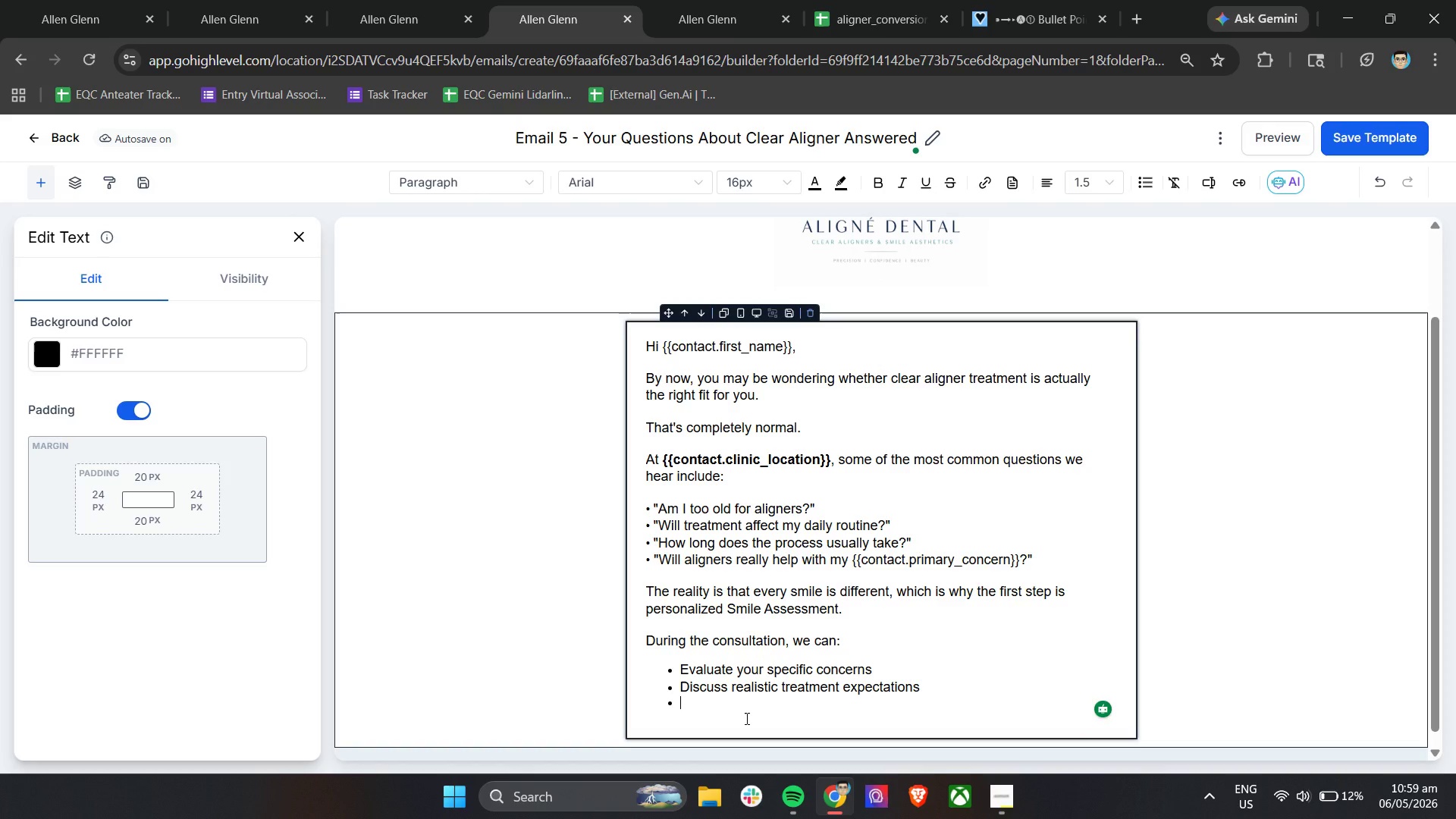 
type(Answer your questios)
key(Backspace)
type(ns in detail)
 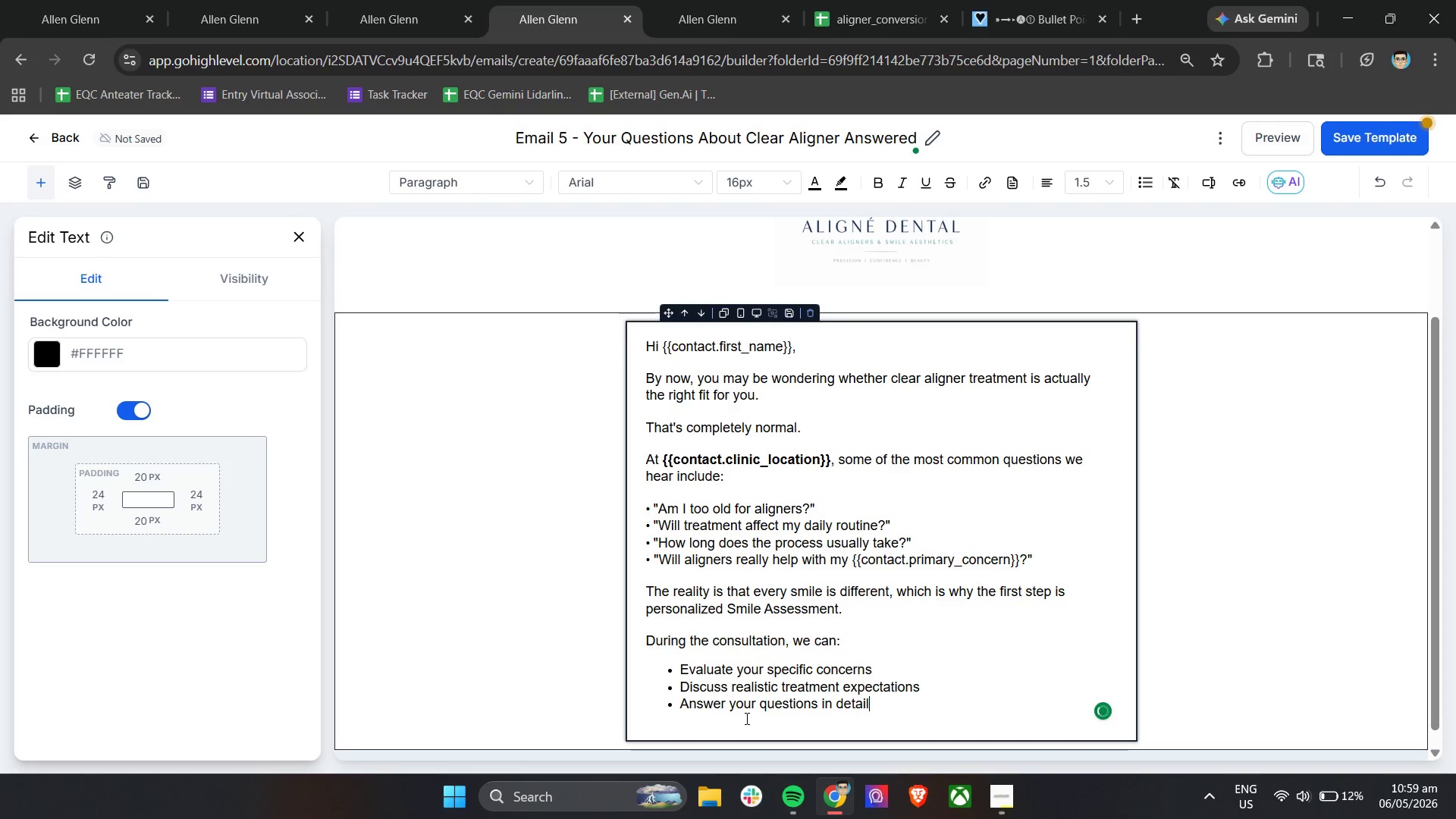 
key(Enter)
 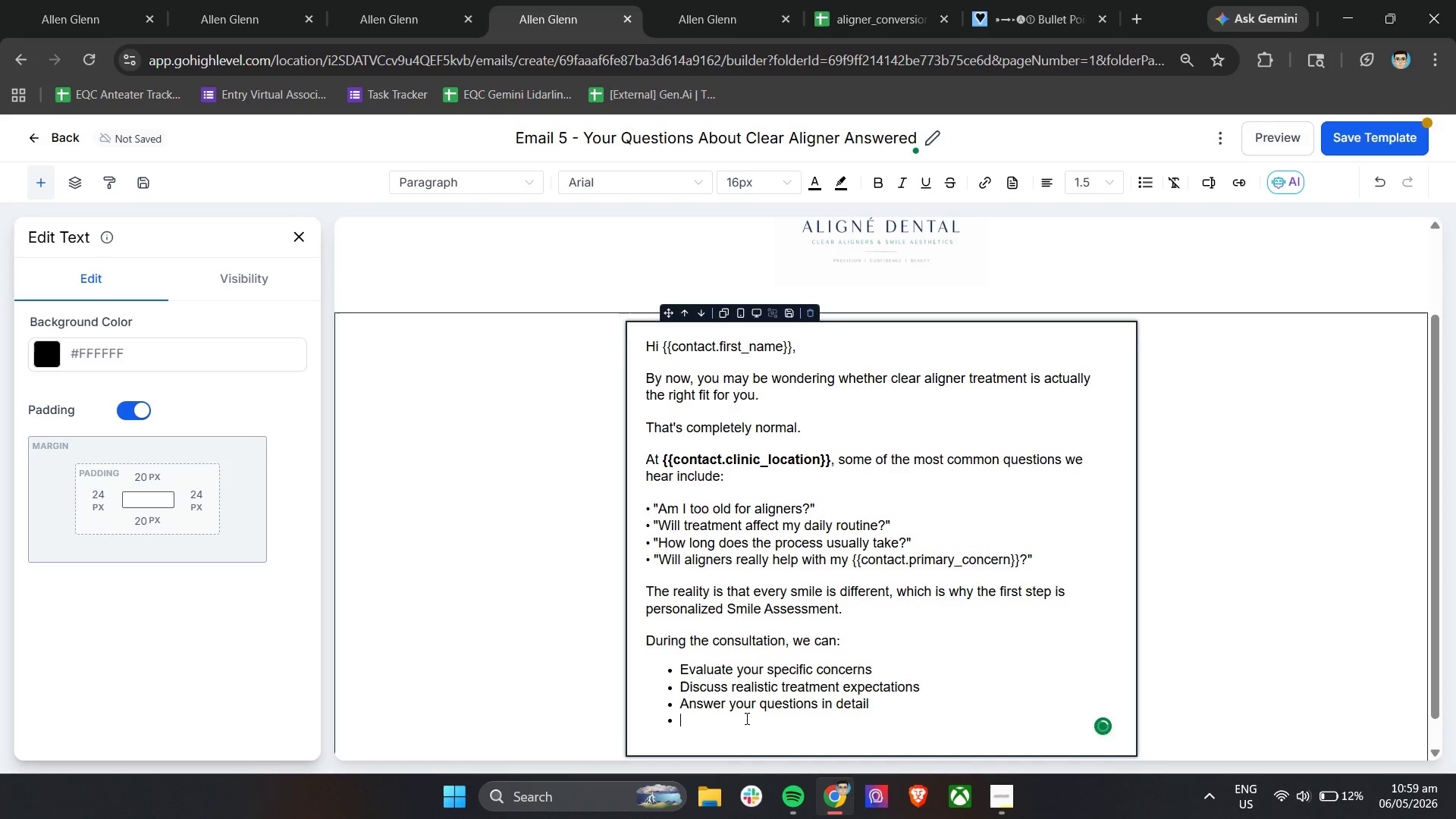 
type(Determine whether clear aligners are the best options for you)
 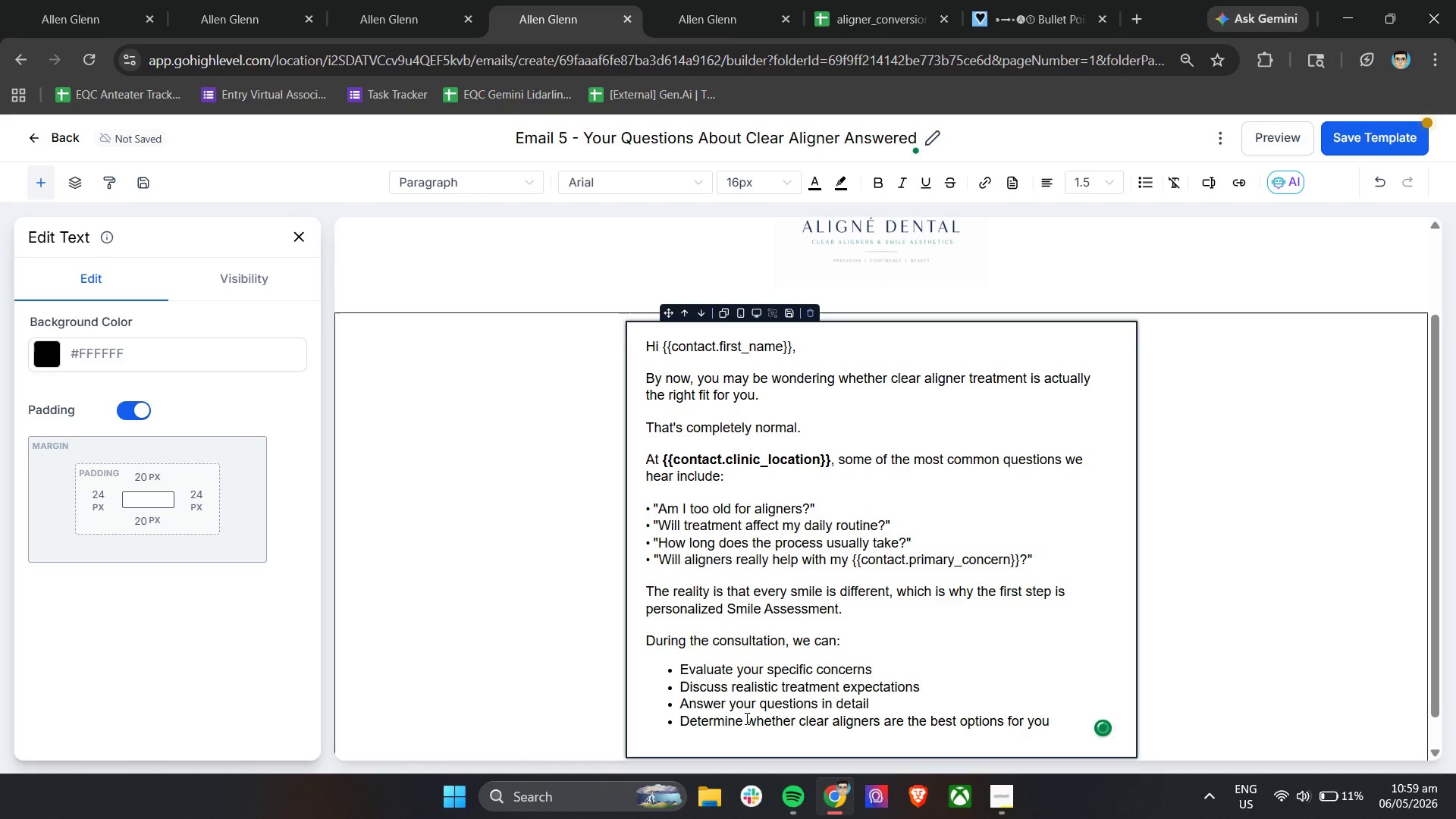 
key(Enter)
 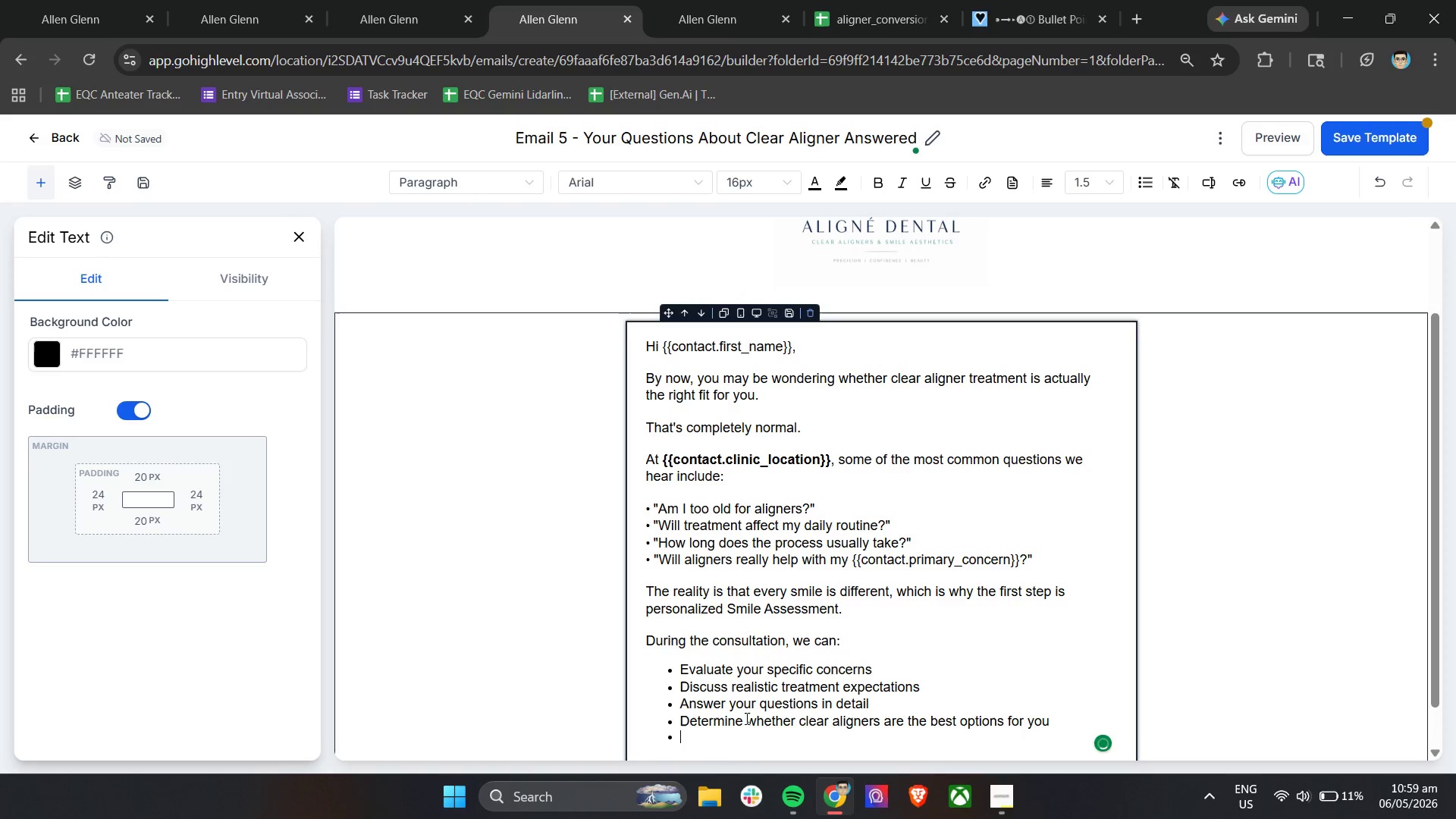 
key(Enter)
 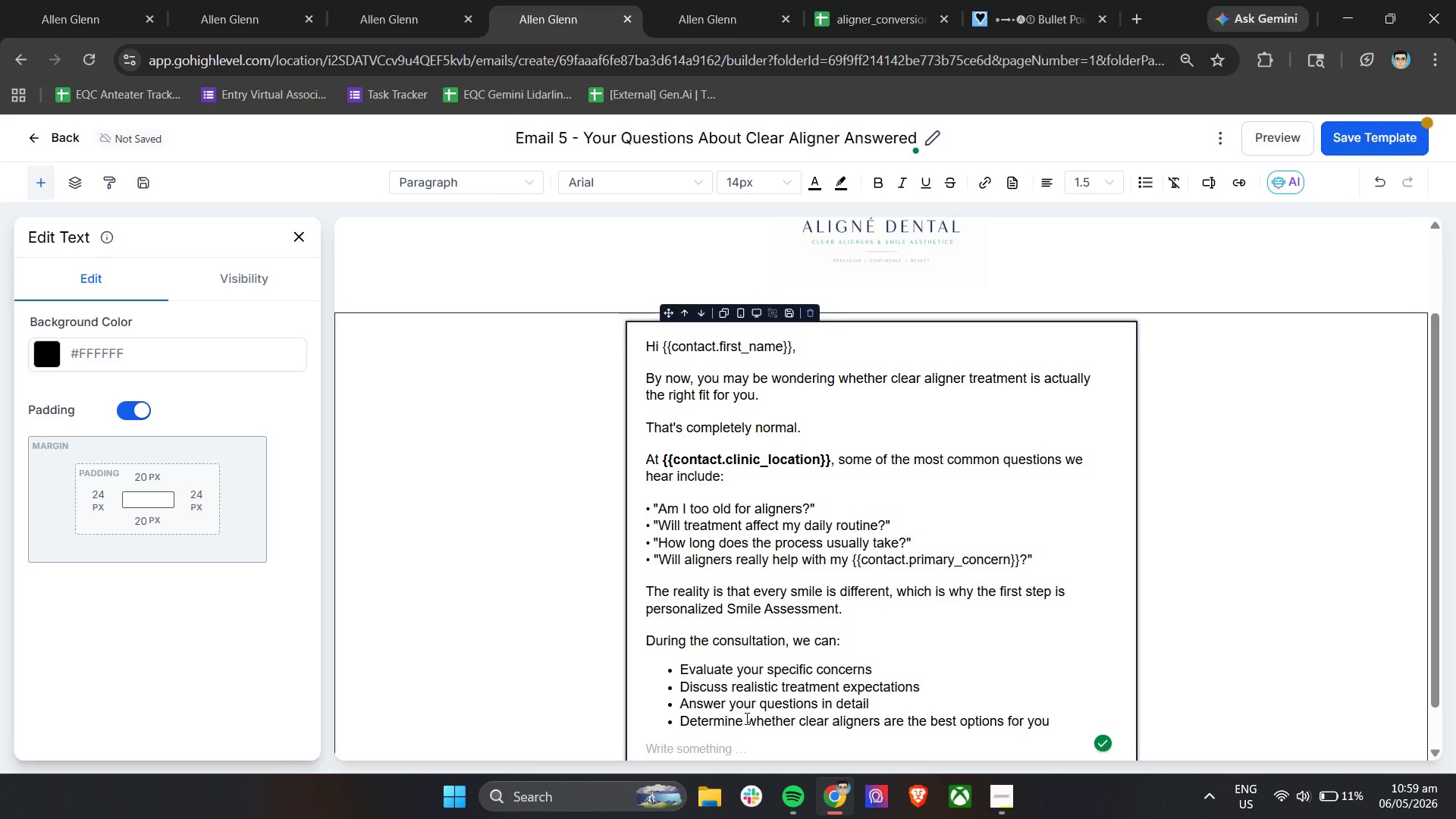 
key(Enter)
 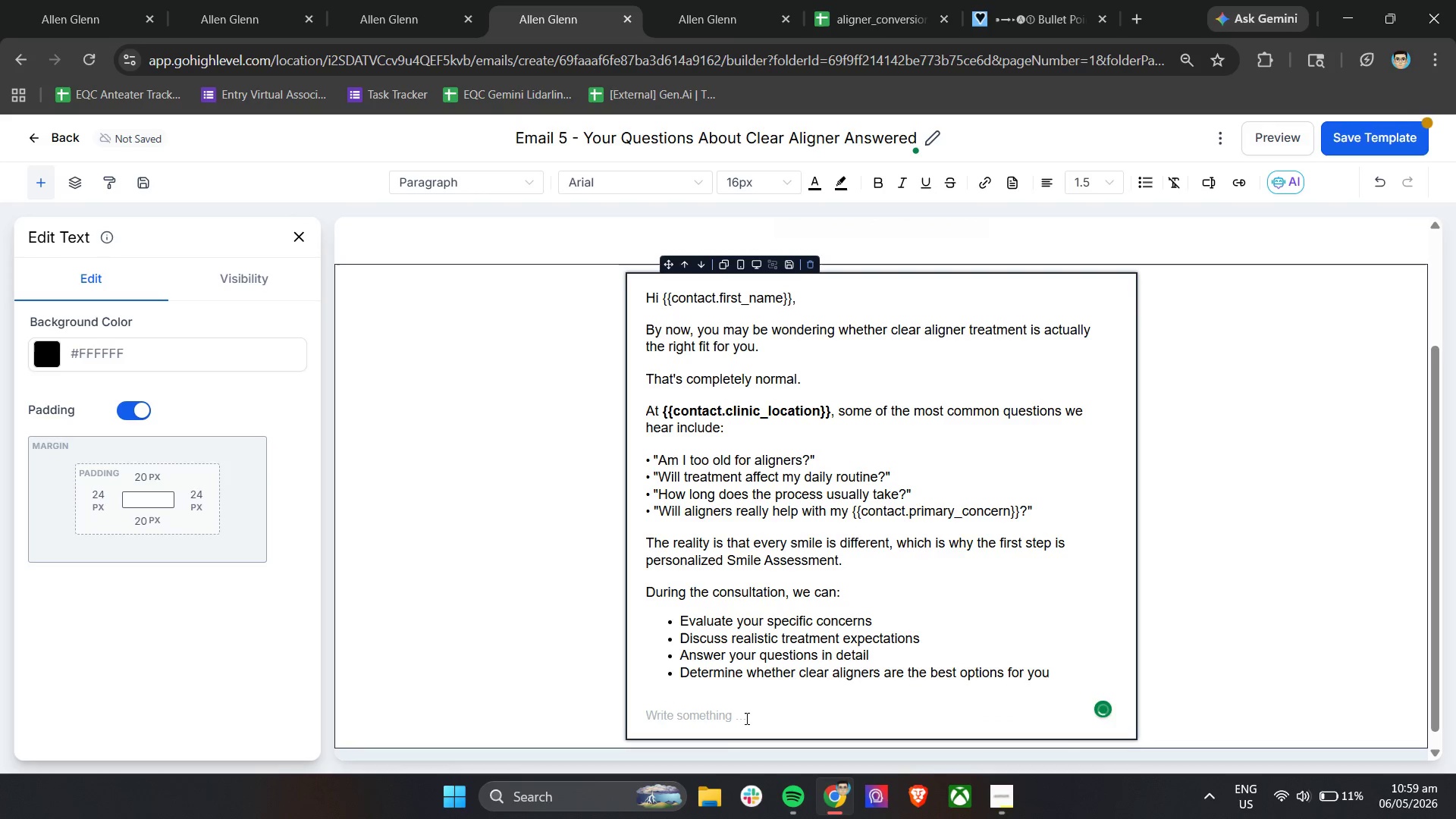 
scroll: coordinate [745, 718], scroll_direction: down, amount: 6.0
 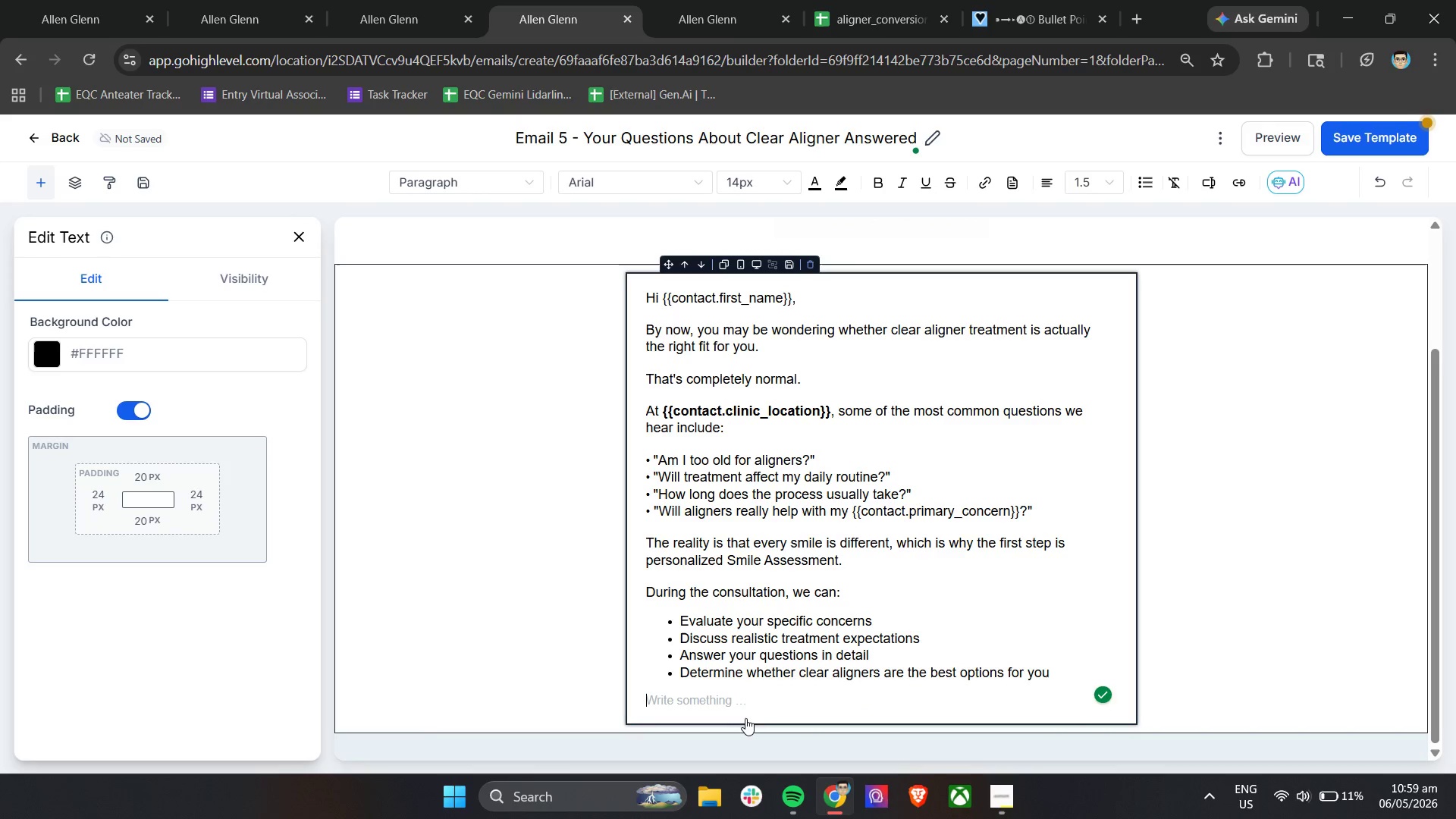 
type(FOr m)
key(Backspace)
key(Backspace)
key(Backspace)
key(Backspace)
type(or many patients, this conversation provides the clarity and confidence they need to move for)
 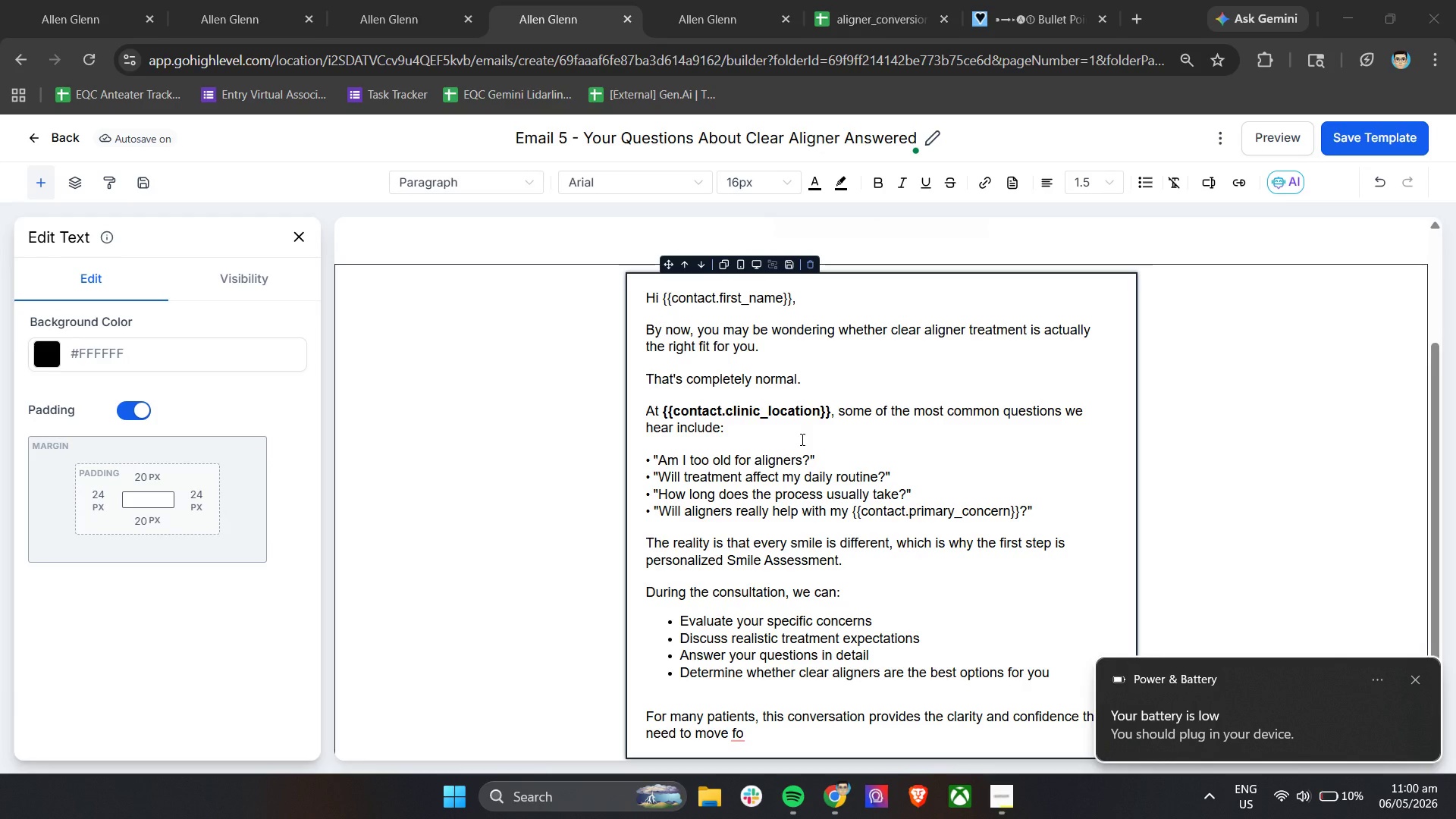 
wait(17.48)
 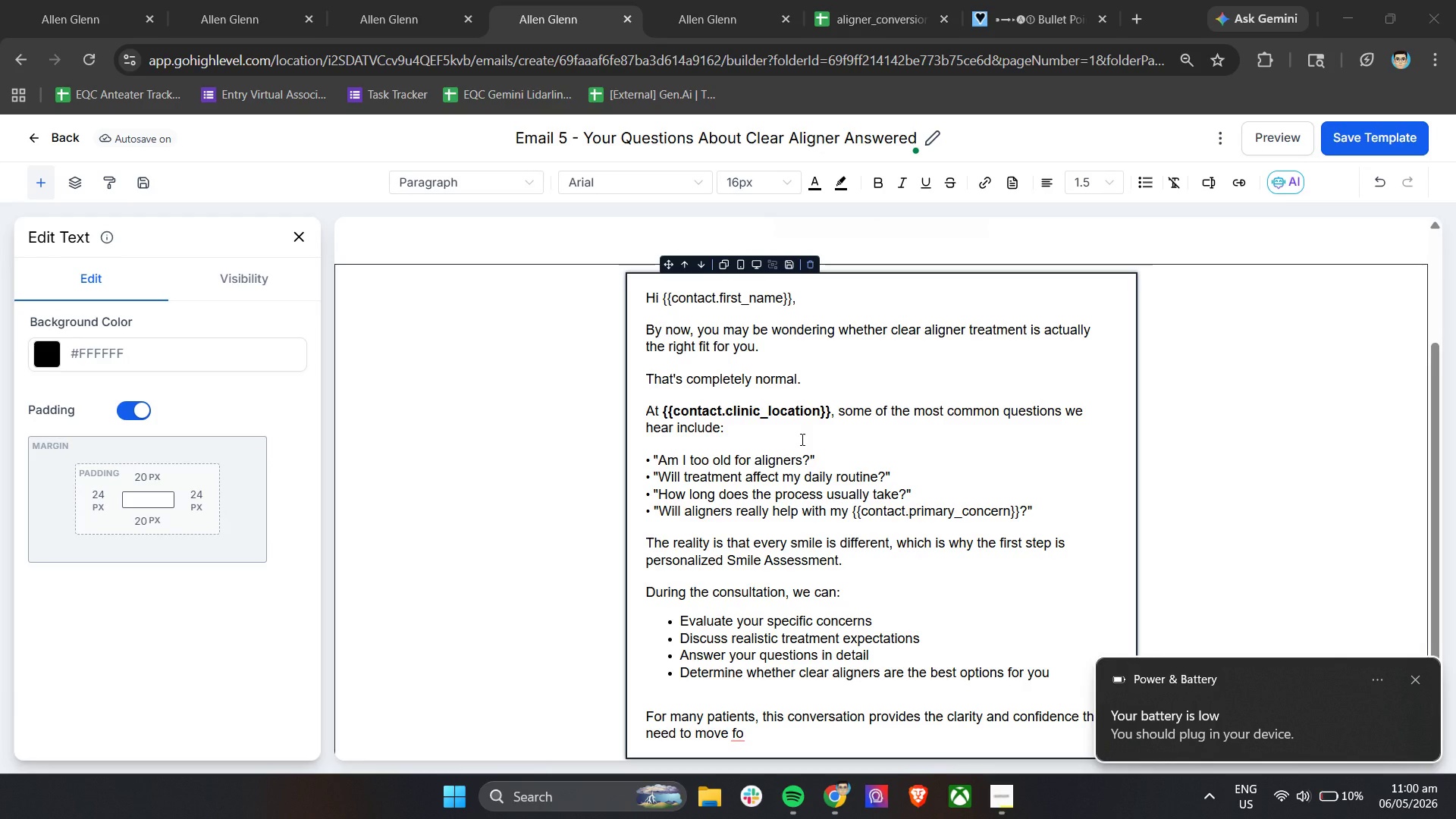 
left_click([773, 731])
 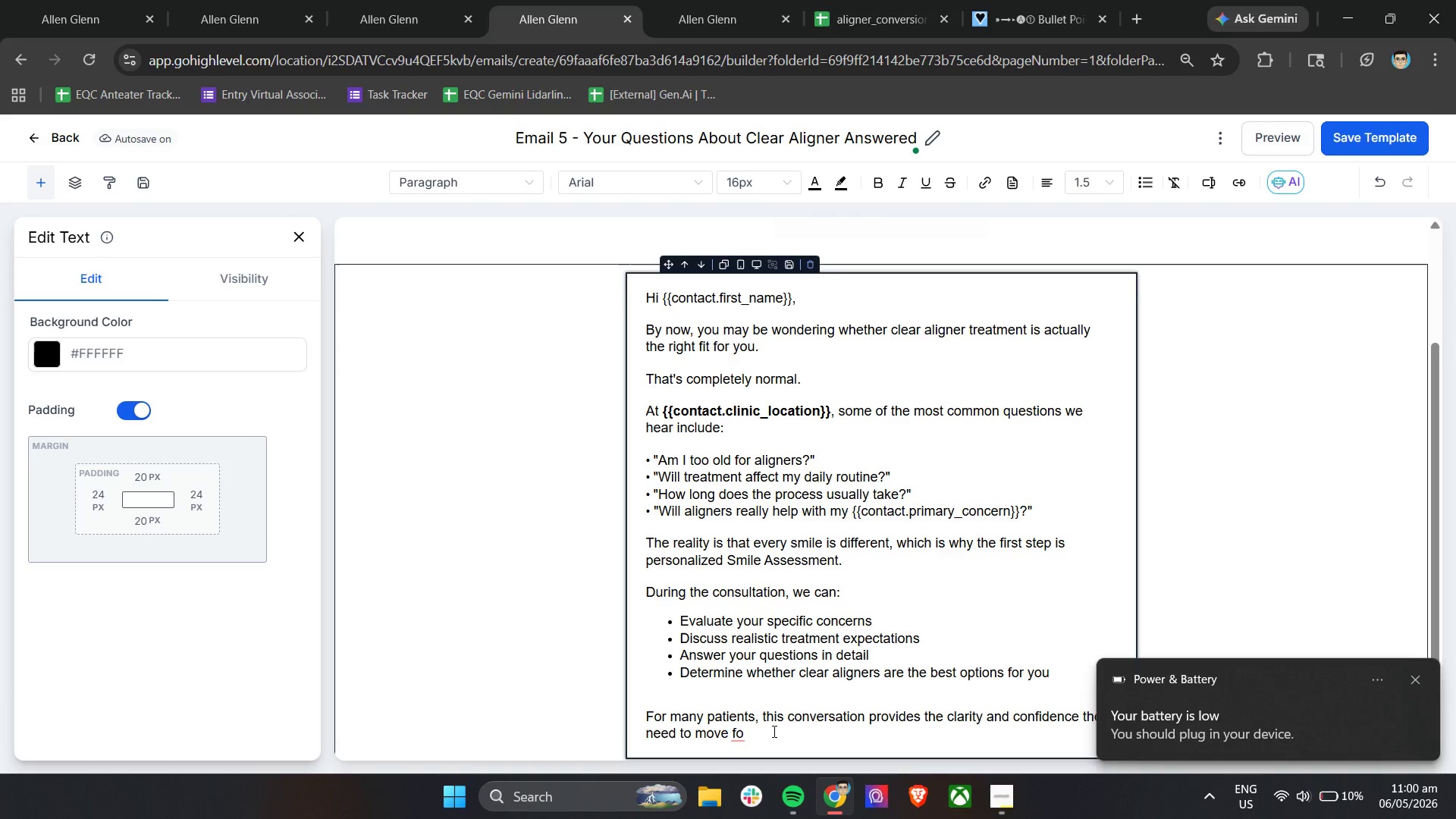 
type(rward)
 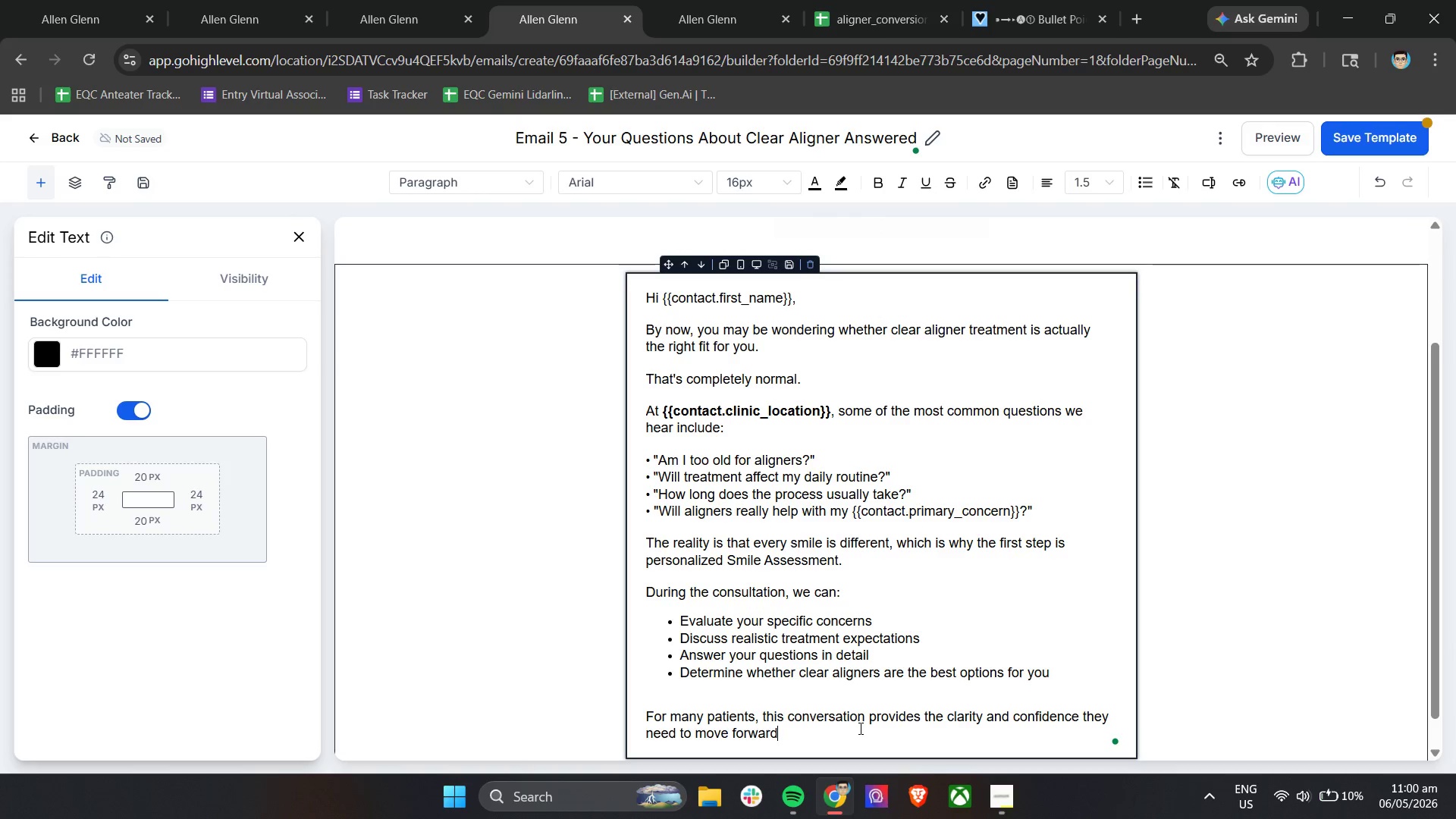 
type( comfortably.)
 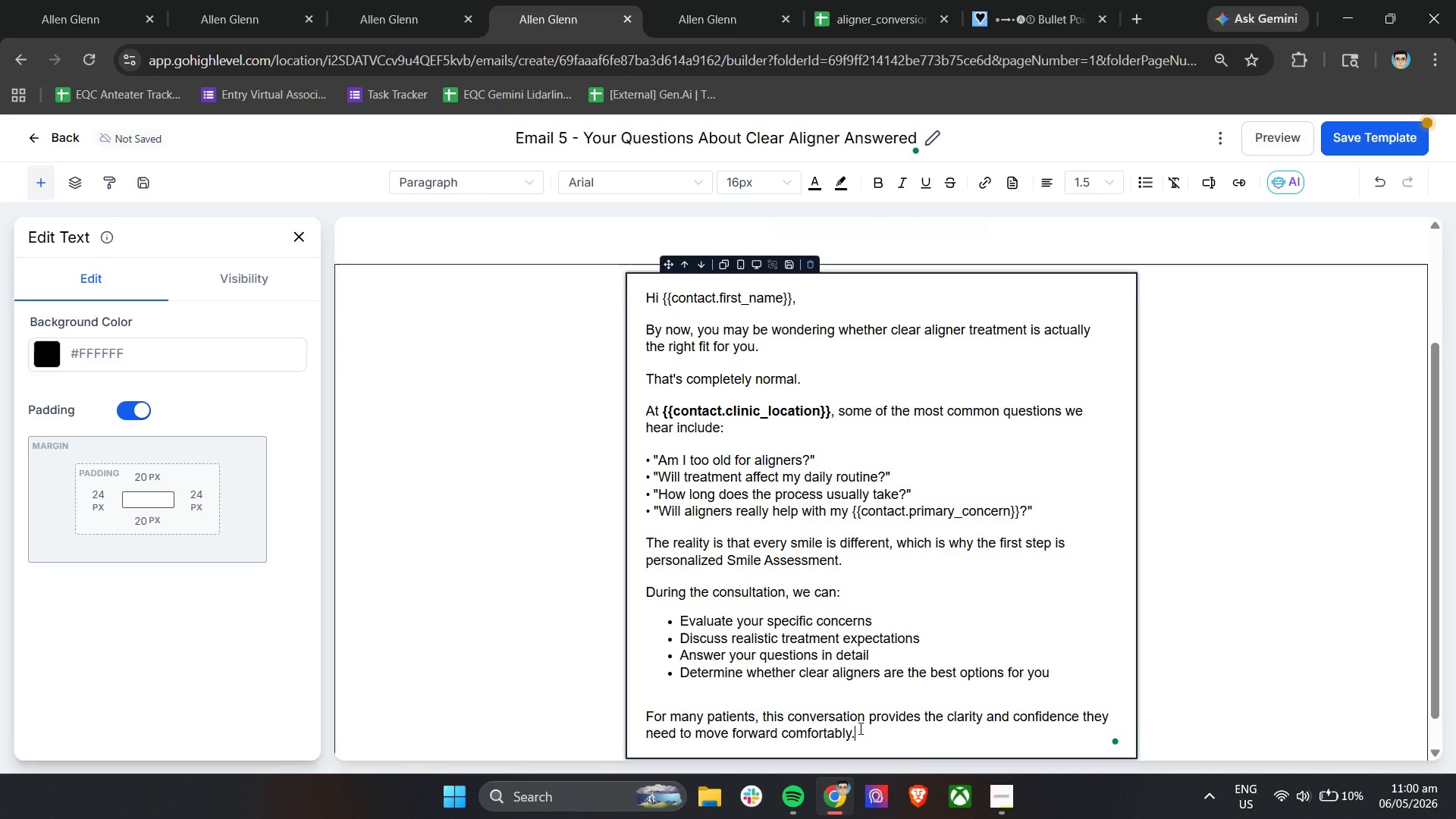 
key(Enter)
 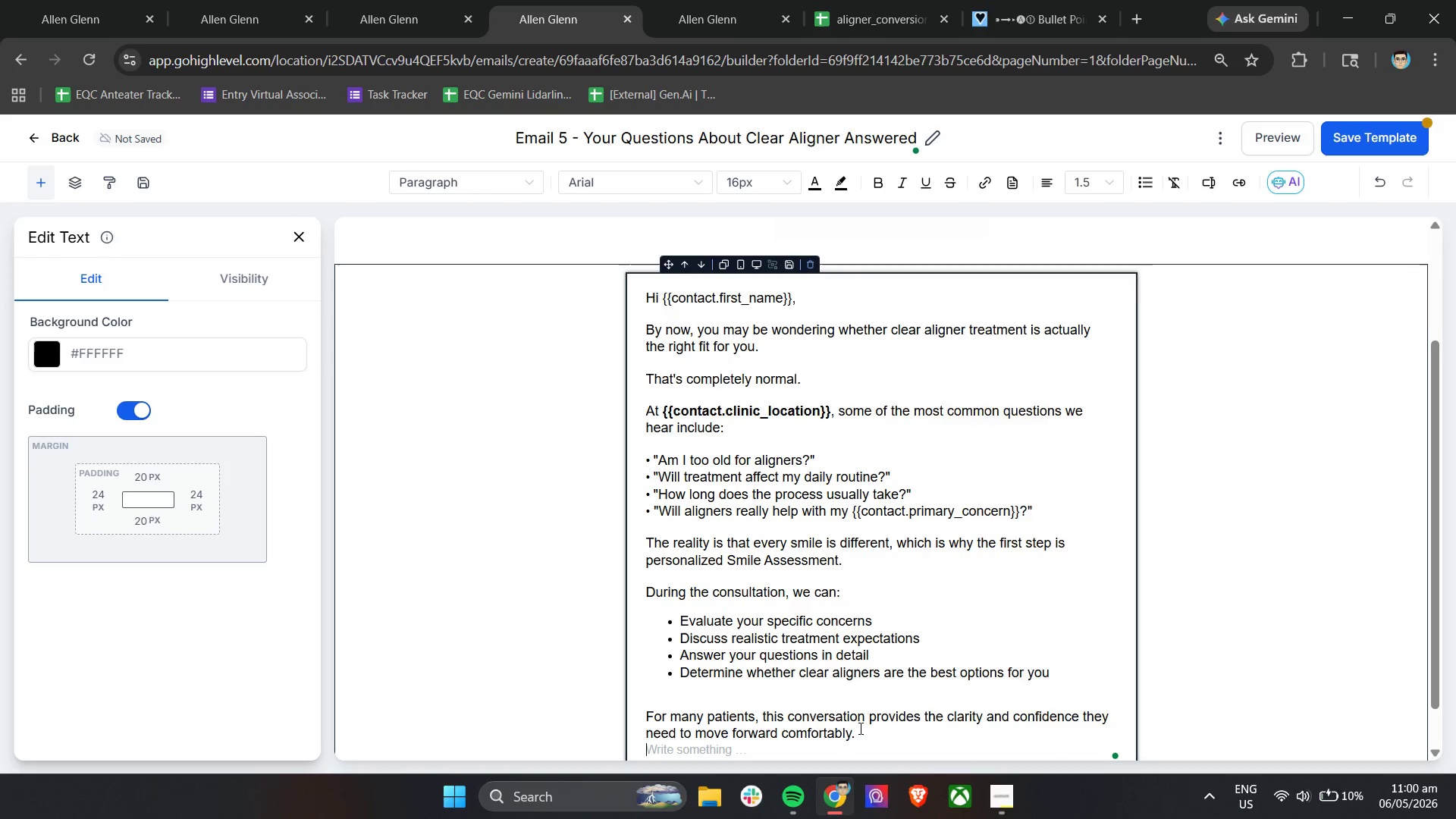 
key(Enter)
 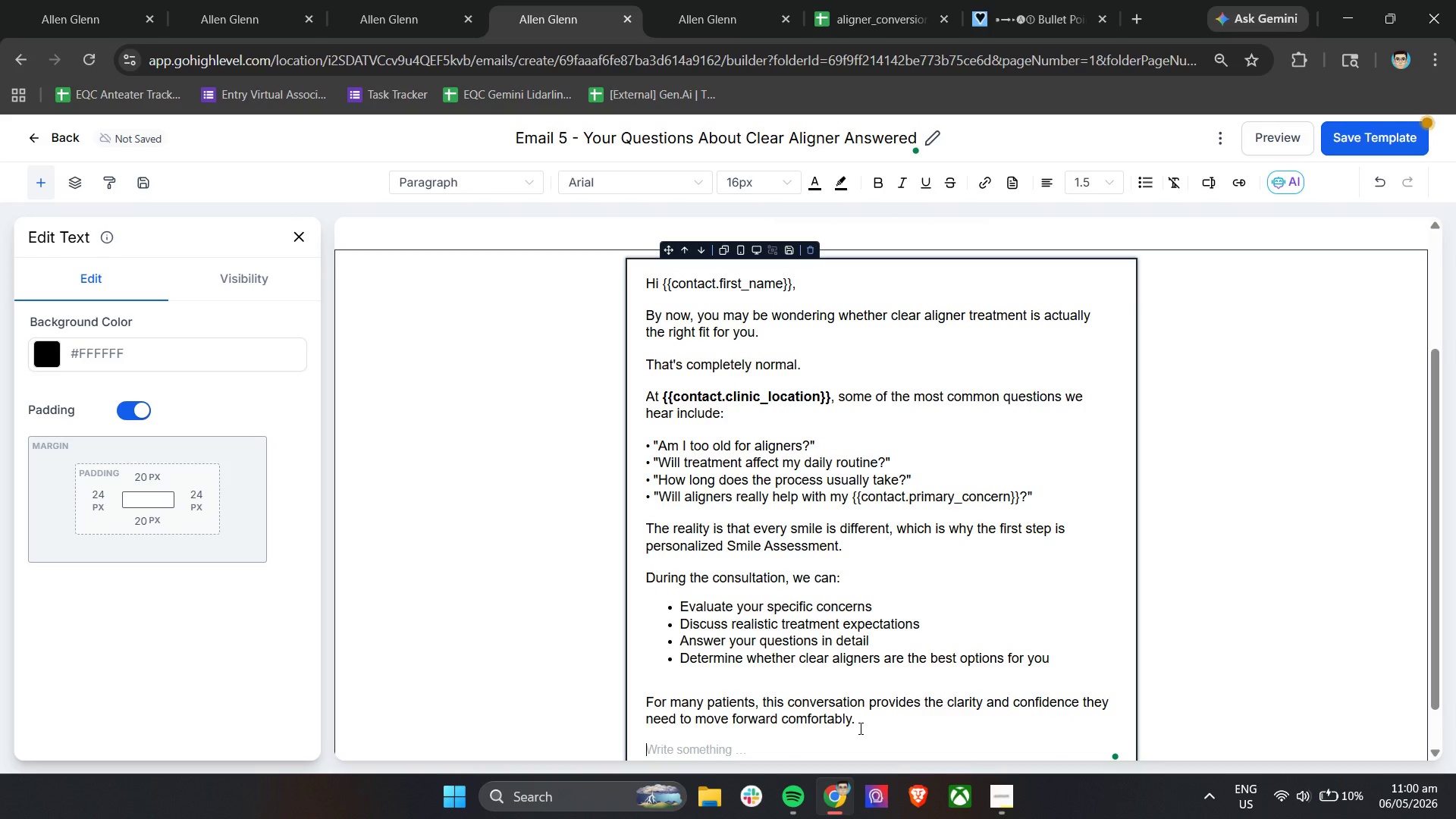 
type(If you'd like)
 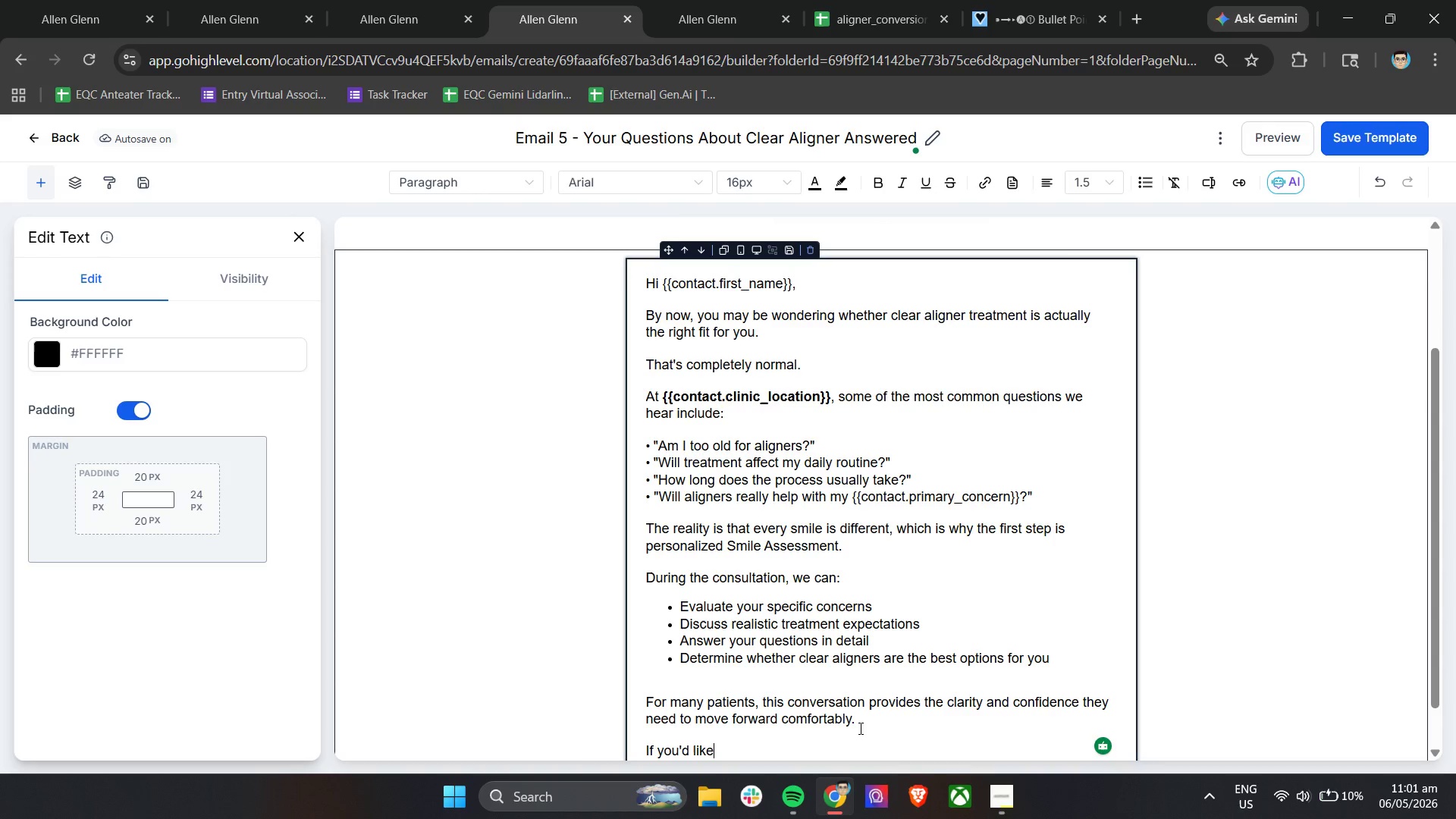 
wait(35.72)
 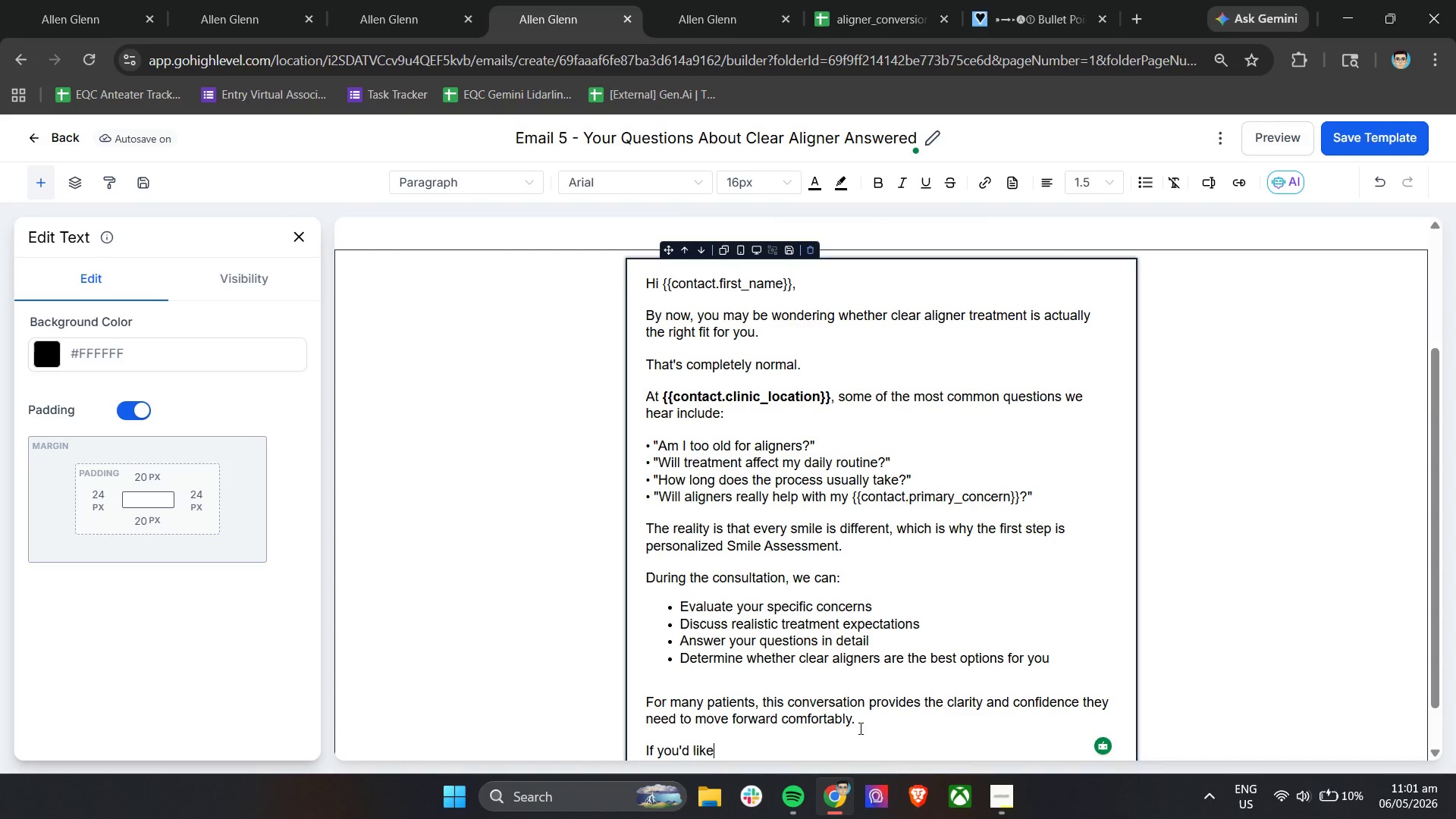 
type( to )
 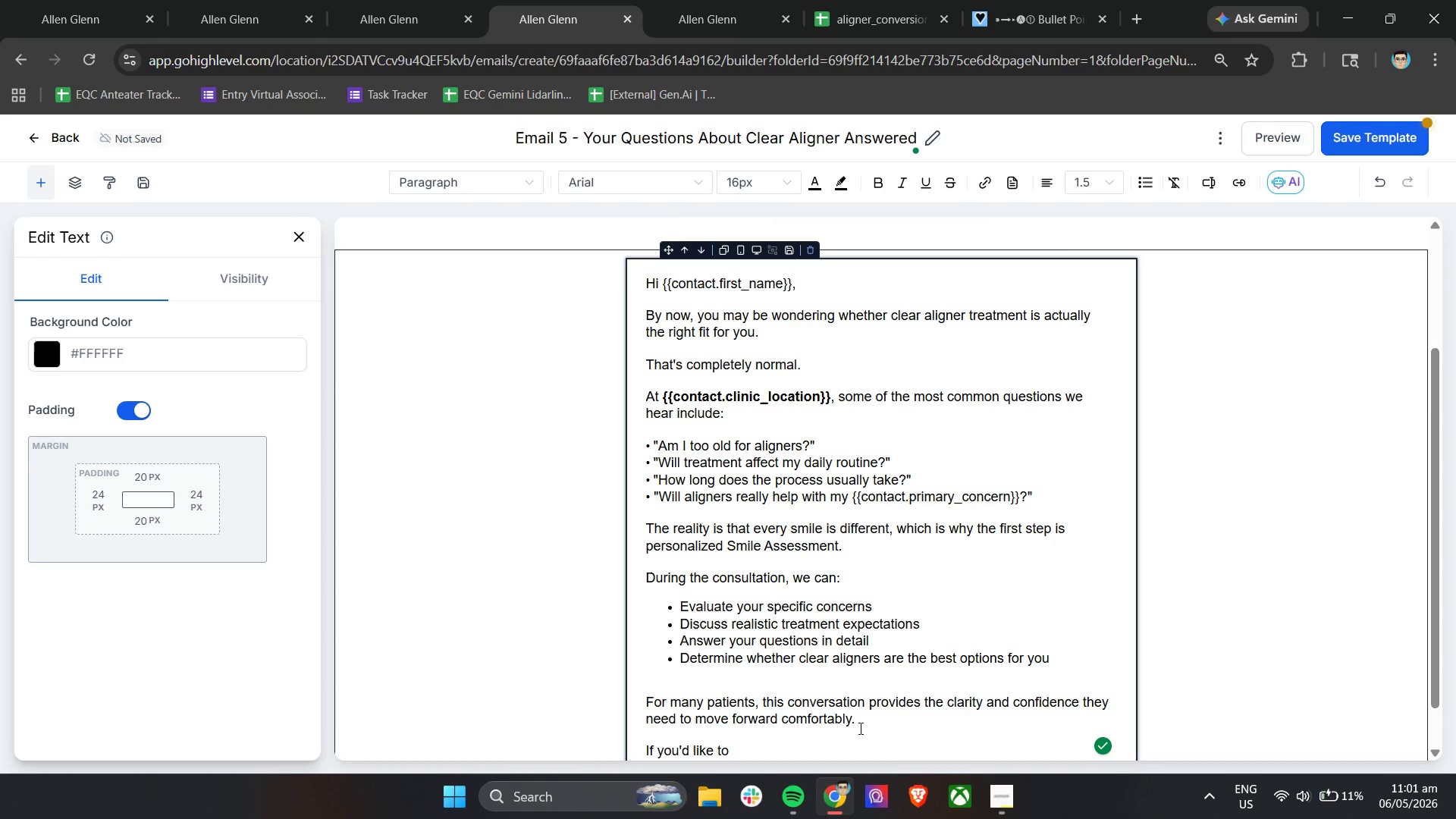 
scroll: coordinate [864, 715], scroll_direction: down, amount: 5.0
 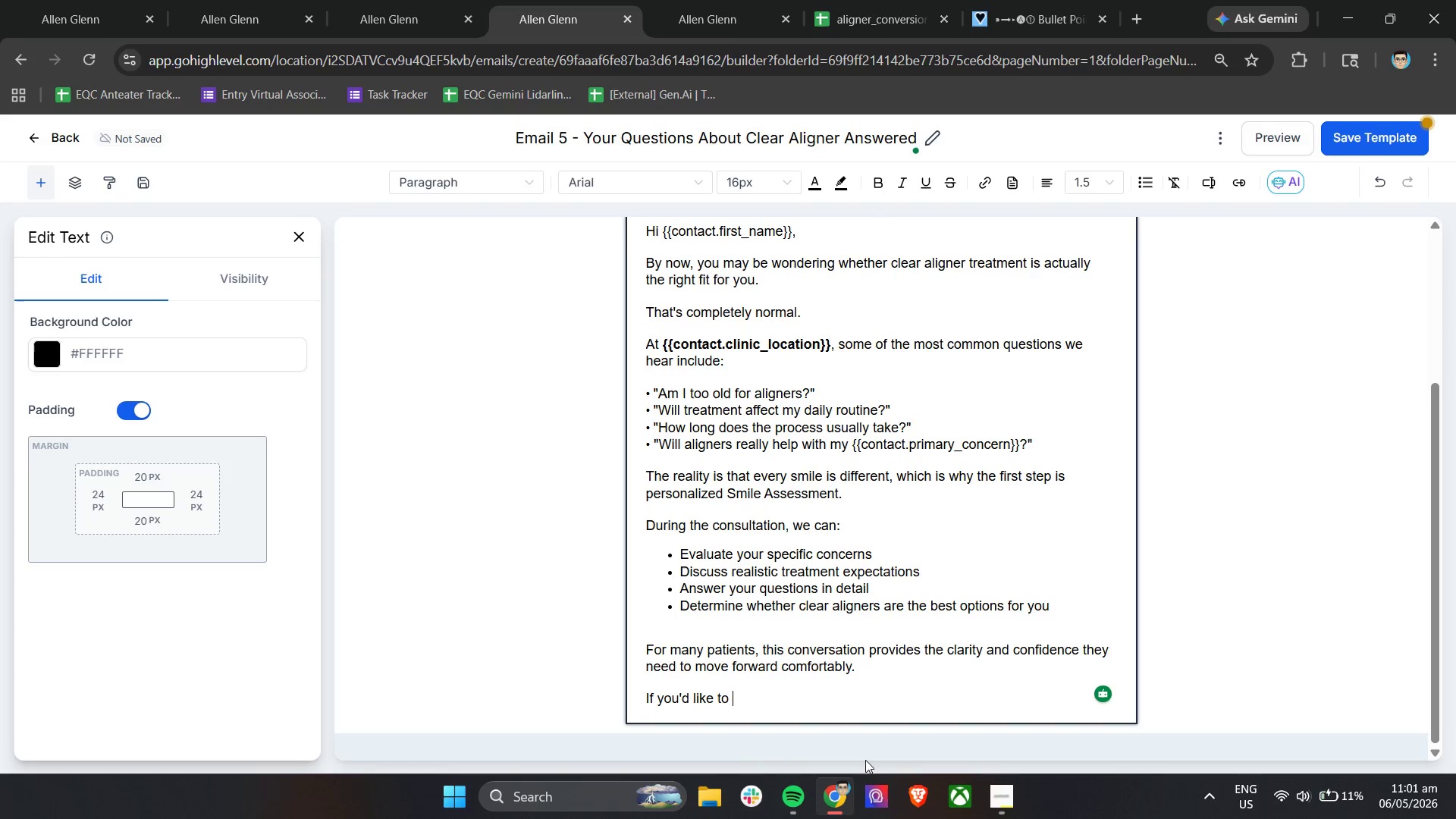 
type(explore your options)
 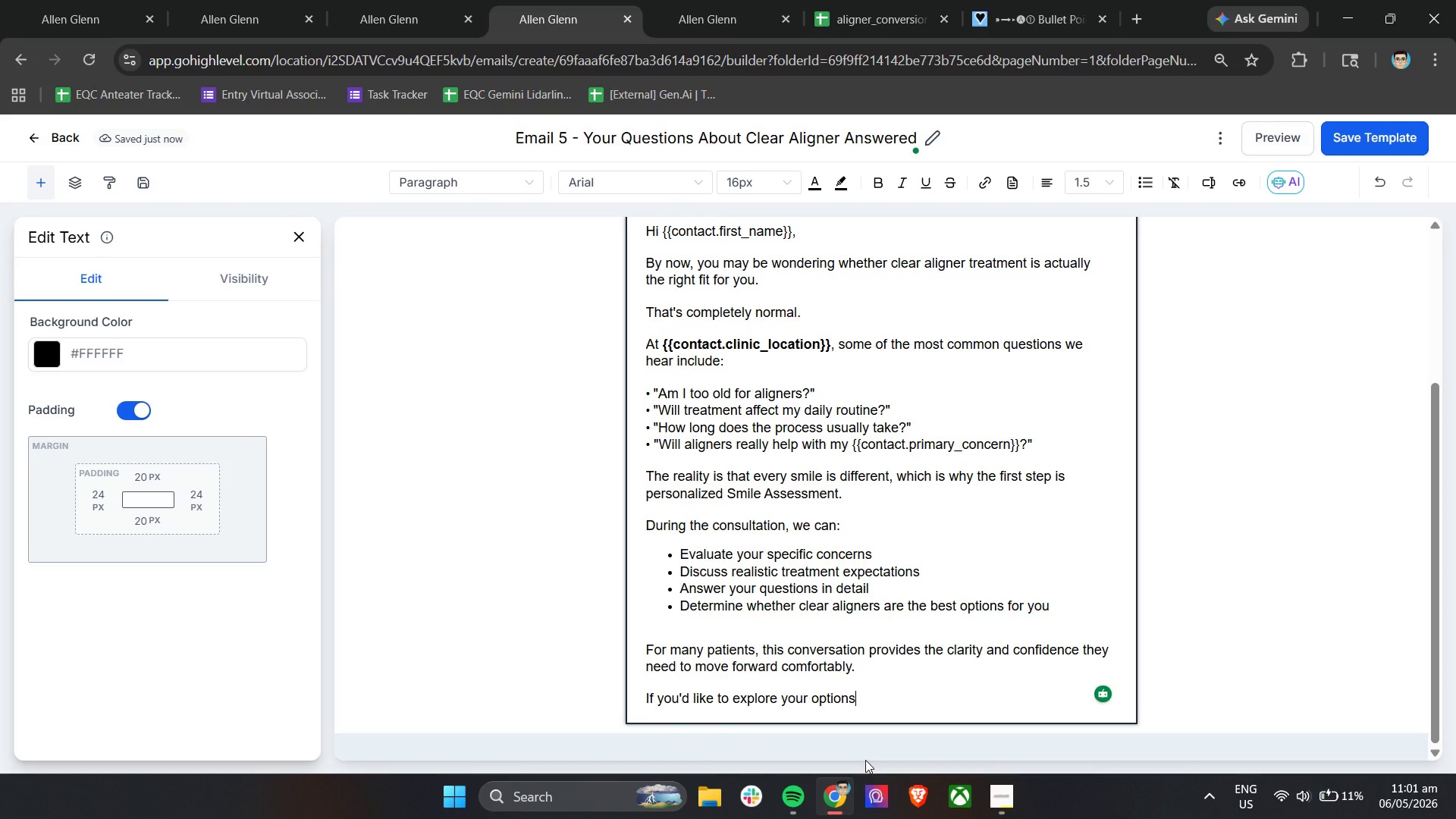 
wait(11.52)
 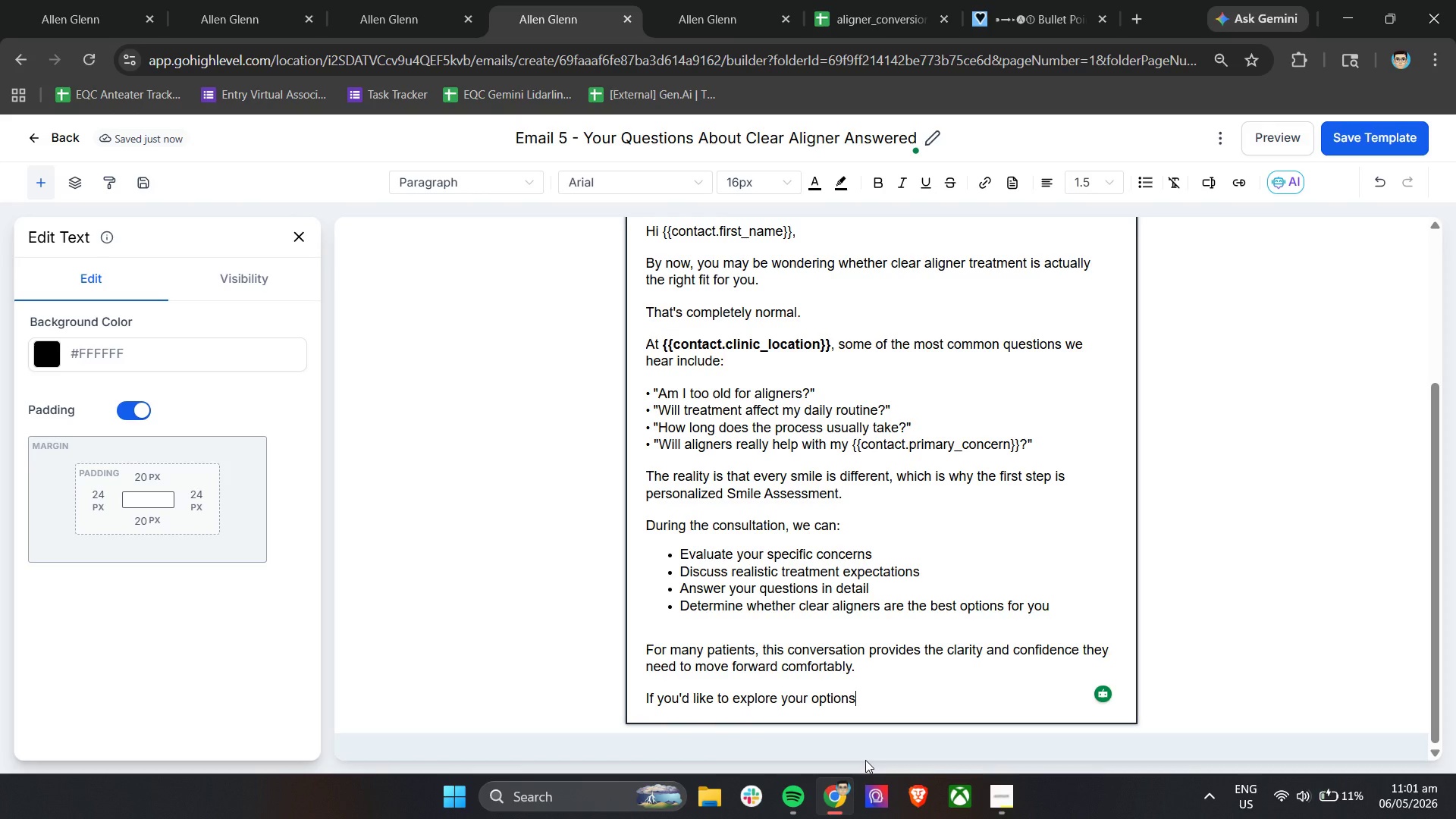 
type(, you can schedule a Smile Aass)
key(Backspace)
key(Backspace)
key(Backspace)
type(ssessment at a time that workds)
key(Backspace)
key(Backspace)
type(s )
 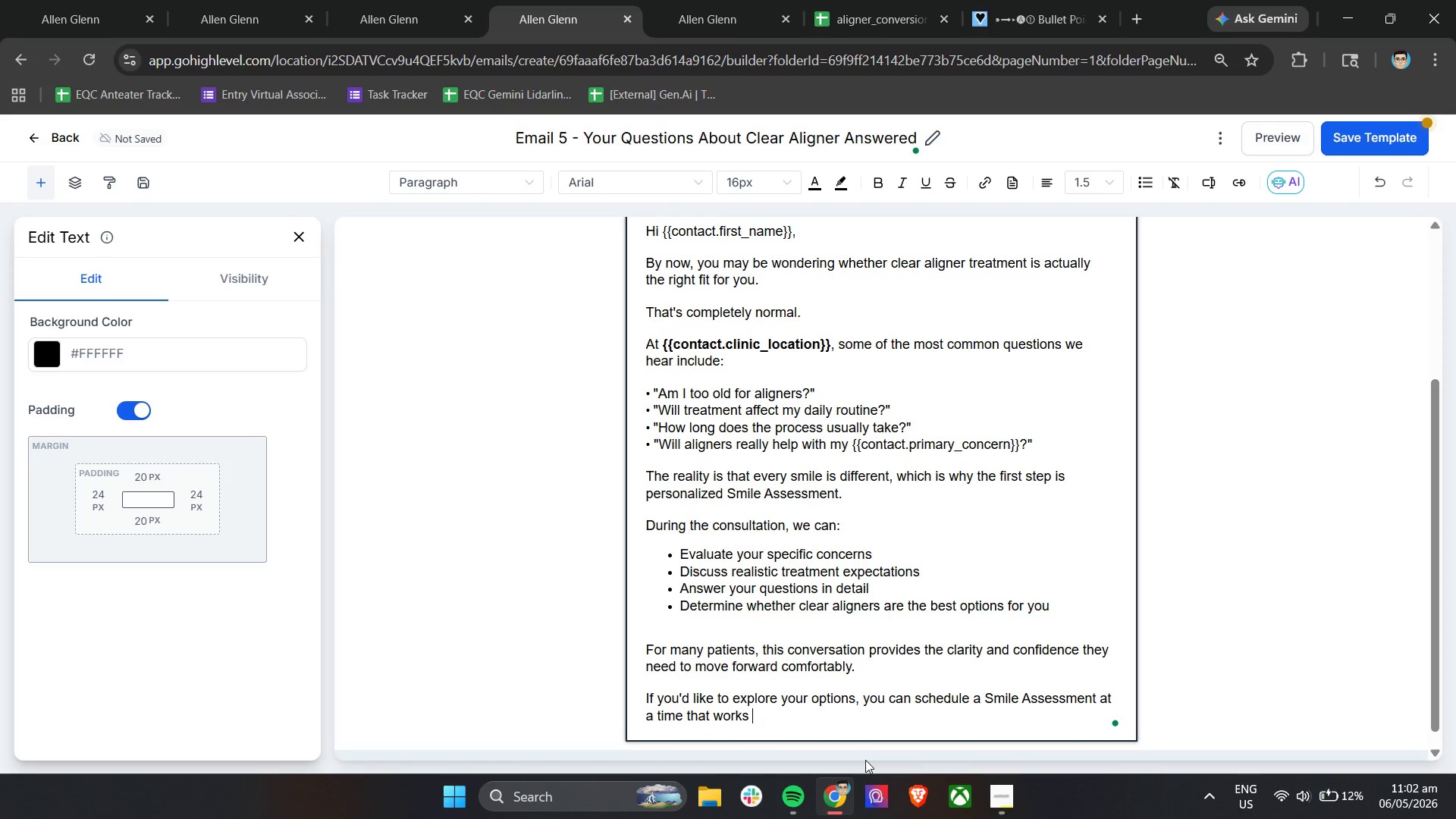 
wait(30.62)
 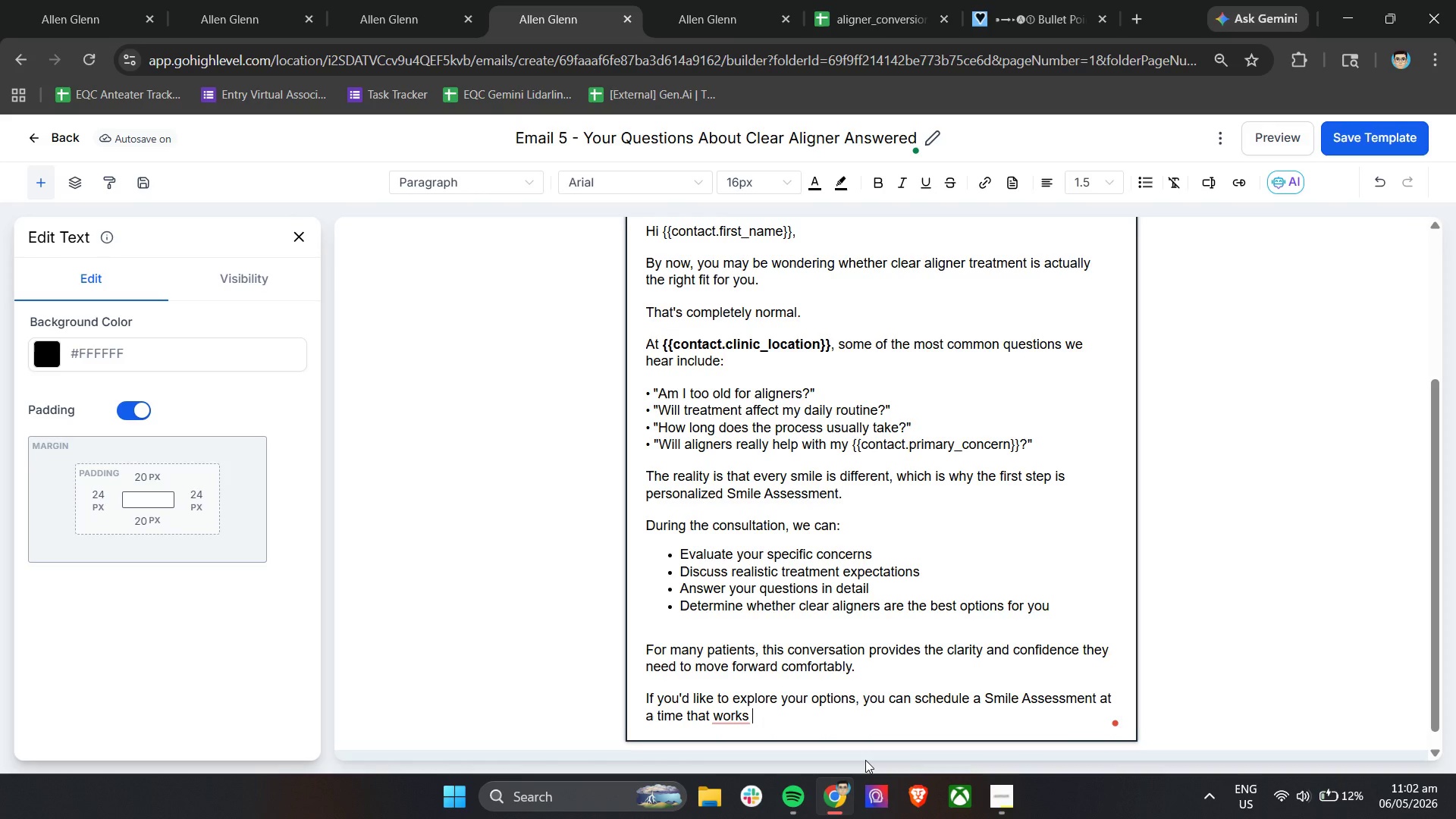 
type(best for you)
 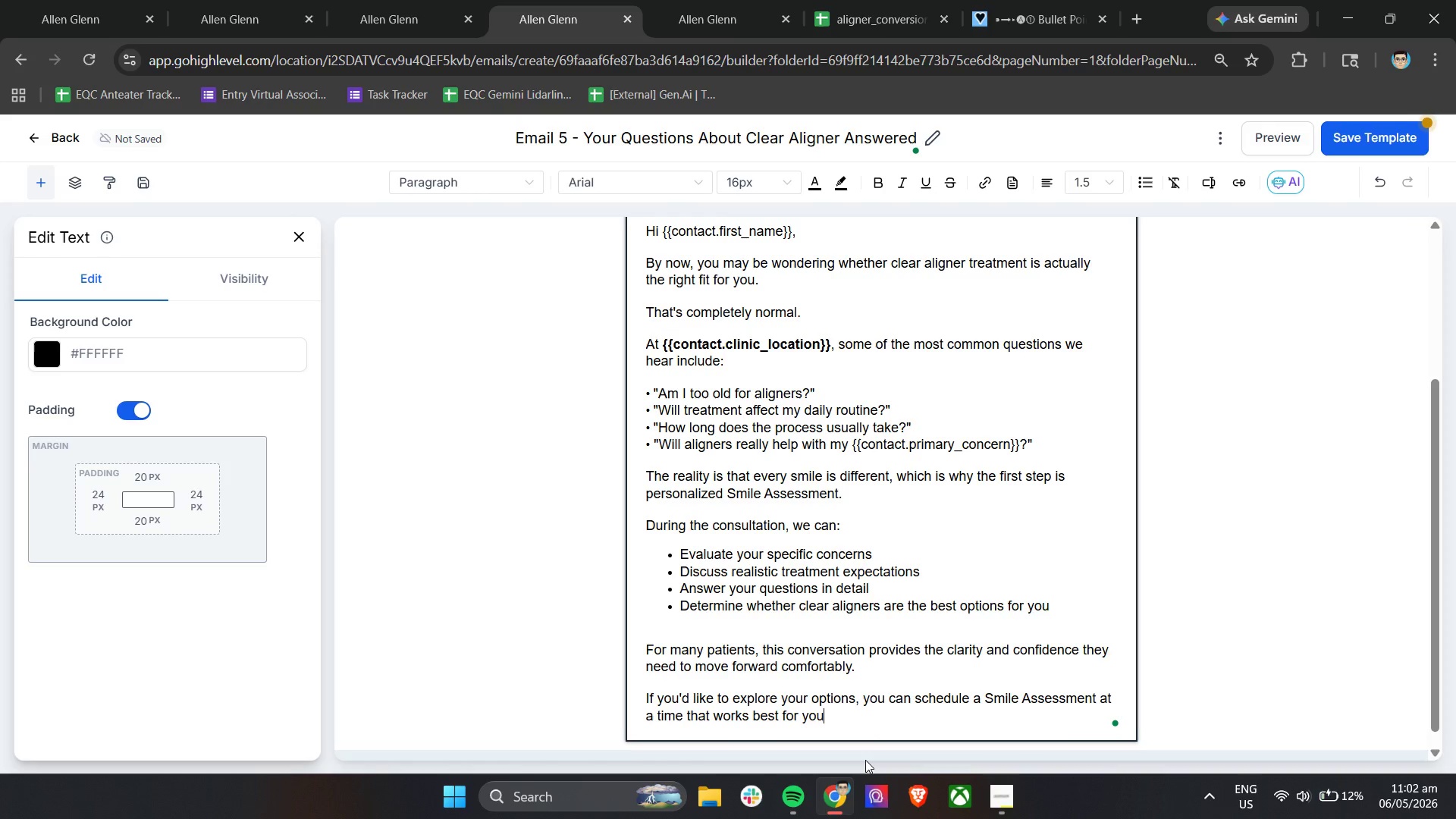 
wait(6.16)
 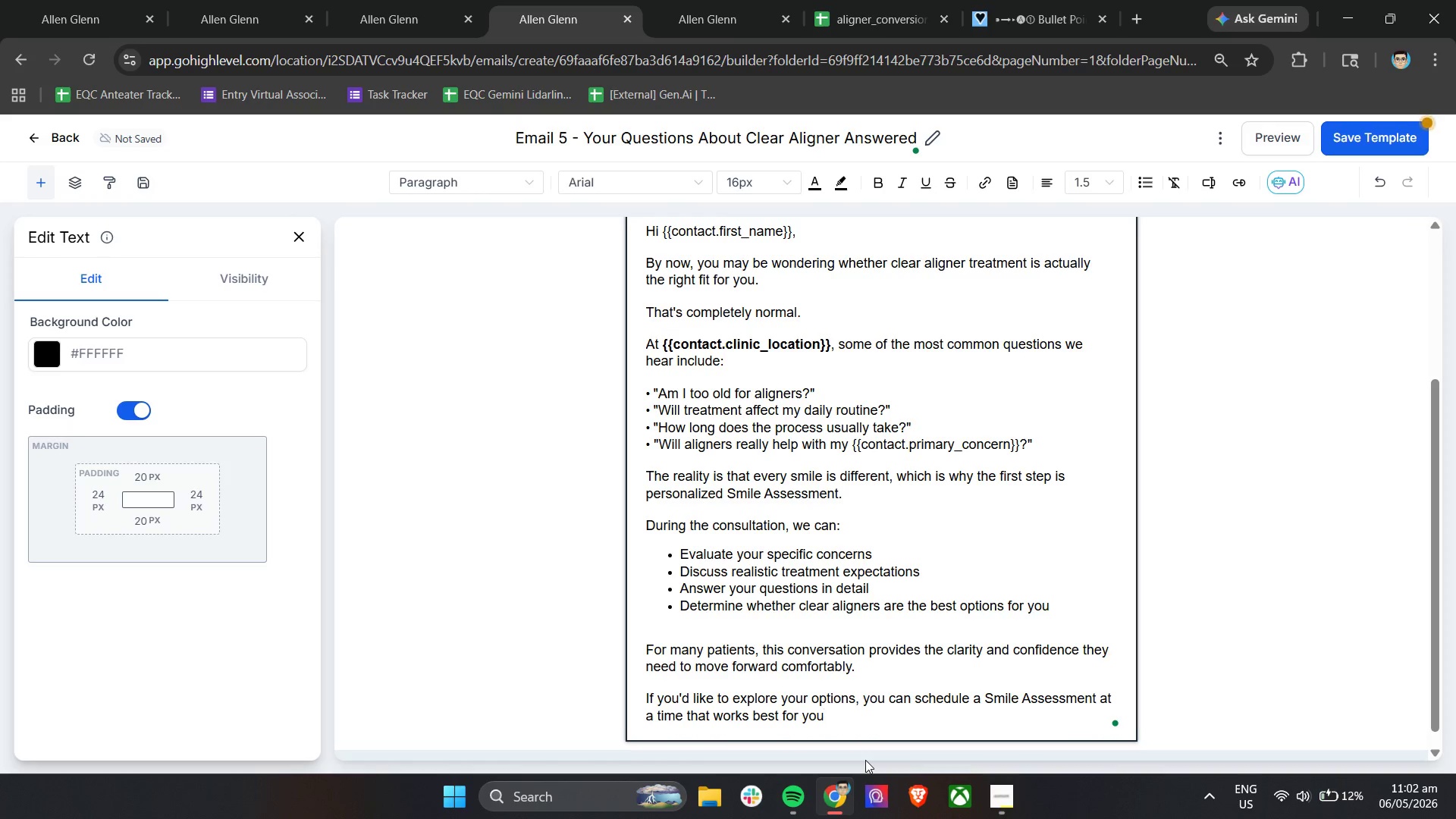 
key(Period)
 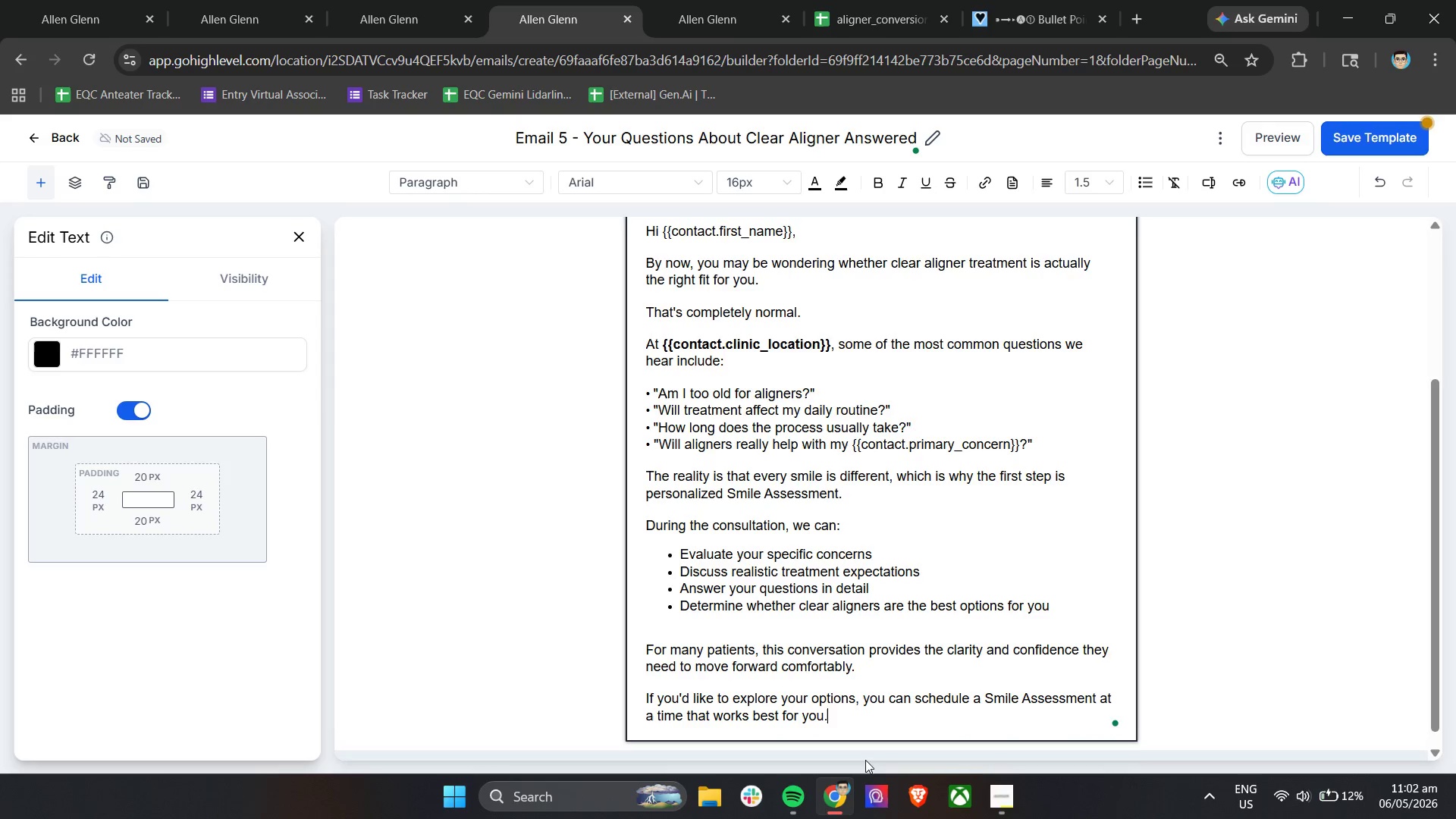 
key(Enter)
 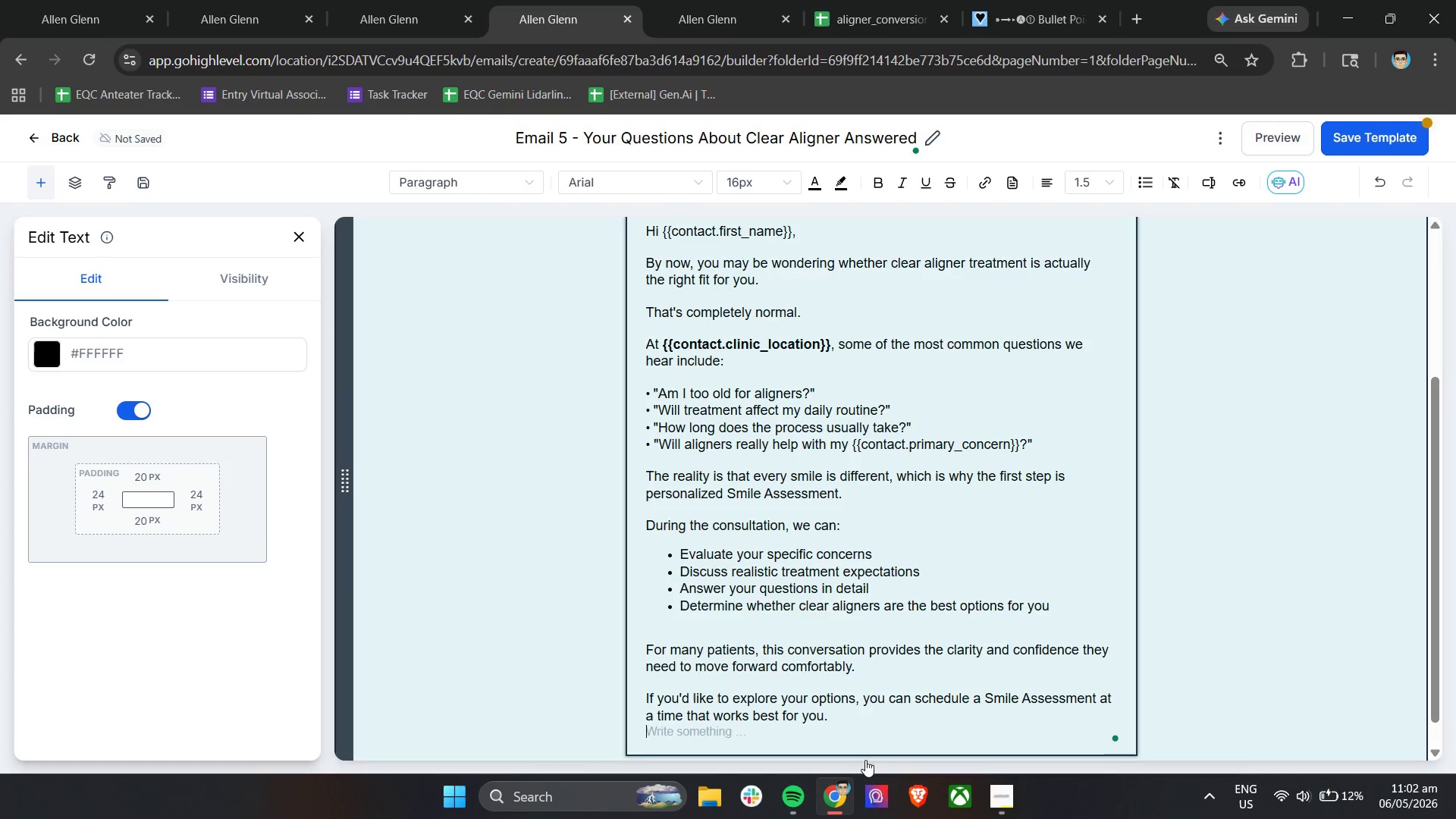 
key(Enter)
 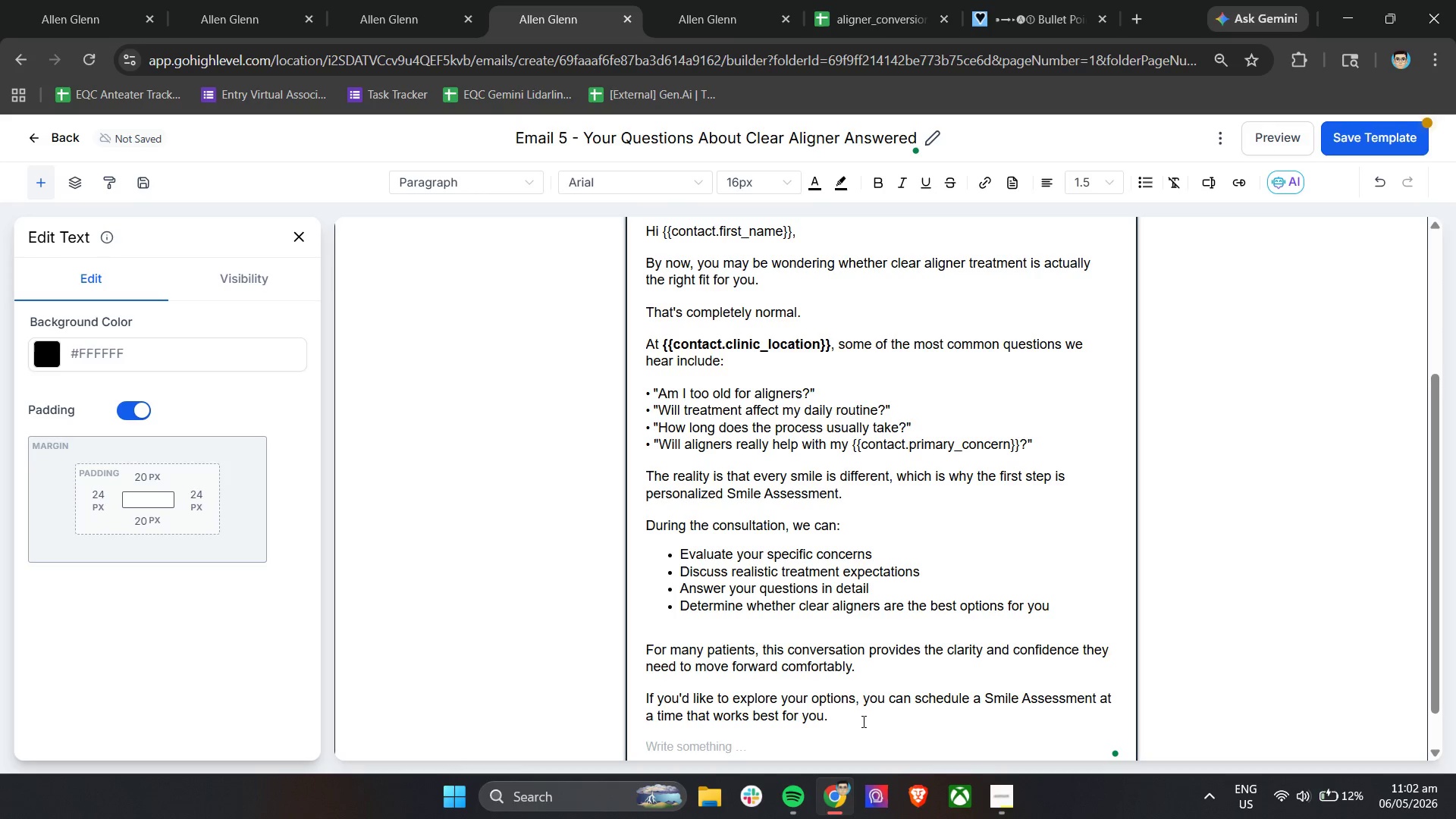 
scroll: coordinate [913, 623], scroll_direction: down, amount: 3.0
 